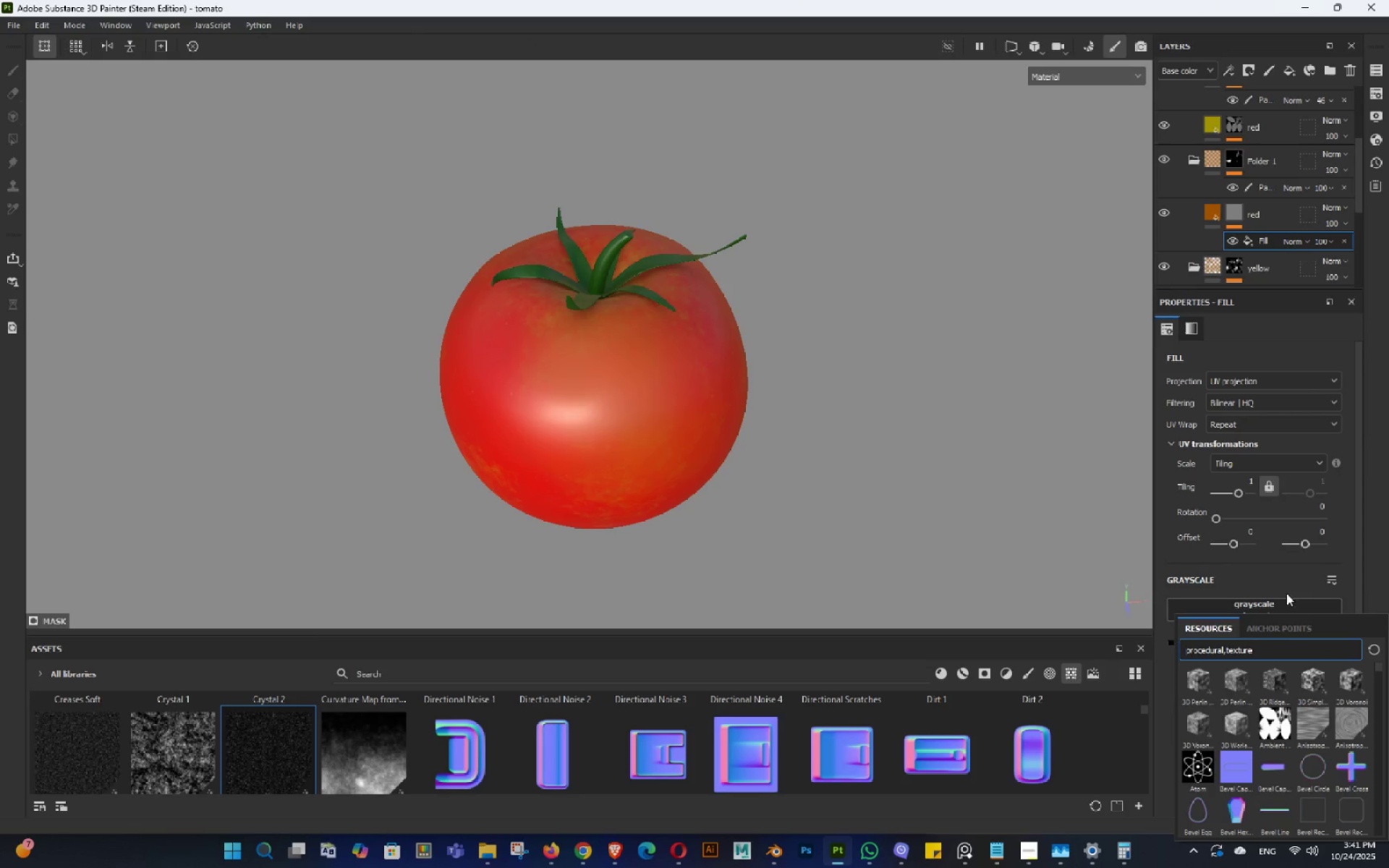 
left_click([1286, 575])
 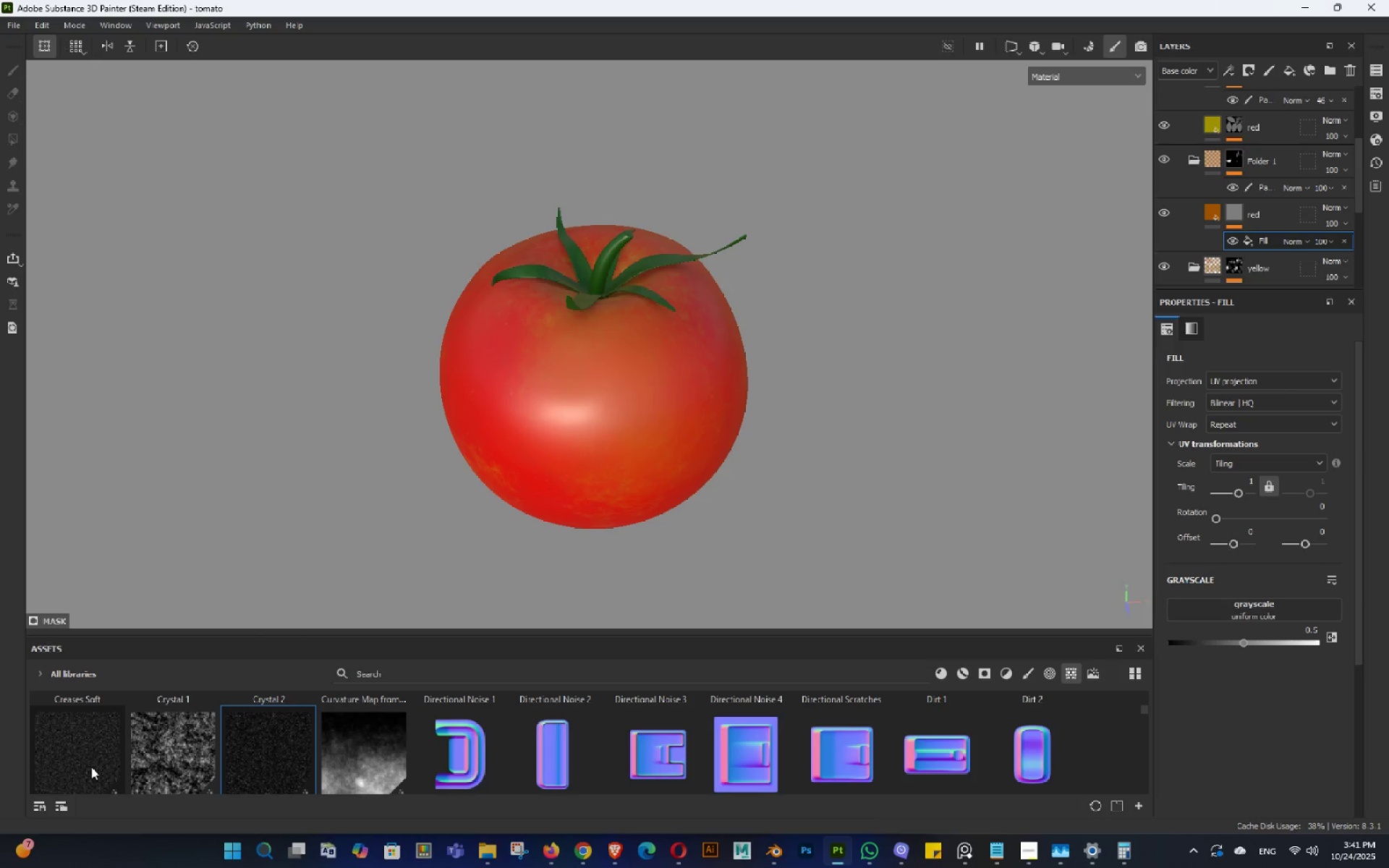 
scroll: coordinate [210, 686], scroll_direction: down, amount: 1.0
 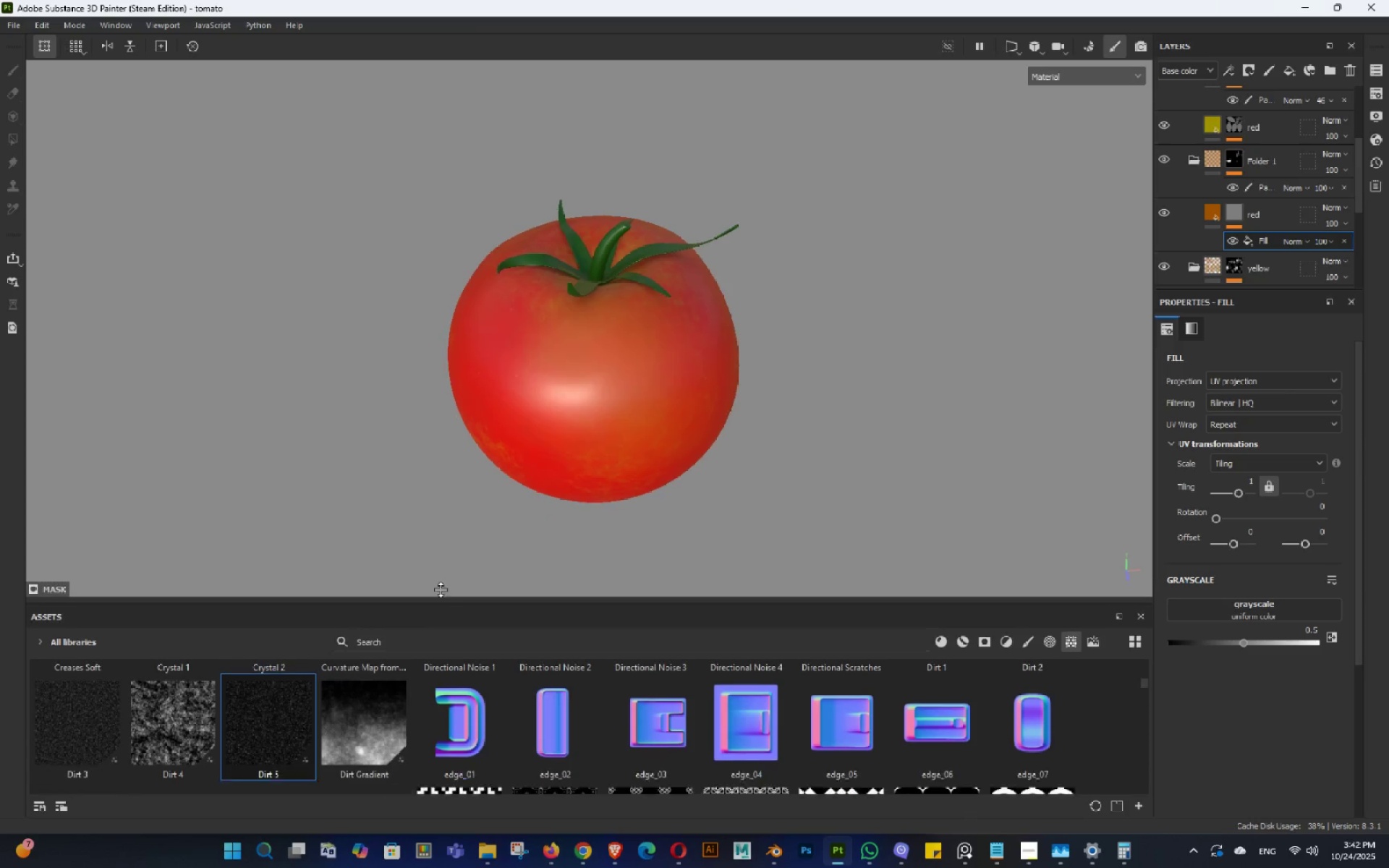 
mouse_move([247, 707])
 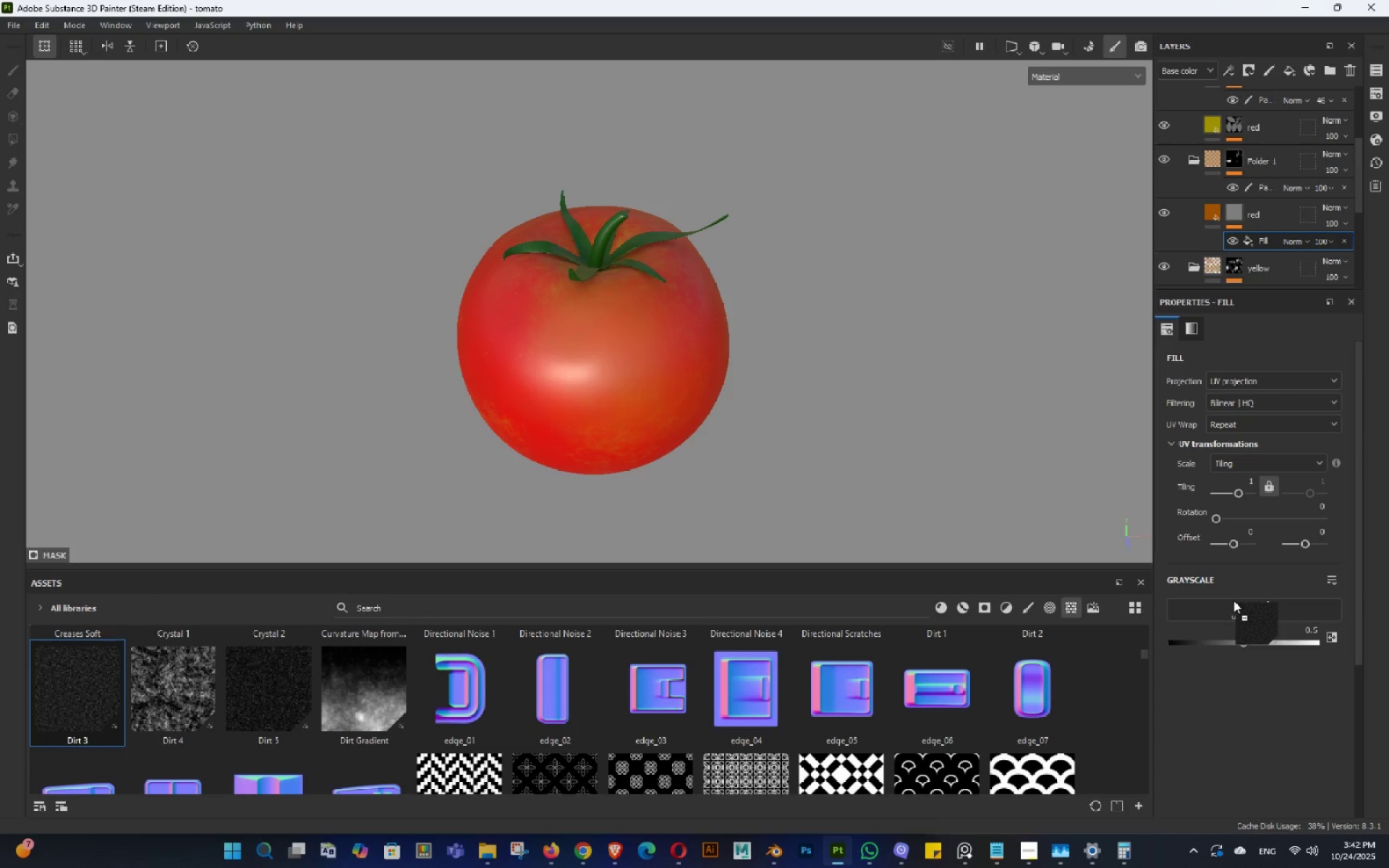 
hold_key(key=AltLeft, duration=1.52)
 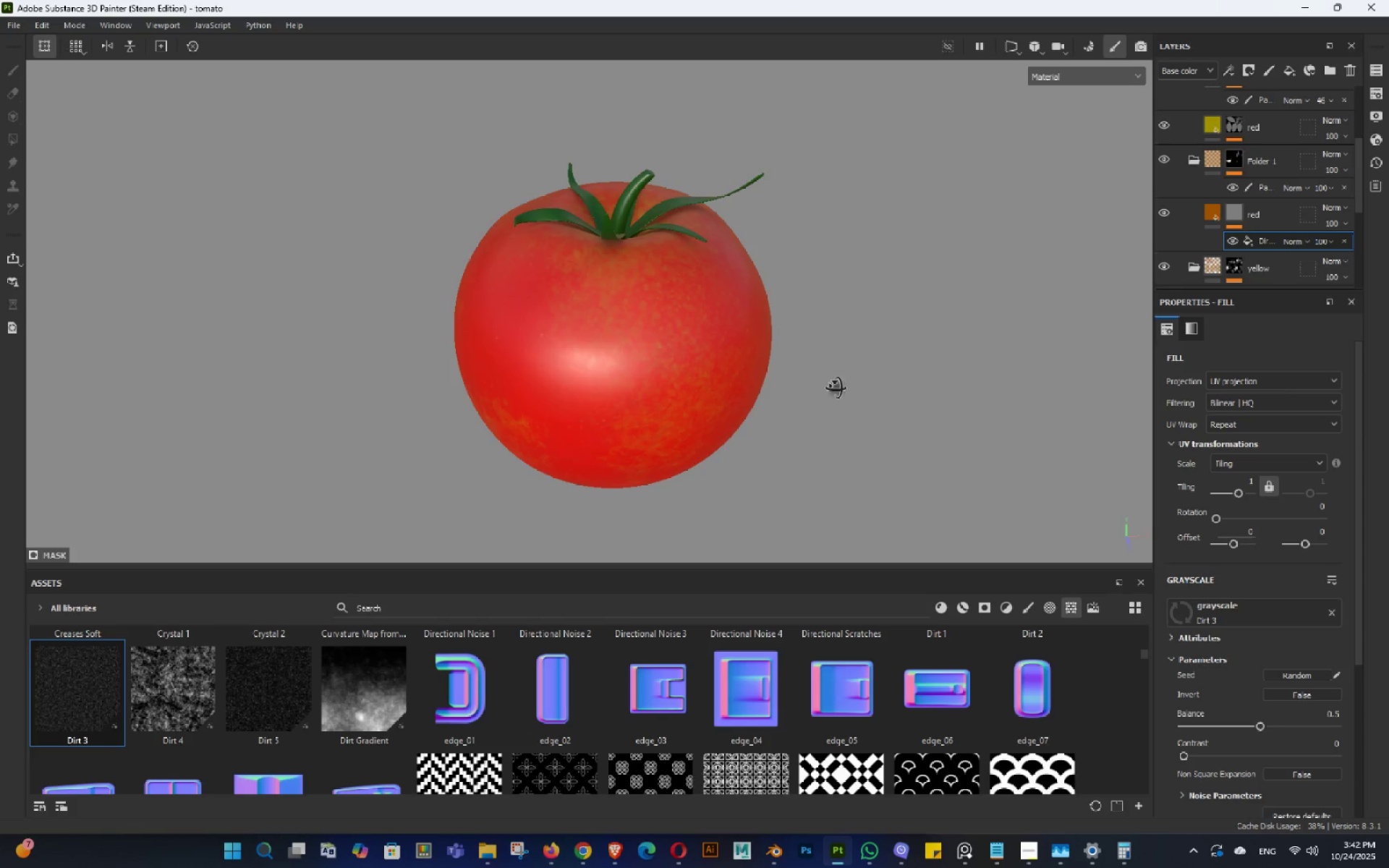 
hold_key(key=AltLeft, duration=0.63)
 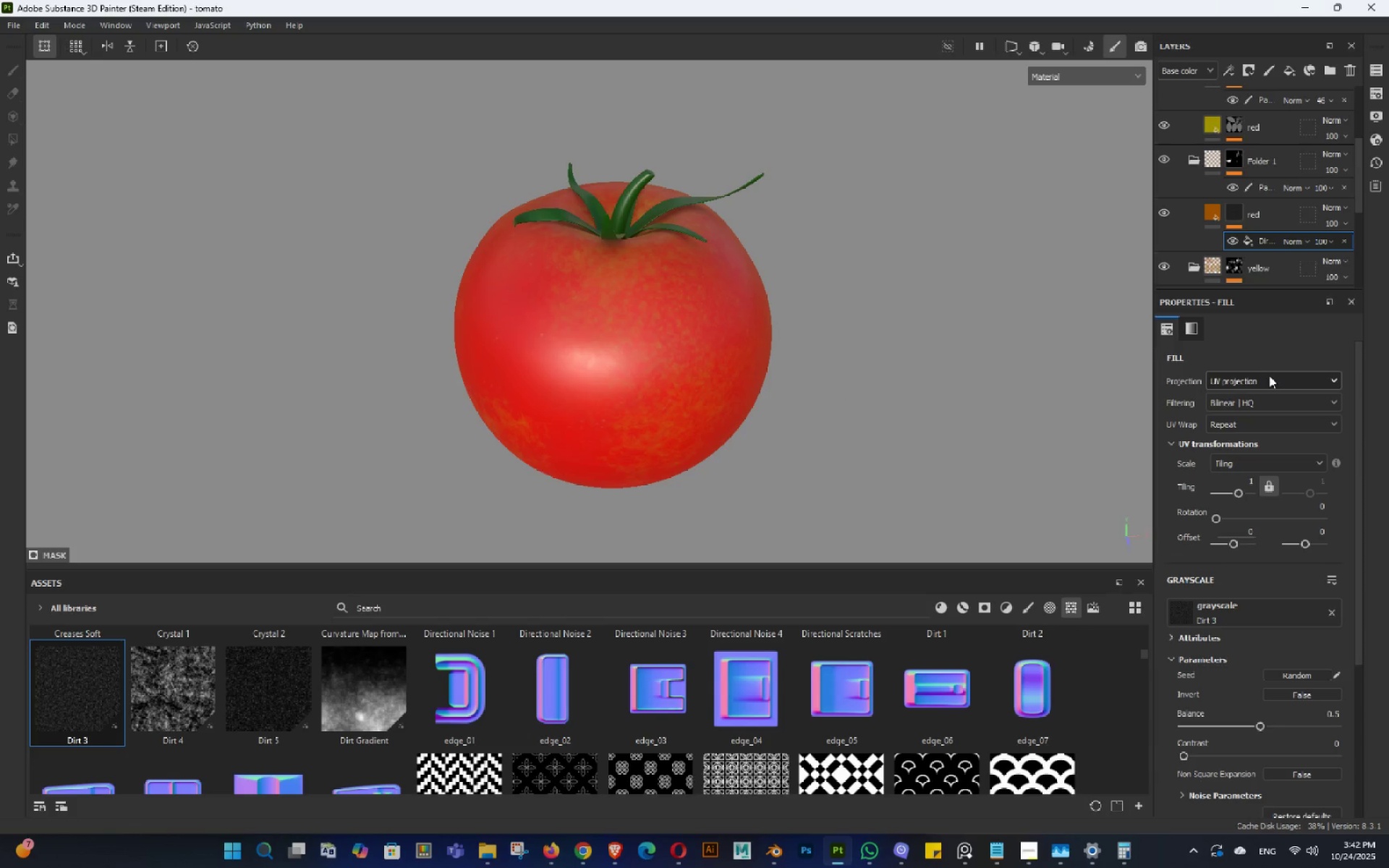 
left_click([1257, 371])
 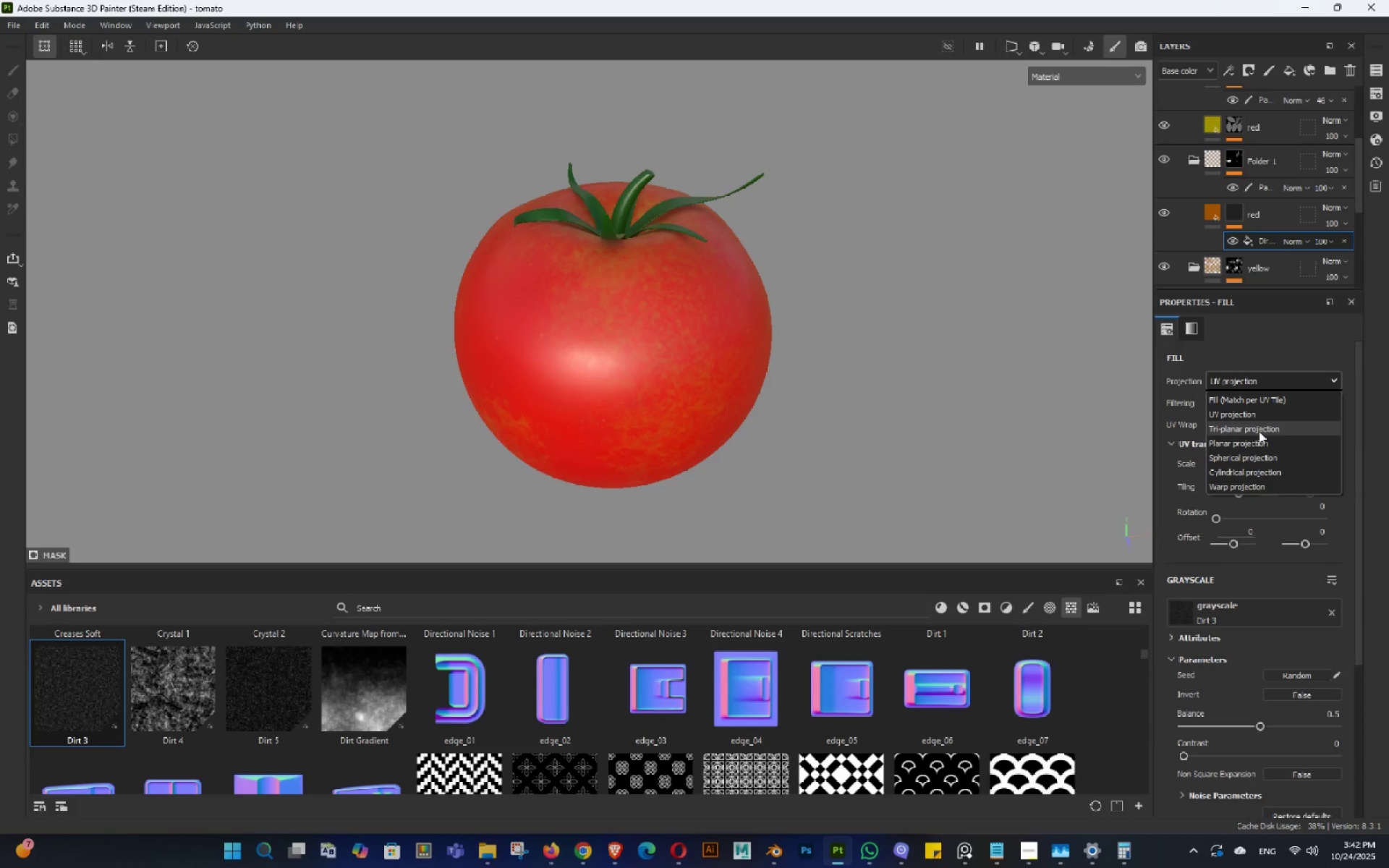 
left_click([1259, 431])
 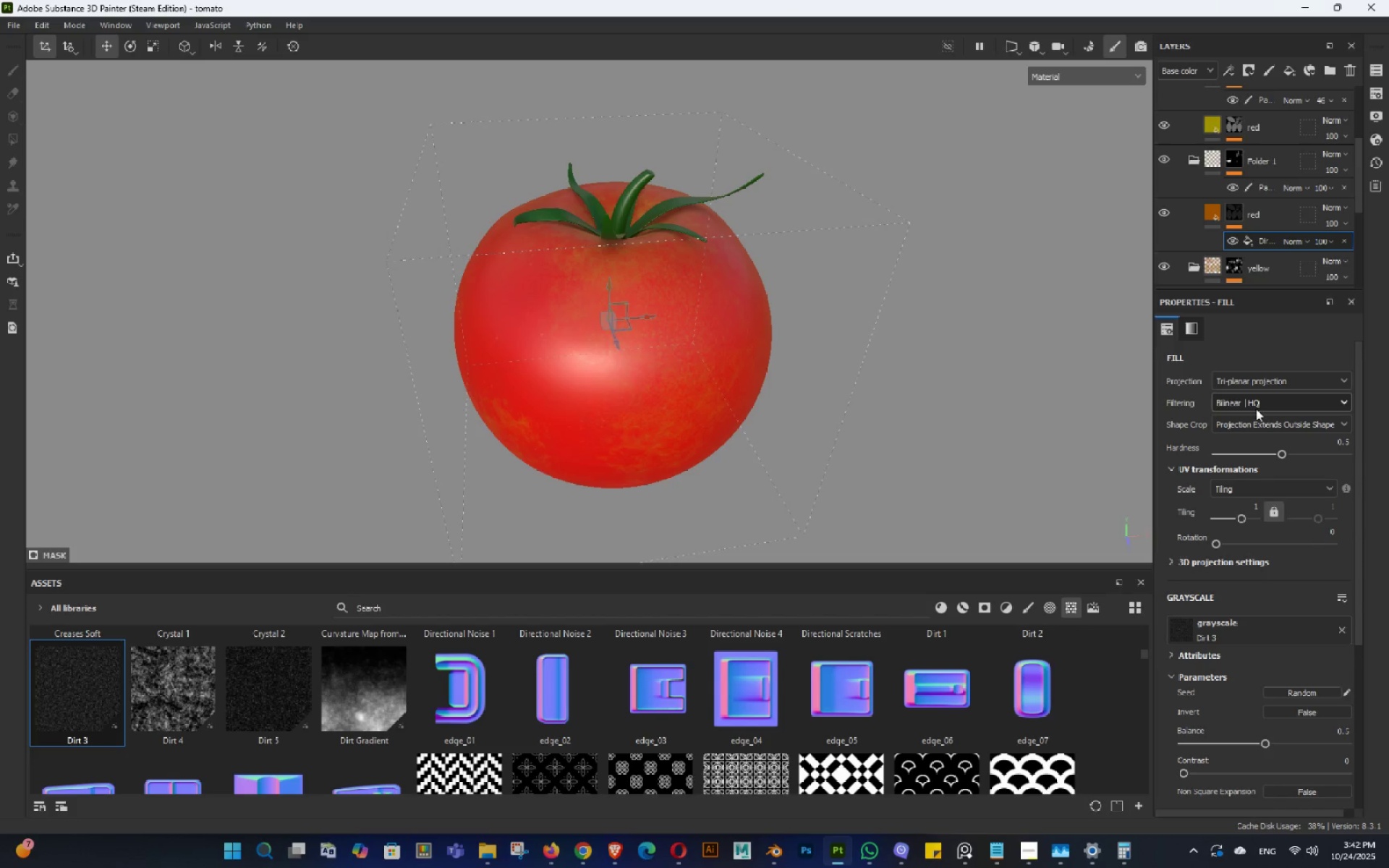 
hold_key(key=AltLeft, duration=0.55)
 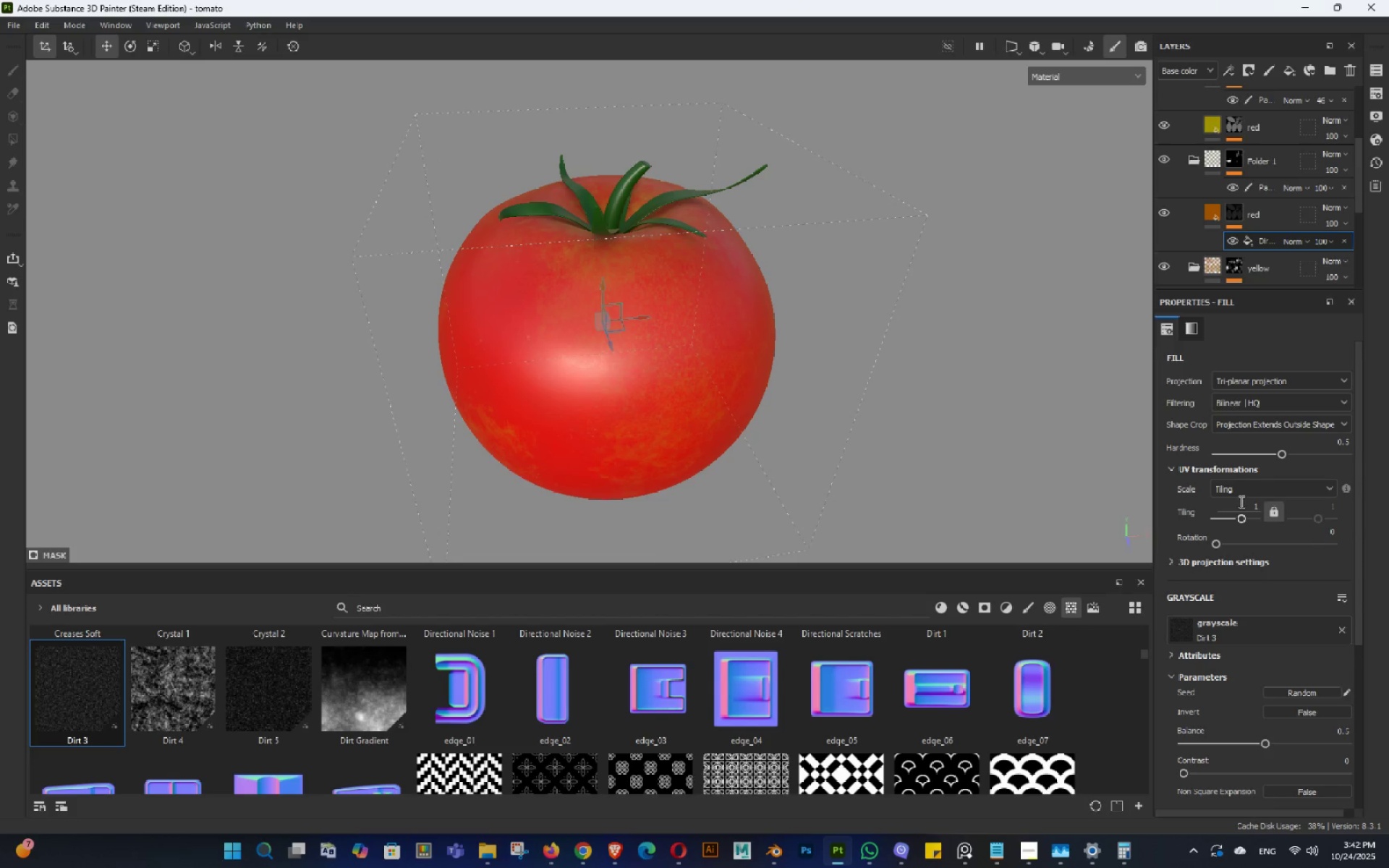 
left_click([1244, 501])
 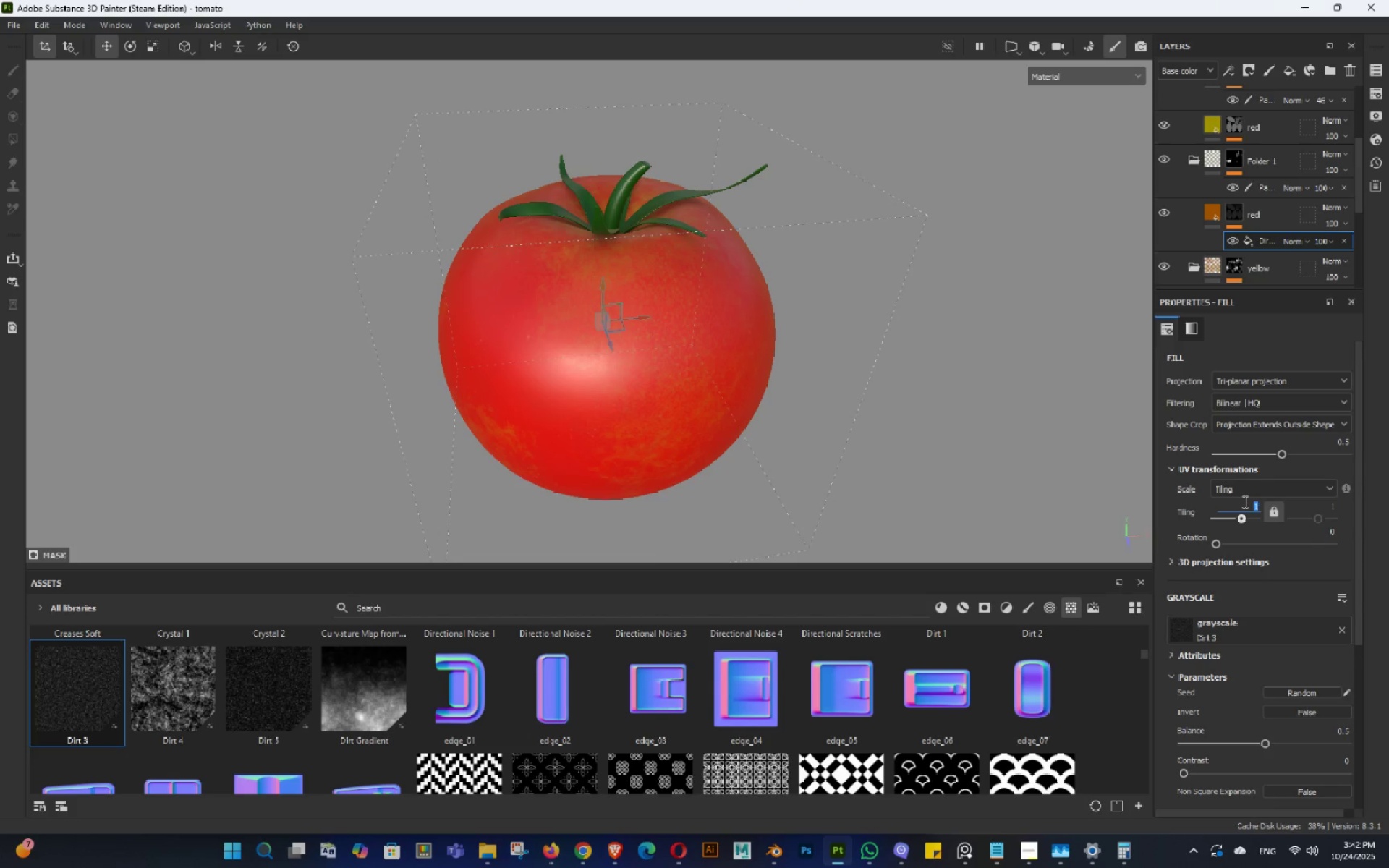 
key(Numpad1)
 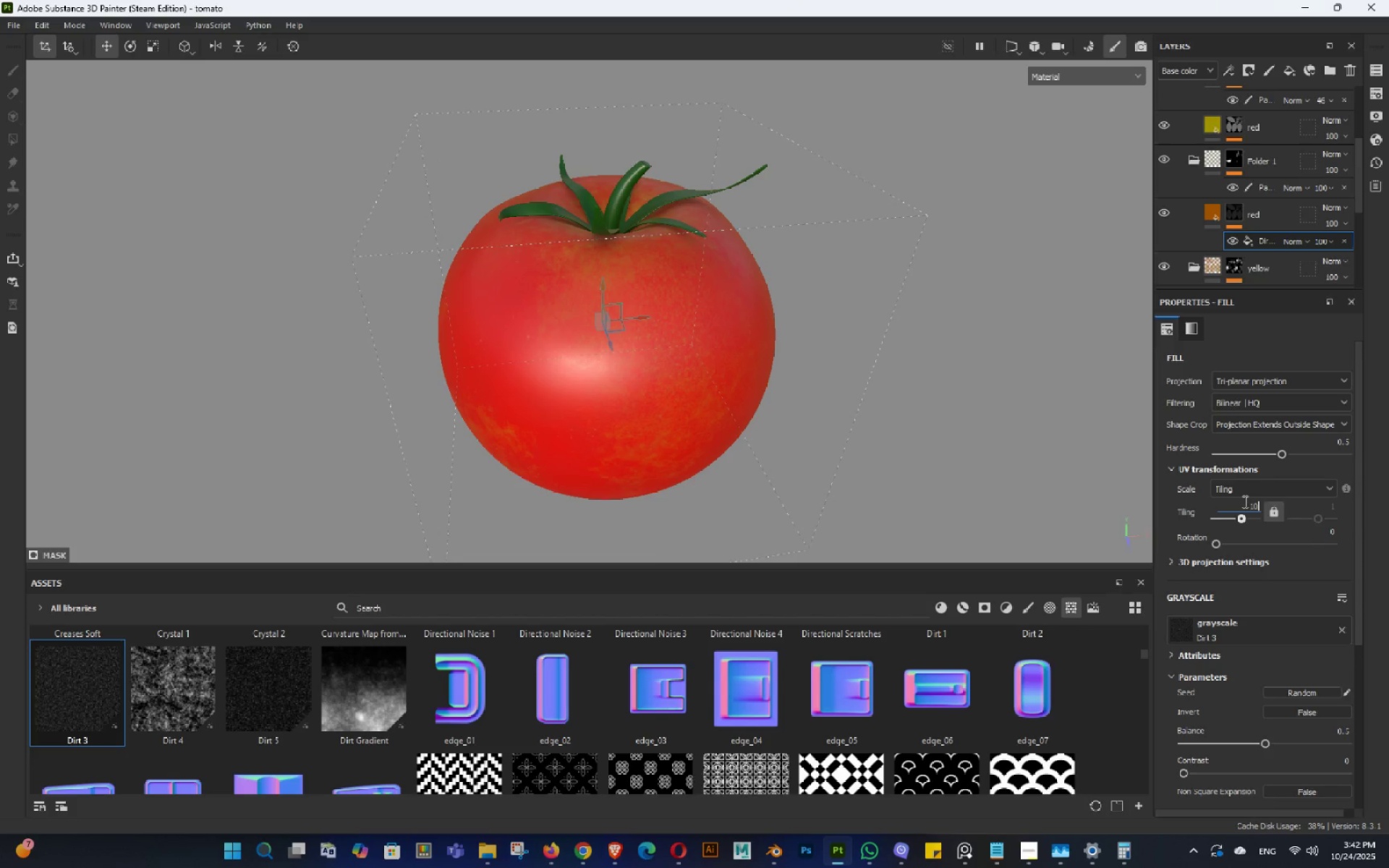 
key(Numpad0)
 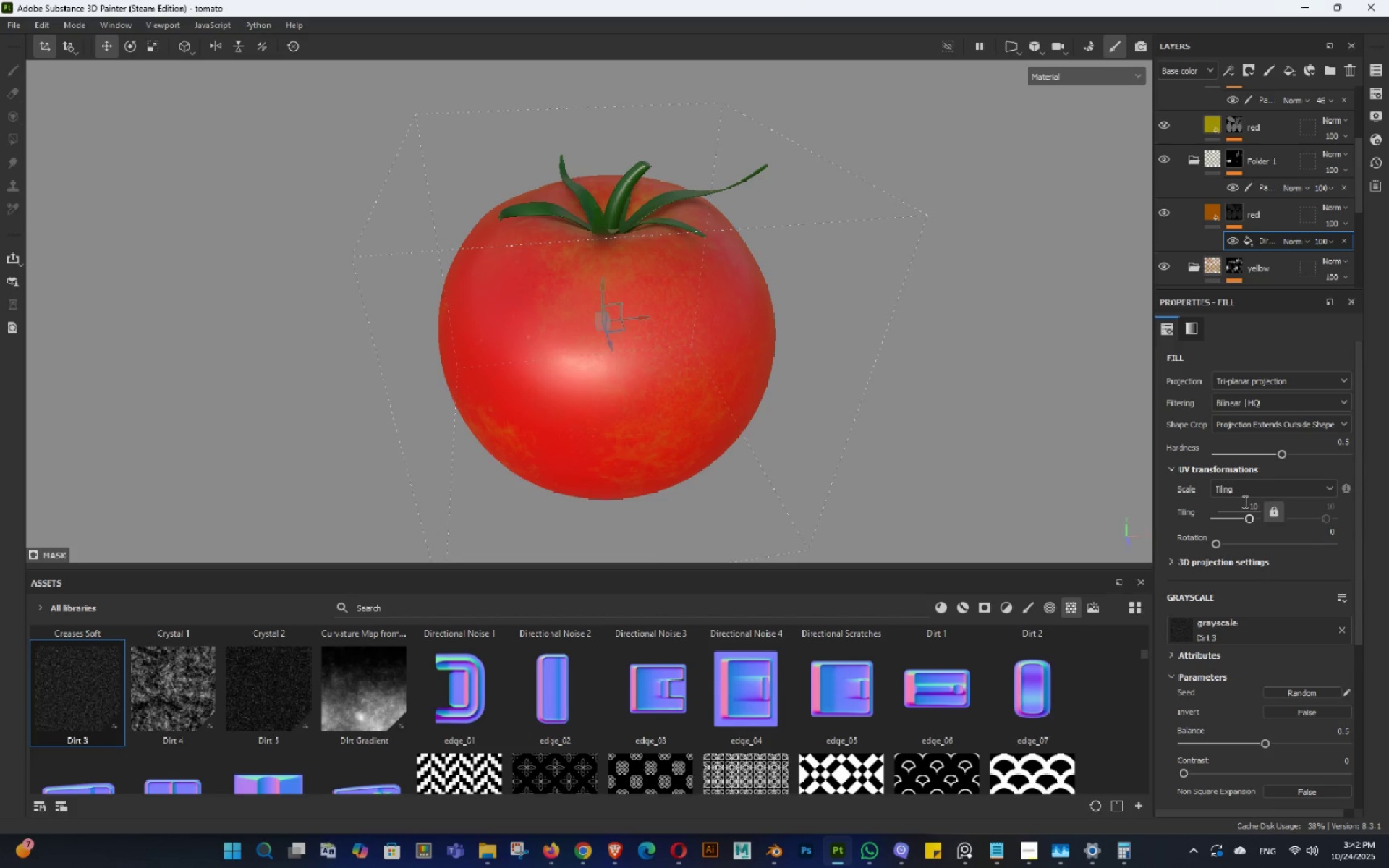 
key(NumpadEnter)
 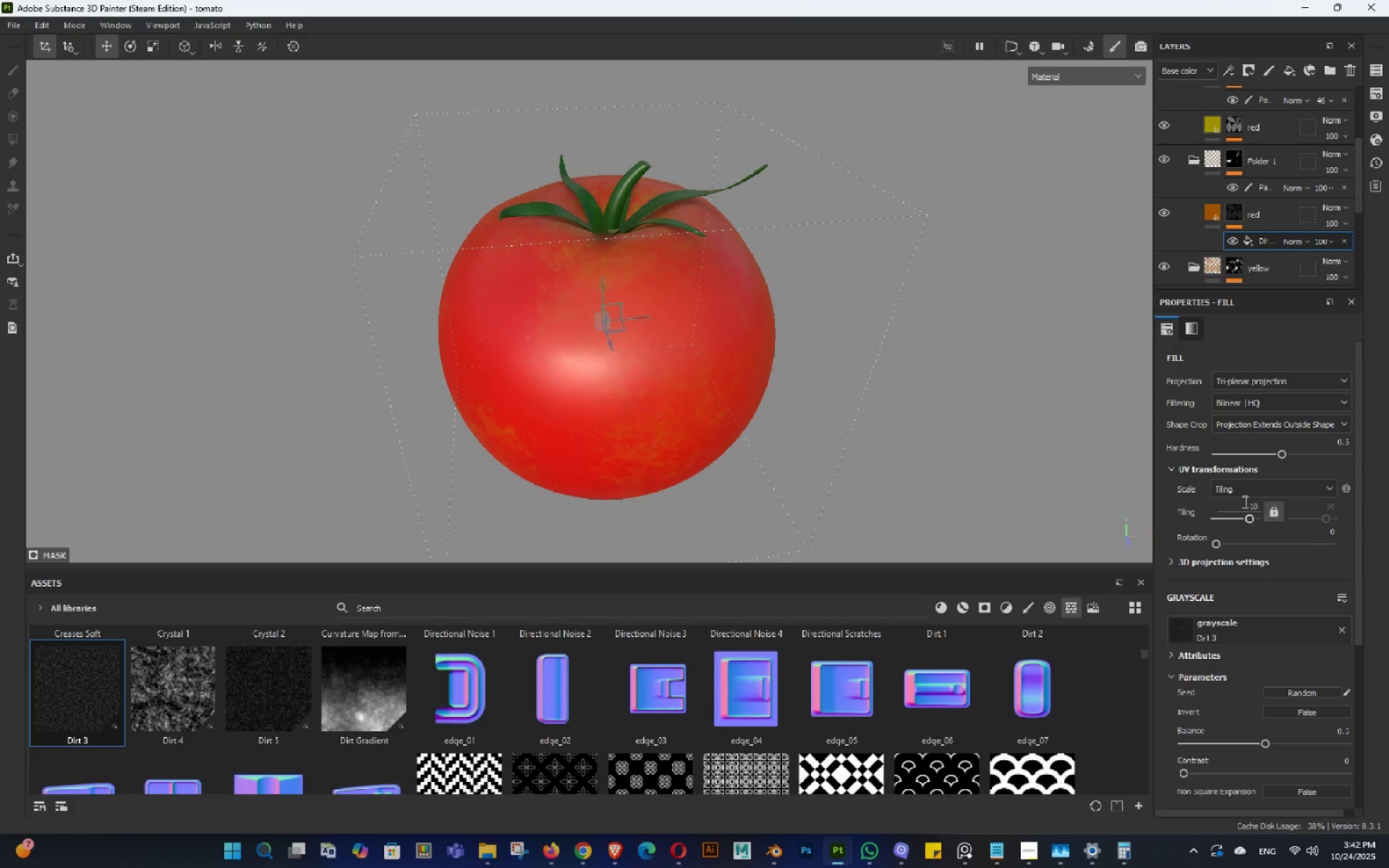 
left_click([1244, 501])
 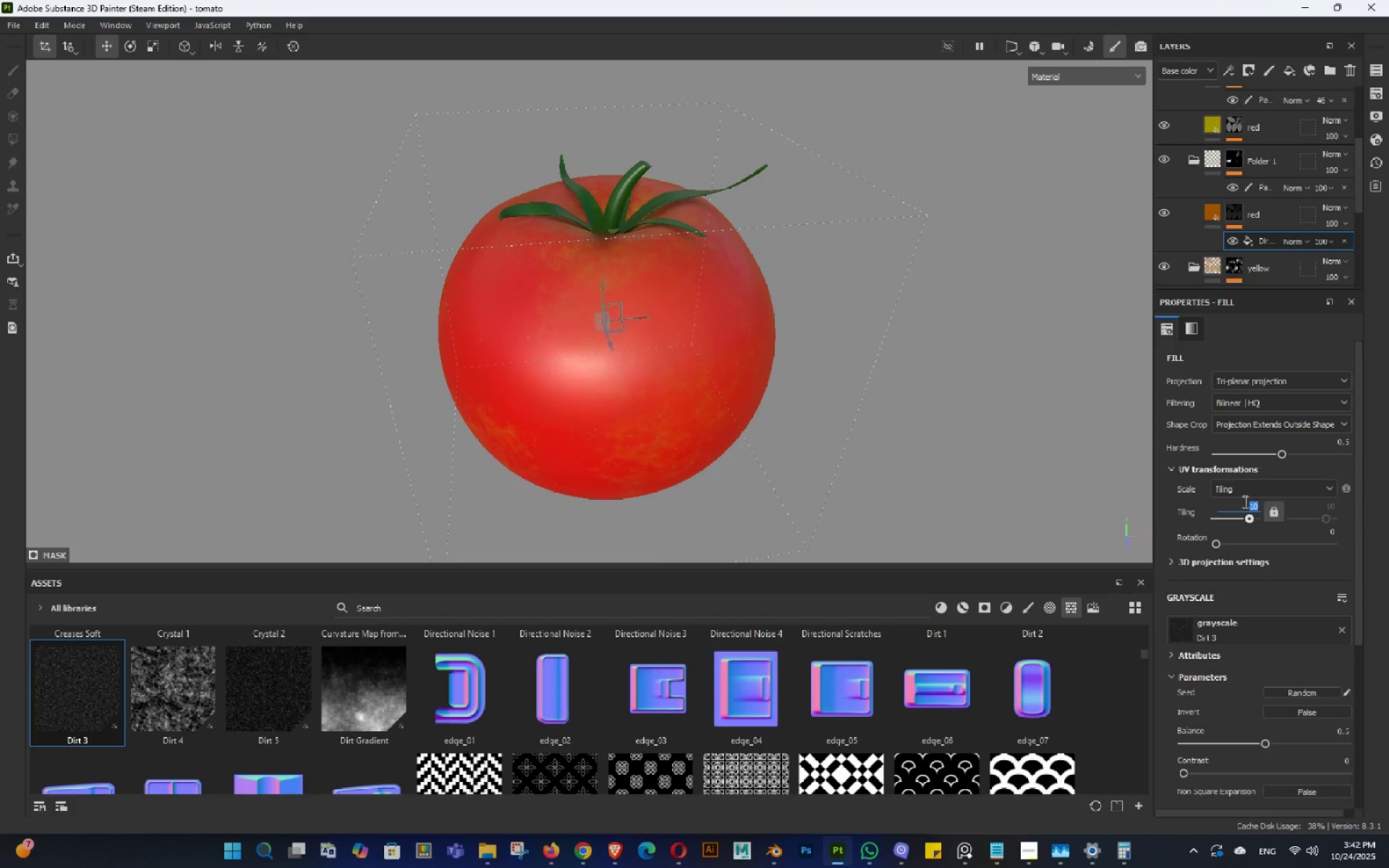 
key(Numpad2)
 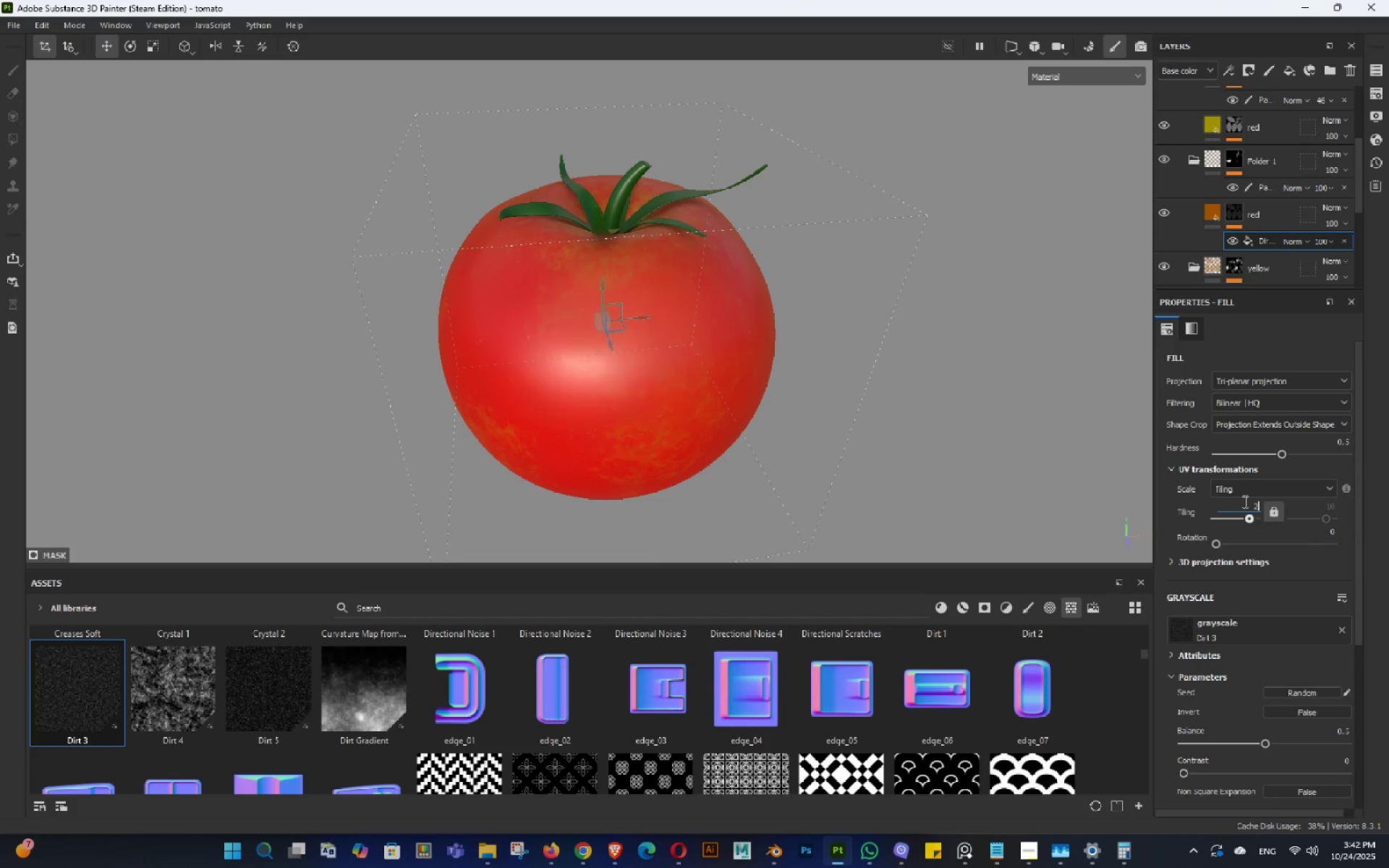 
key(NumpadEnter)
 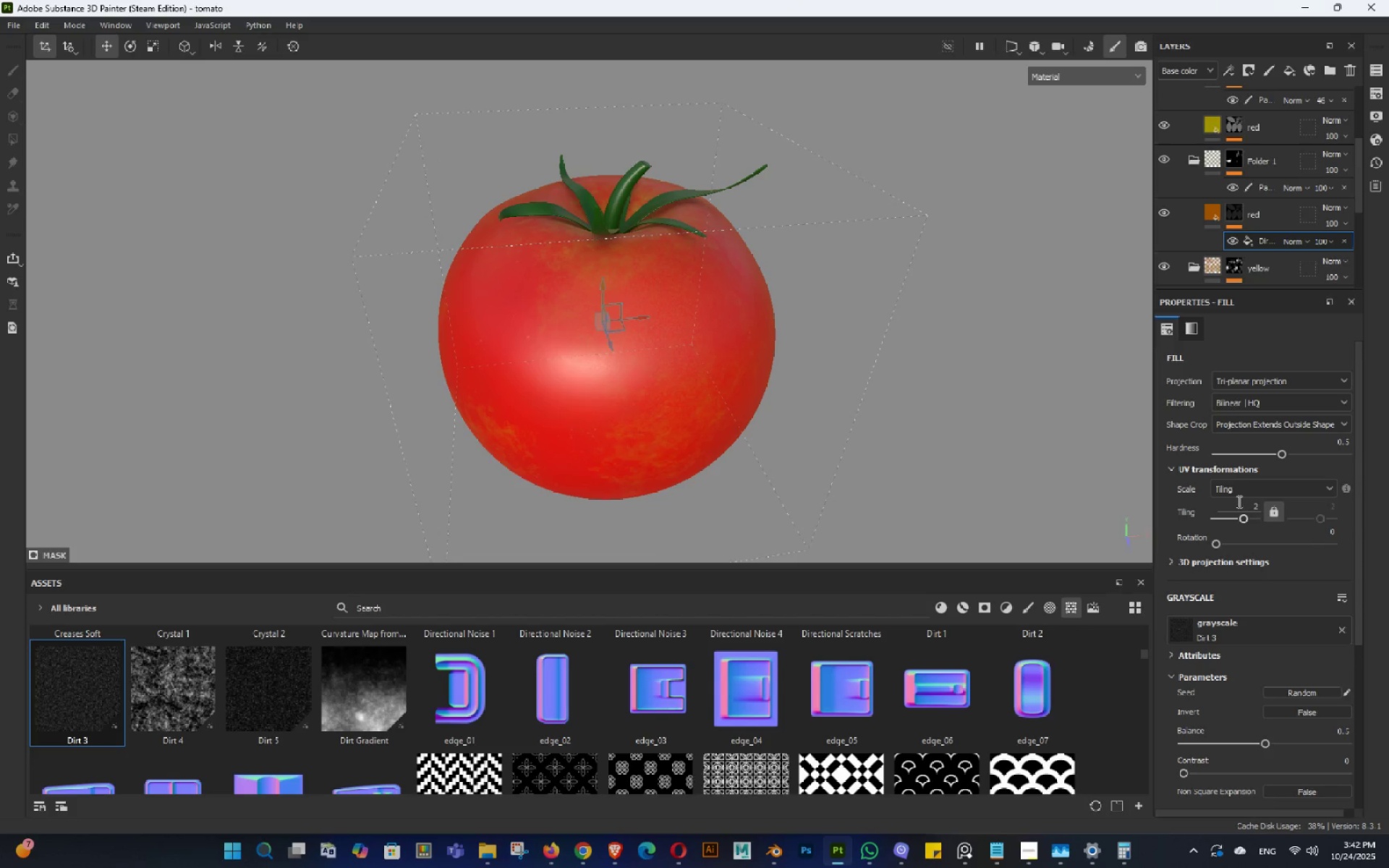 
hold_key(key=AltLeft, duration=1.5)
 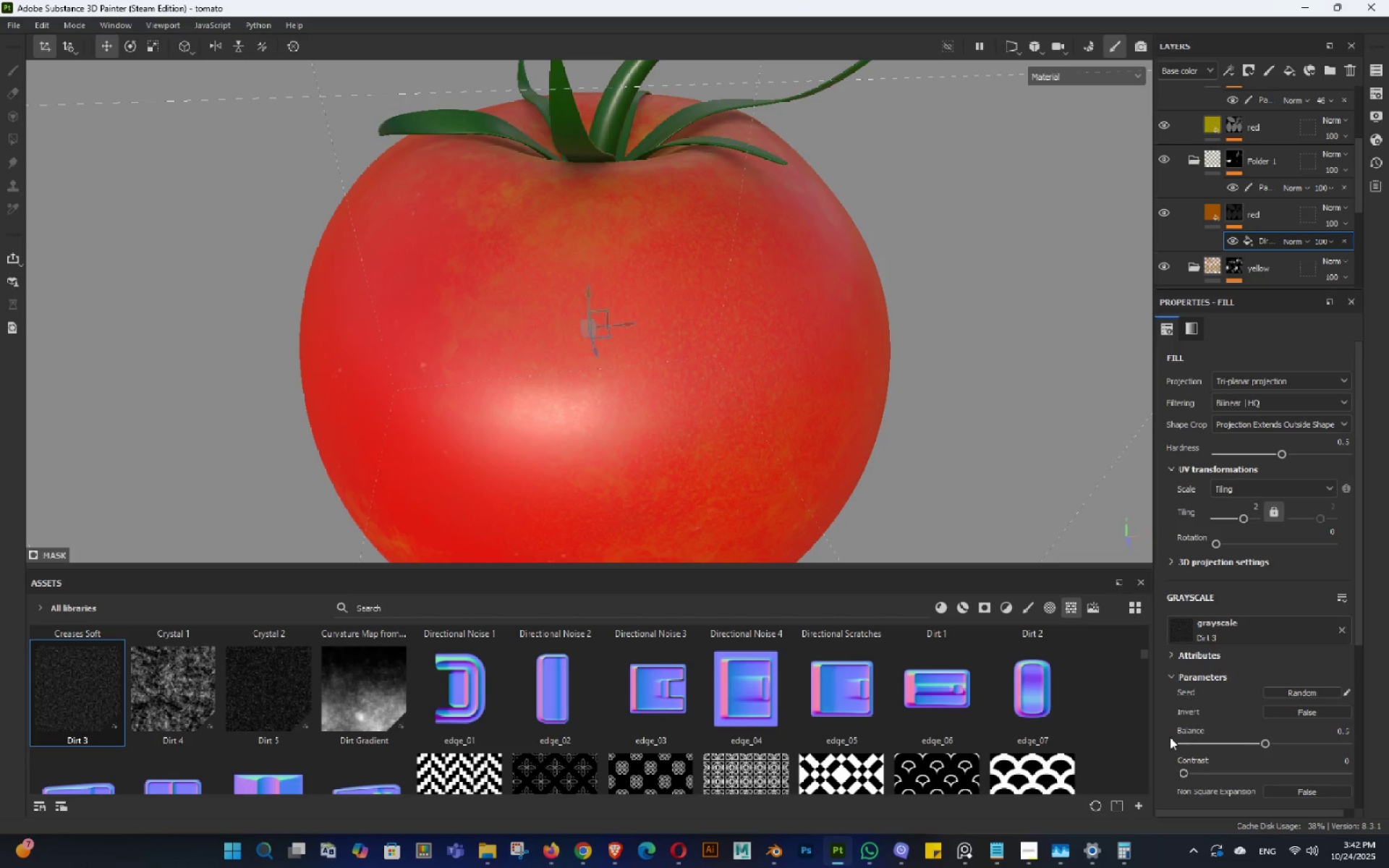 
key(Alt+AltLeft)
 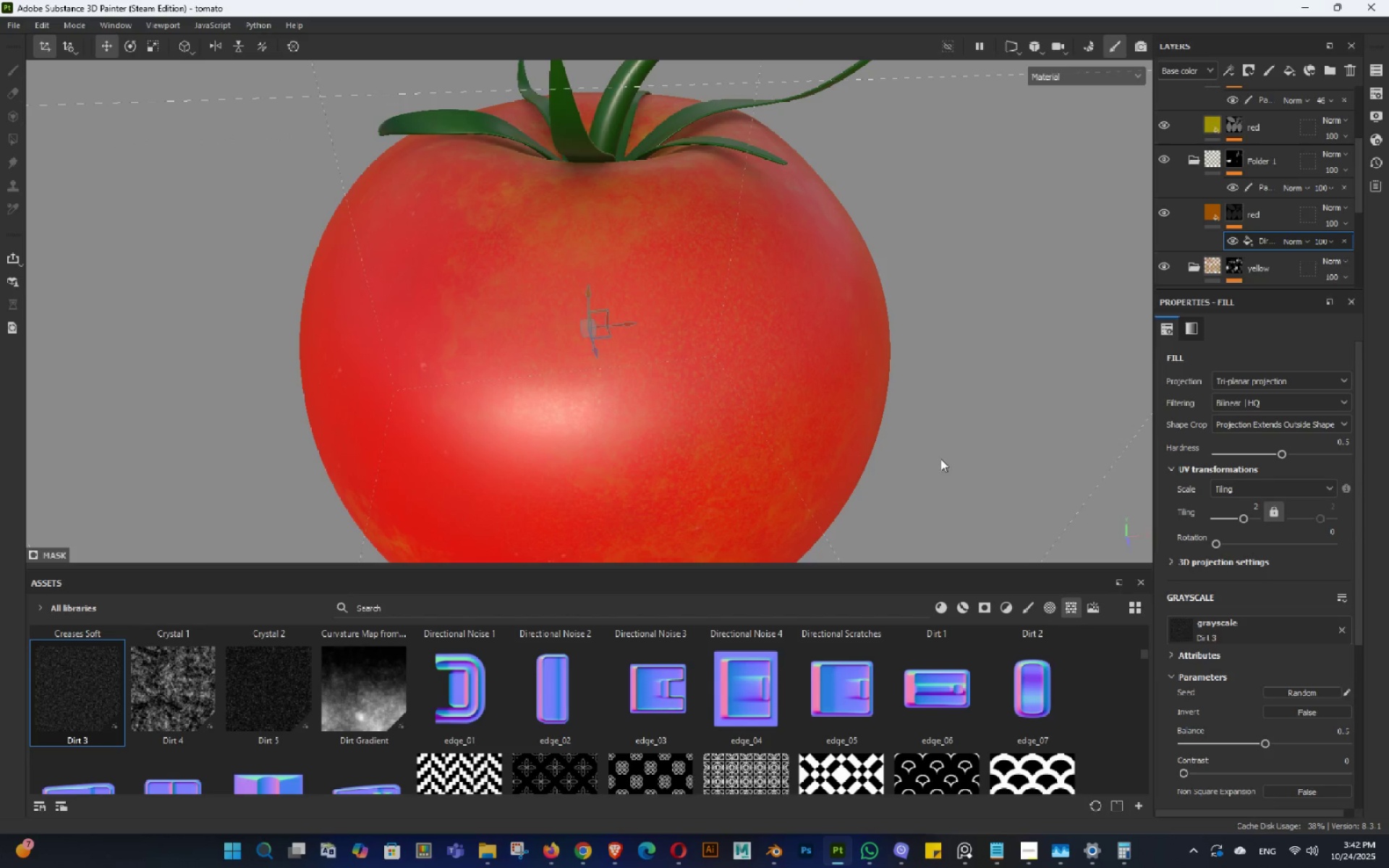 
key(Alt+AltLeft)
 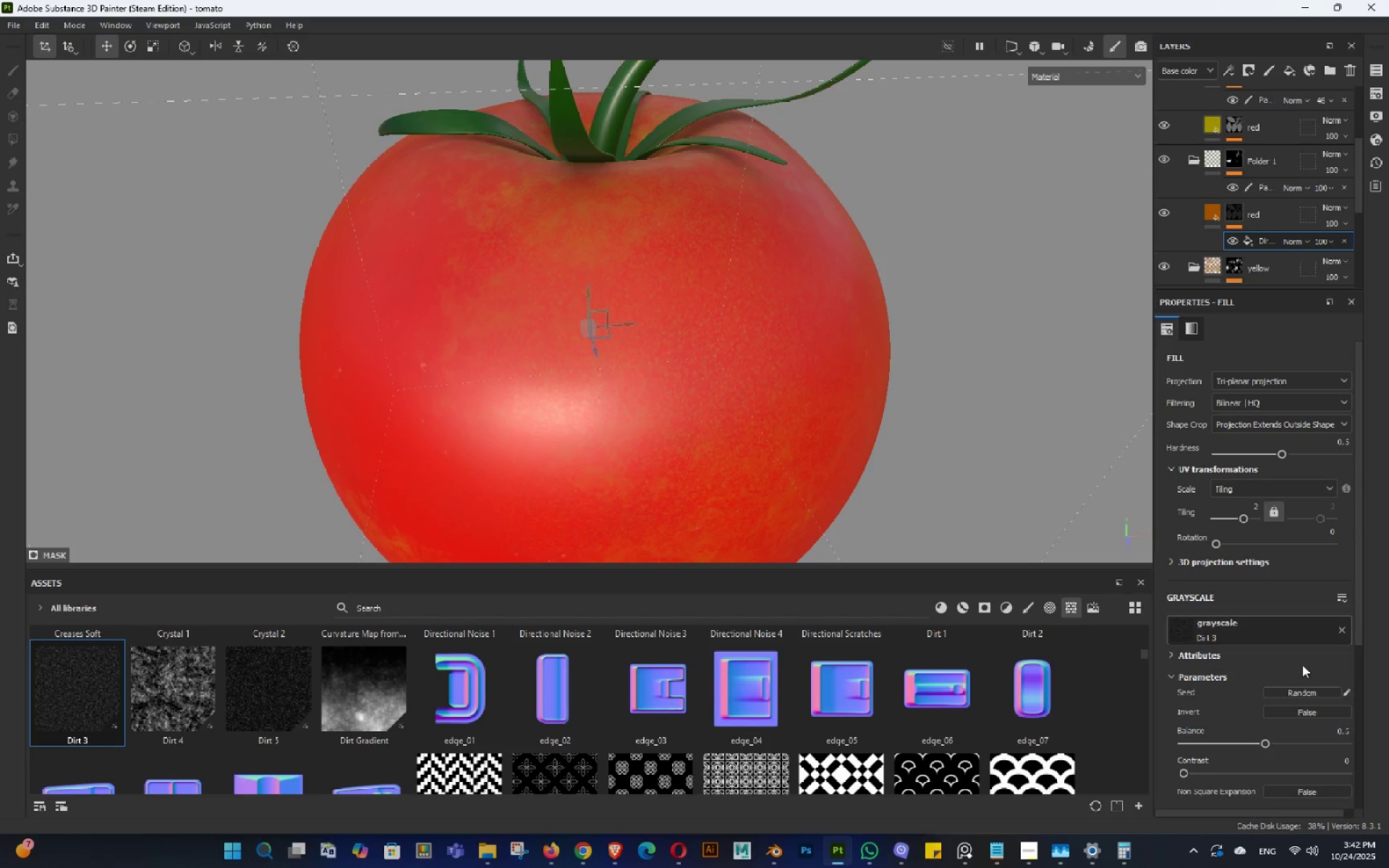 
key(Alt+AltLeft)
 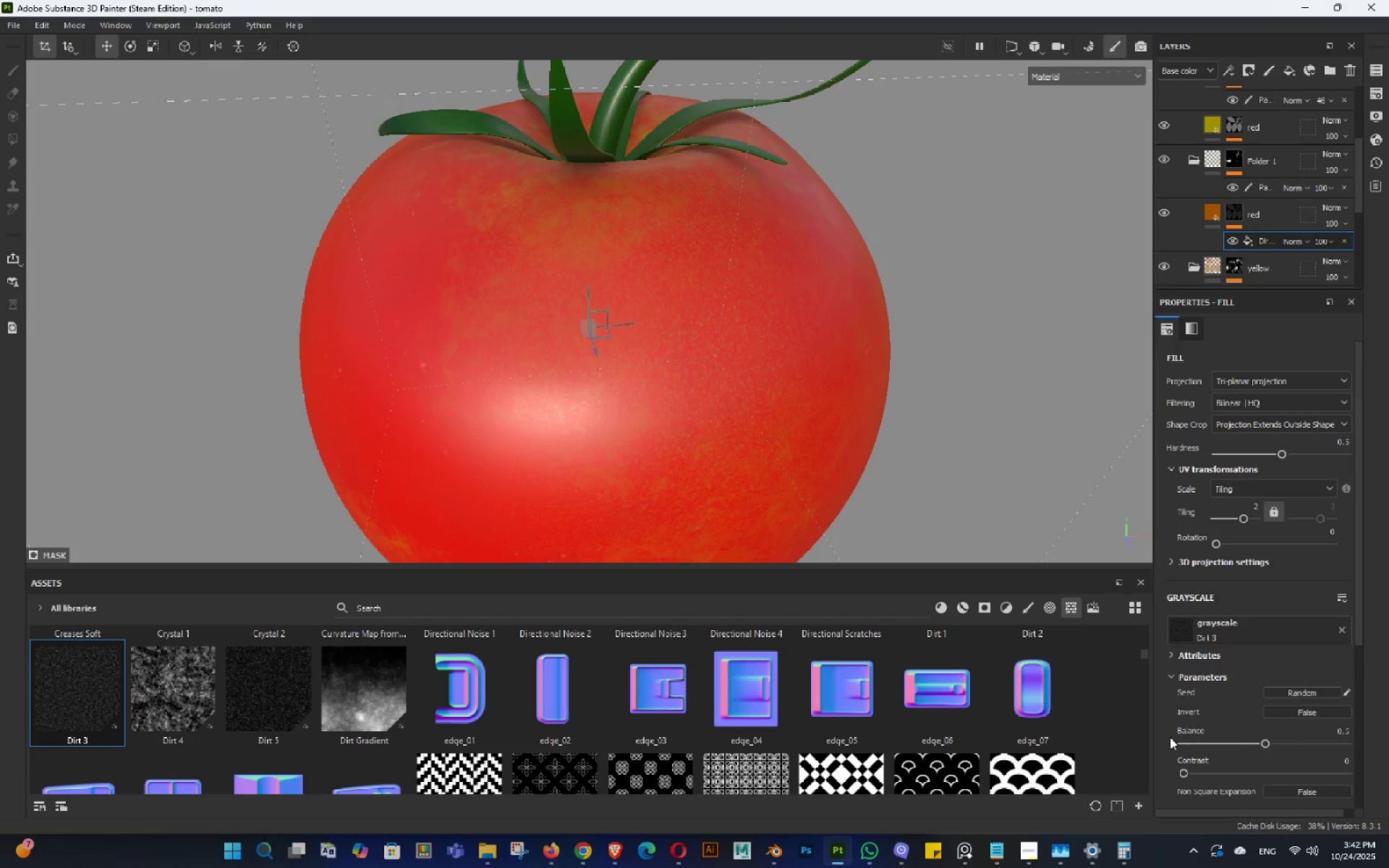 
scroll: coordinate [1170, 737], scroll_direction: down, amount: 1.0
 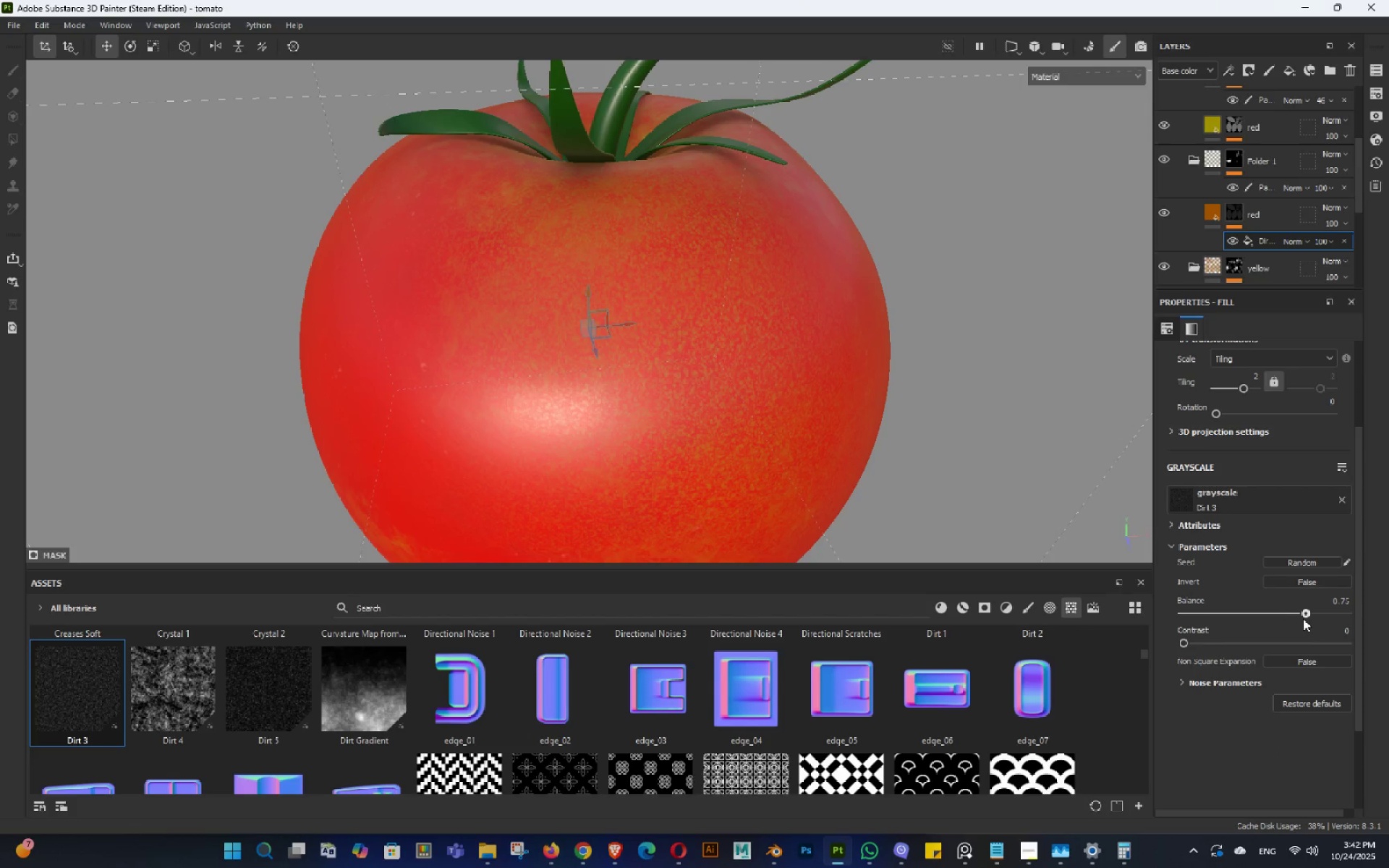 
hold_key(key=AltLeft, duration=1.5)
 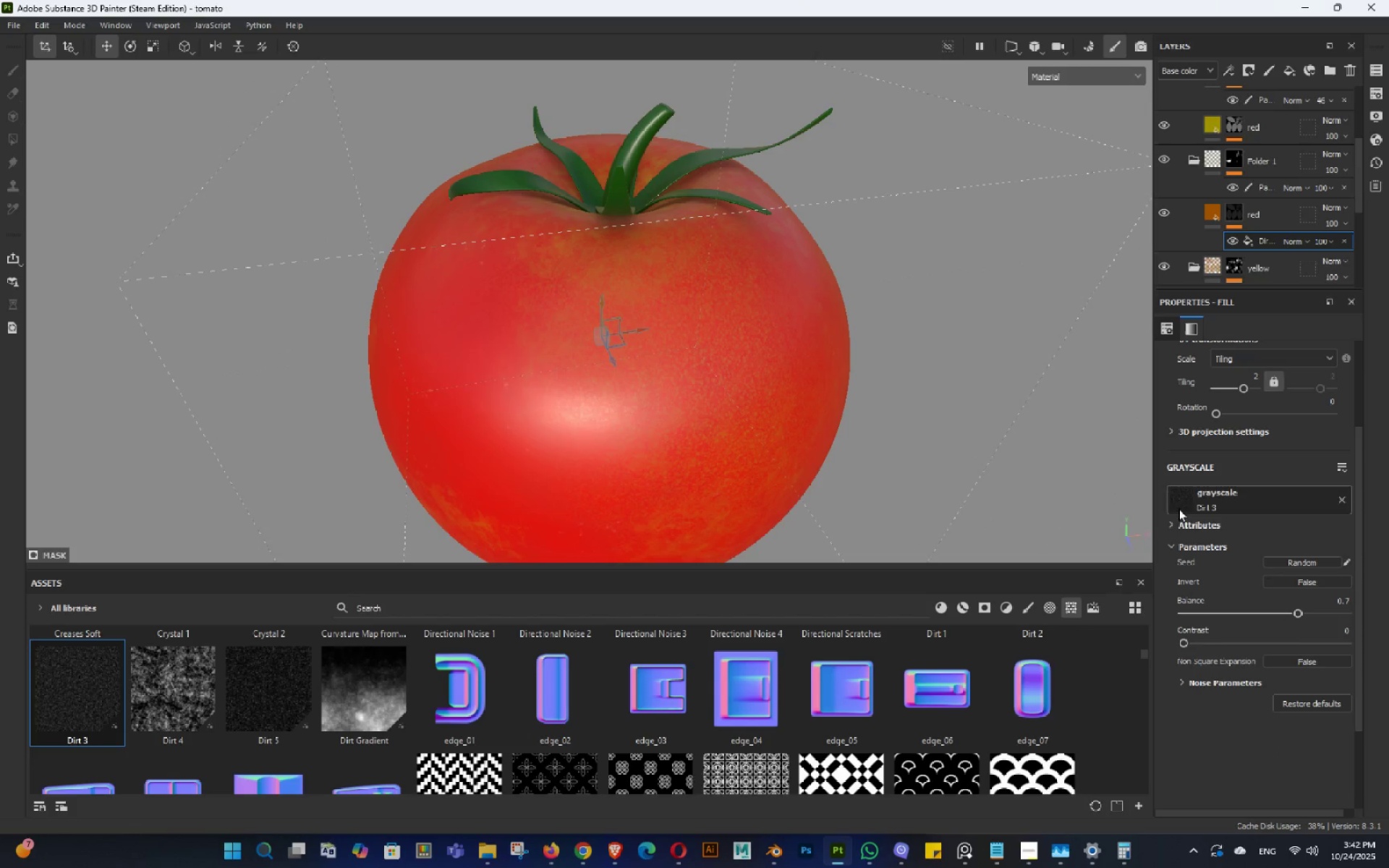 
key(Alt+AltLeft)
 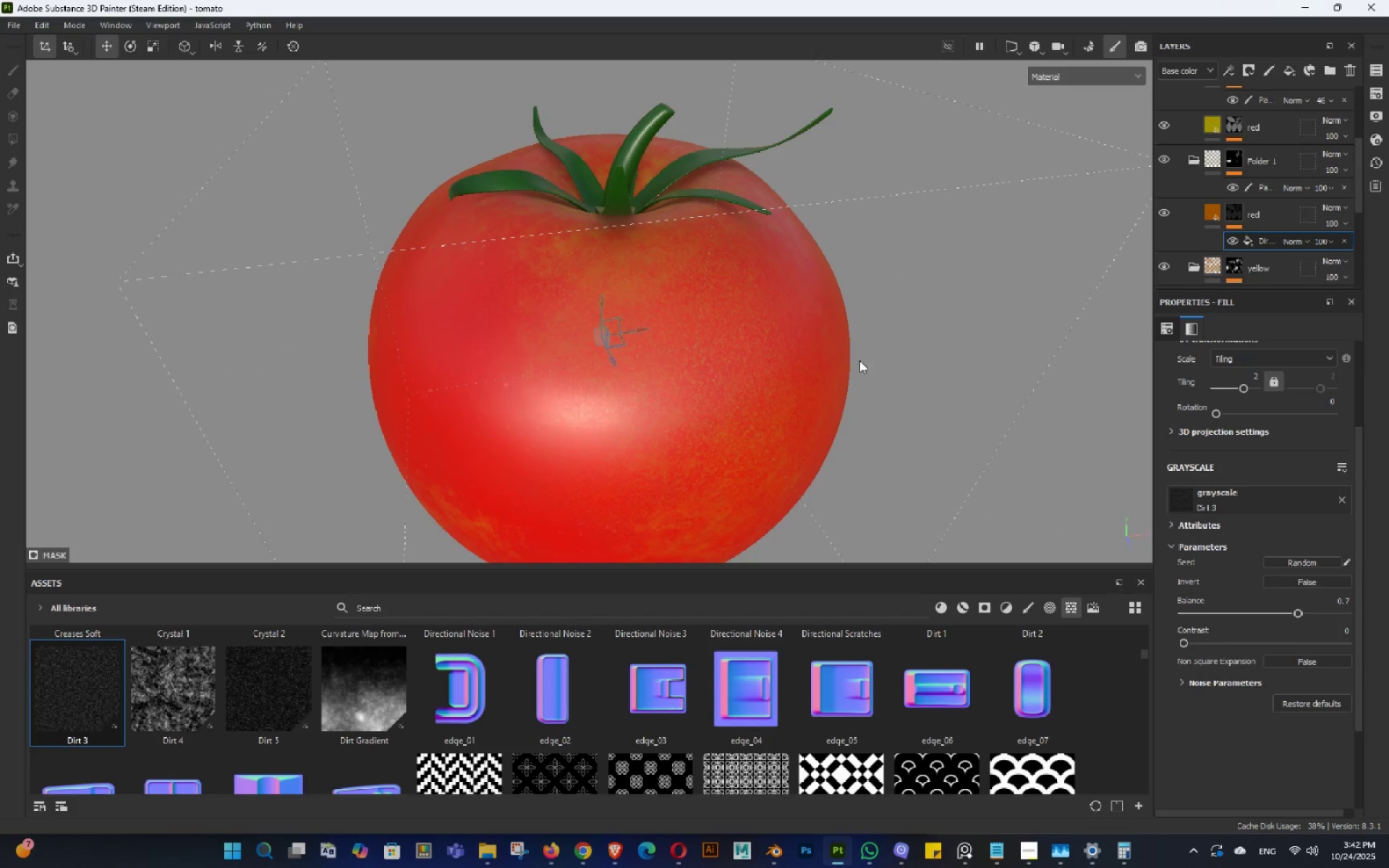 
key(Alt+AltLeft)
 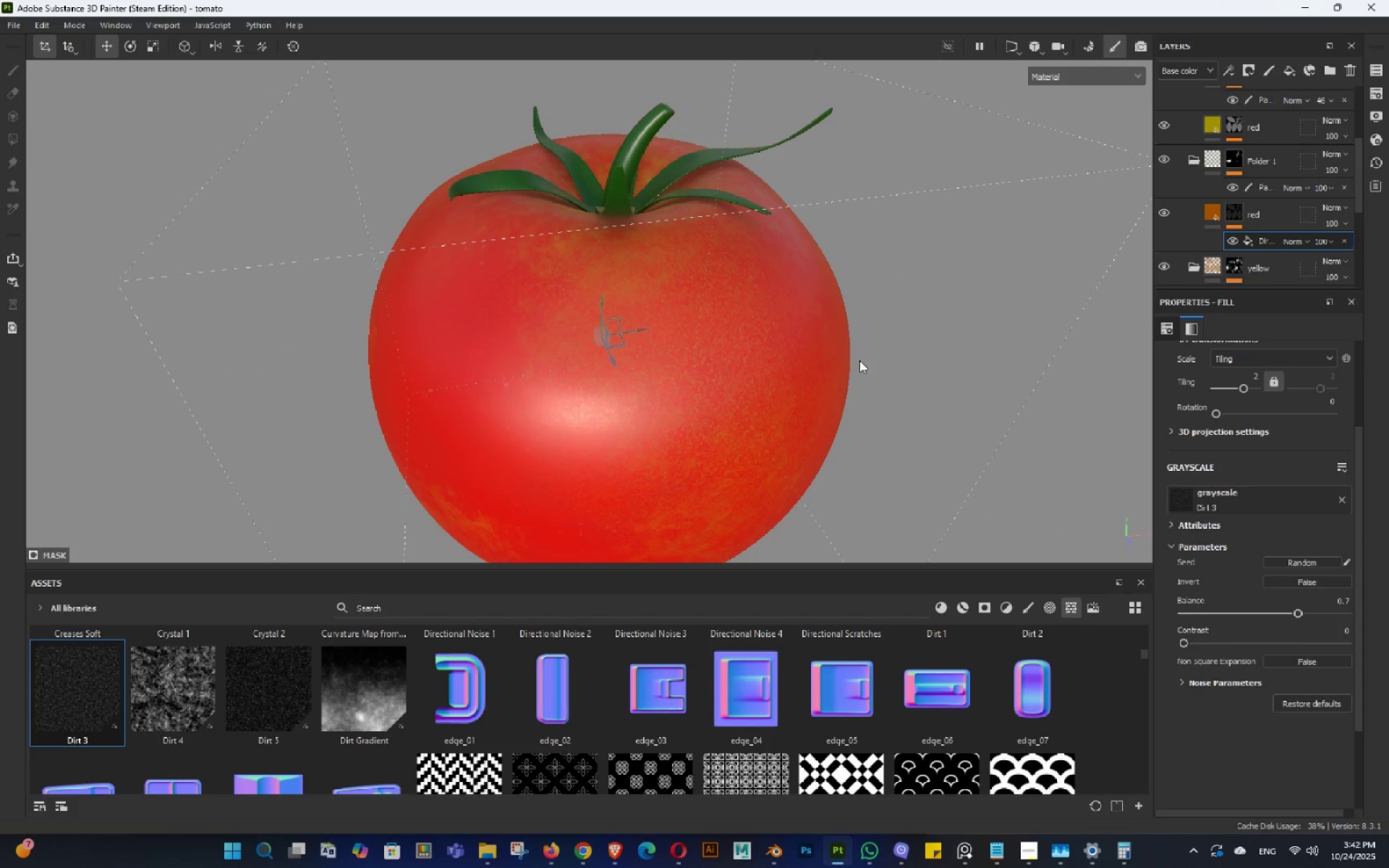 
key(Alt+AltLeft)
 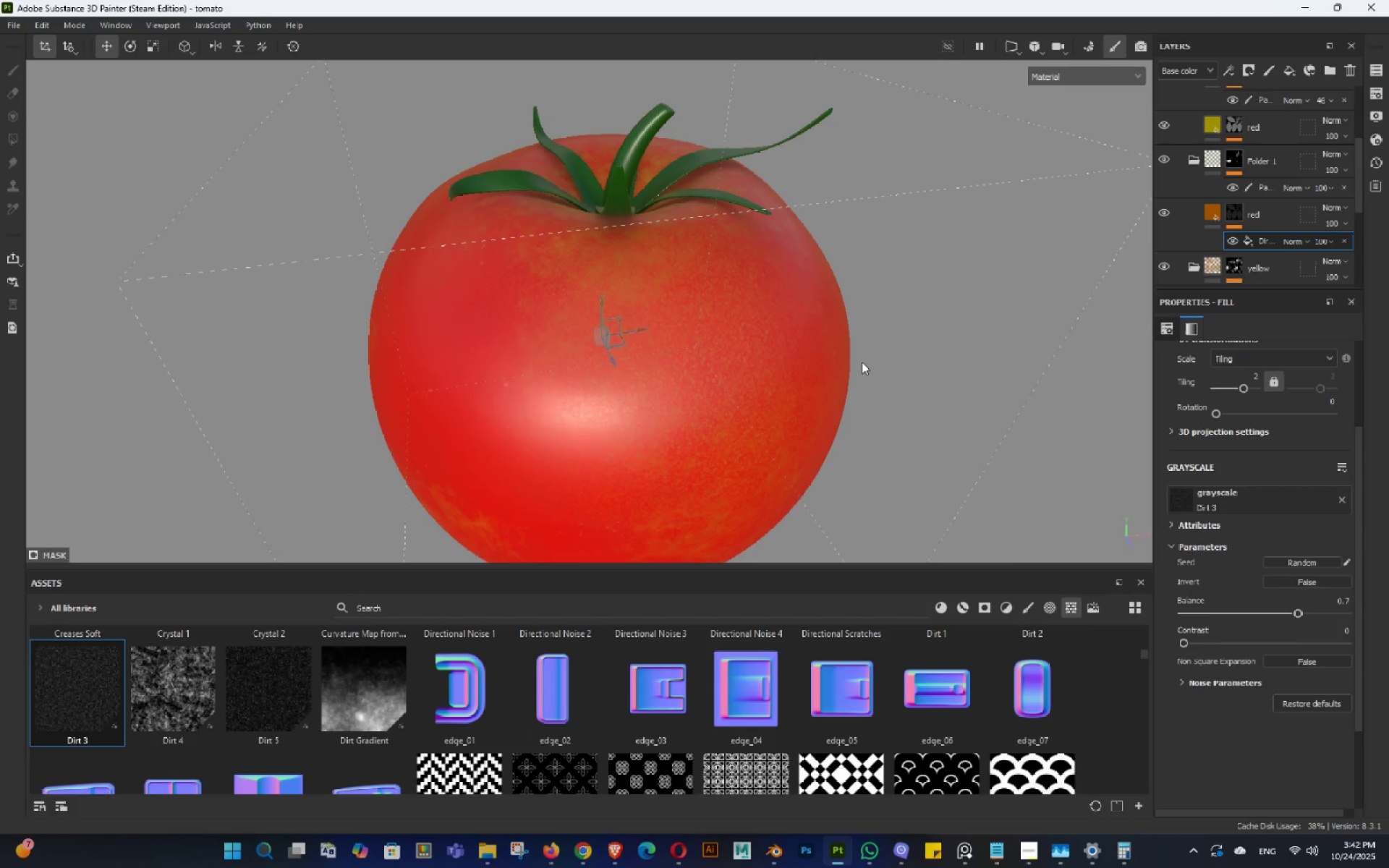 
key(Alt+AltLeft)
 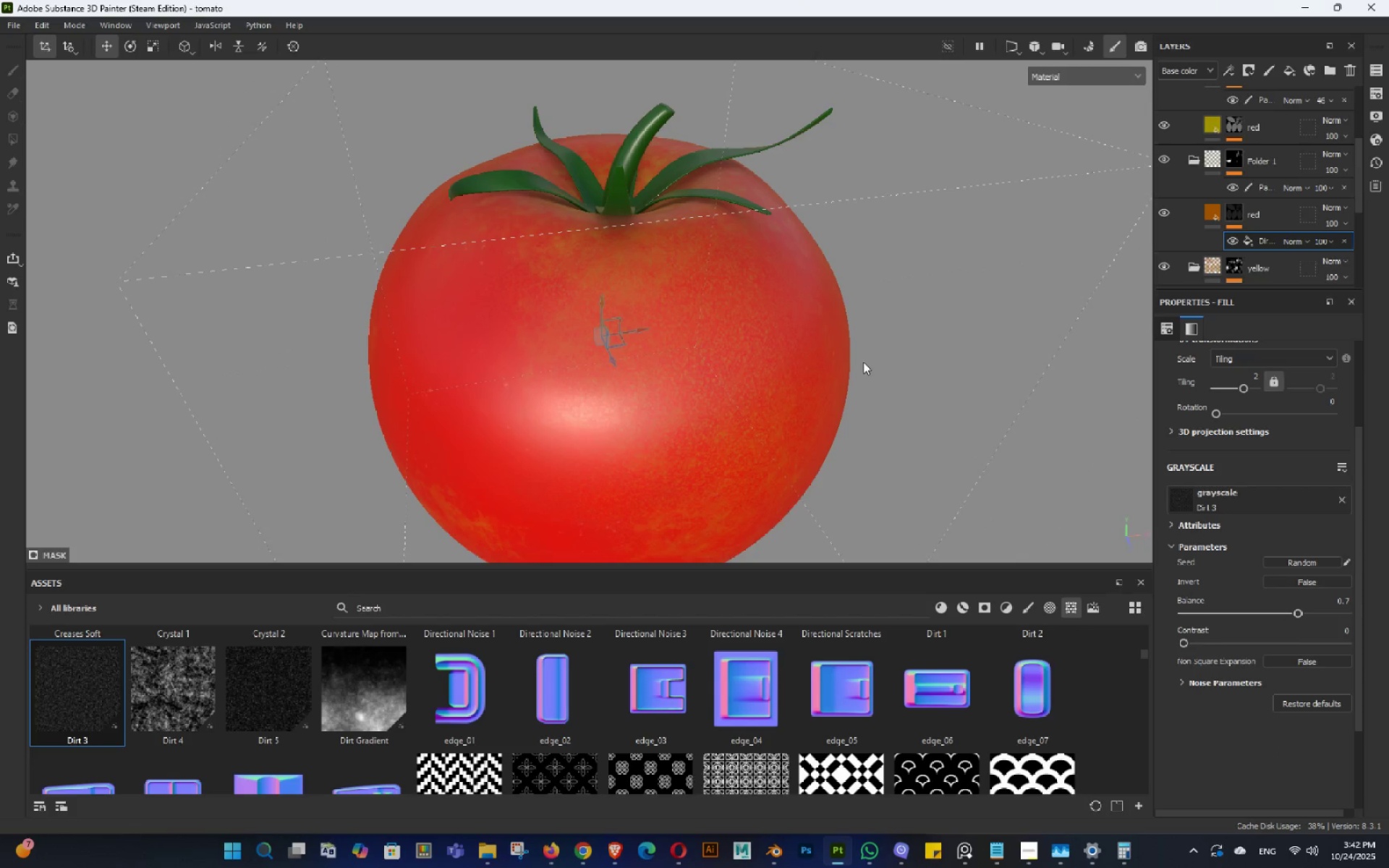 
key(Alt+AltLeft)
 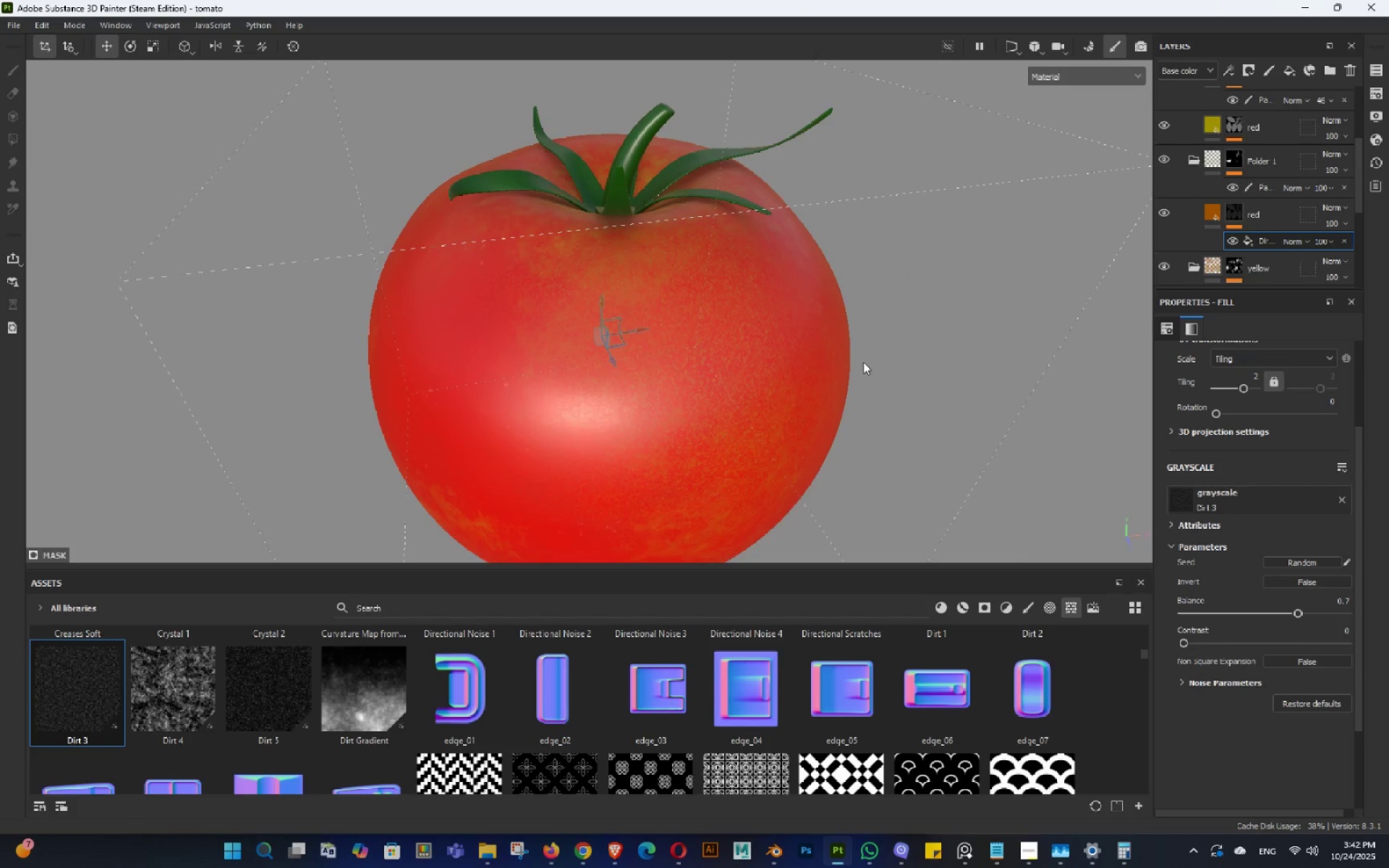 
key(Alt+AltLeft)
 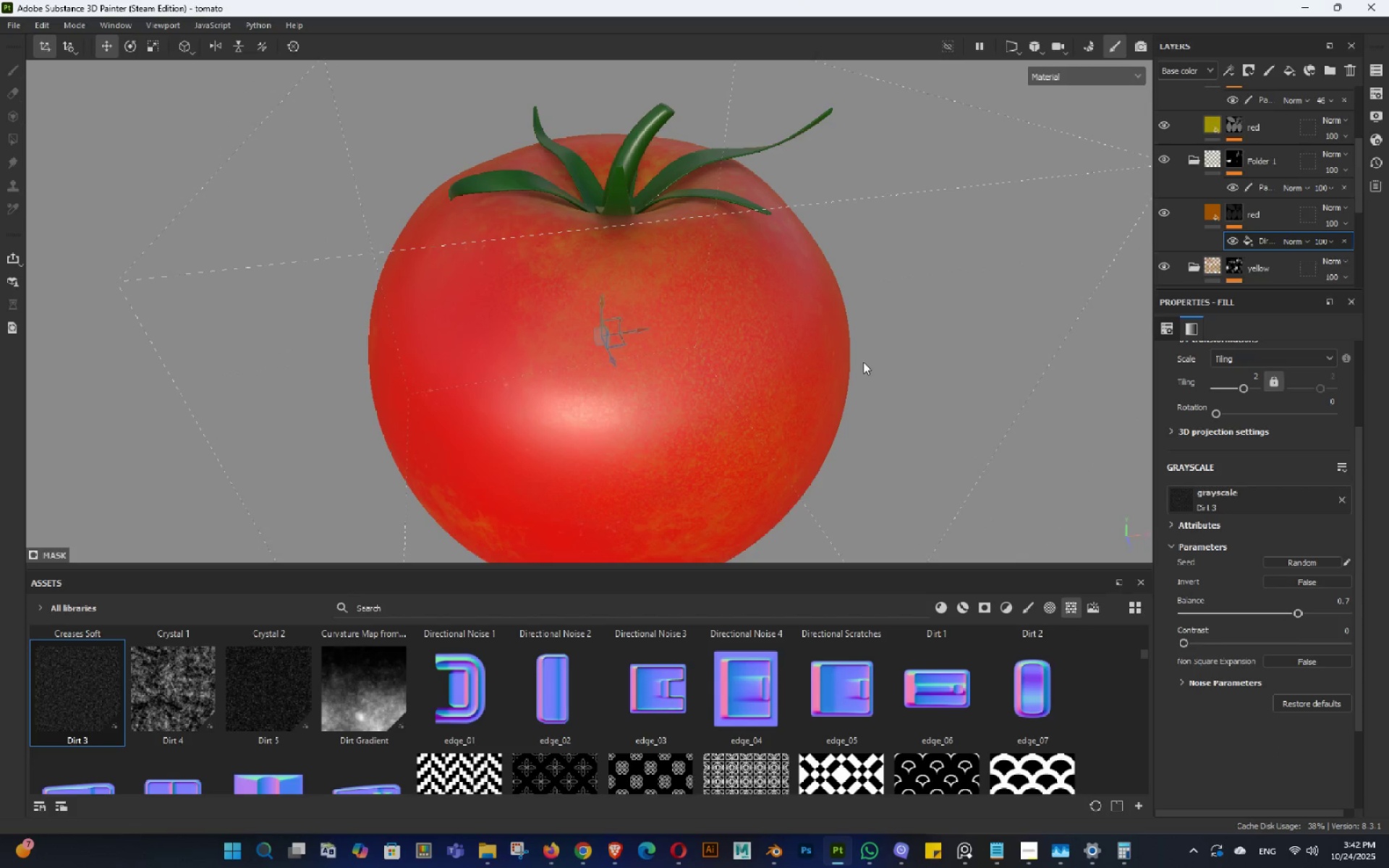 
key(Alt+AltLeft)
 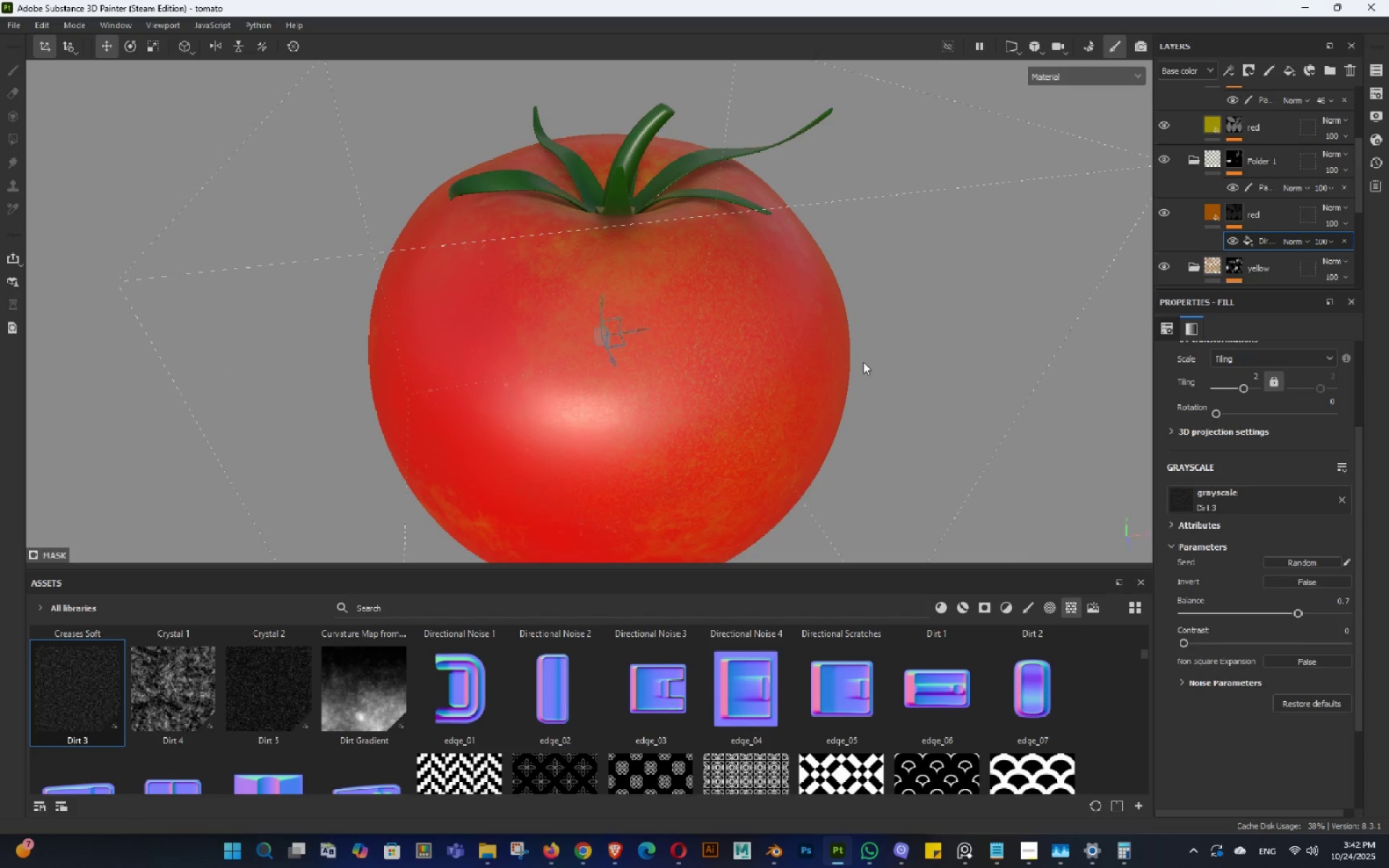 
key(Alt+AltLeft)
 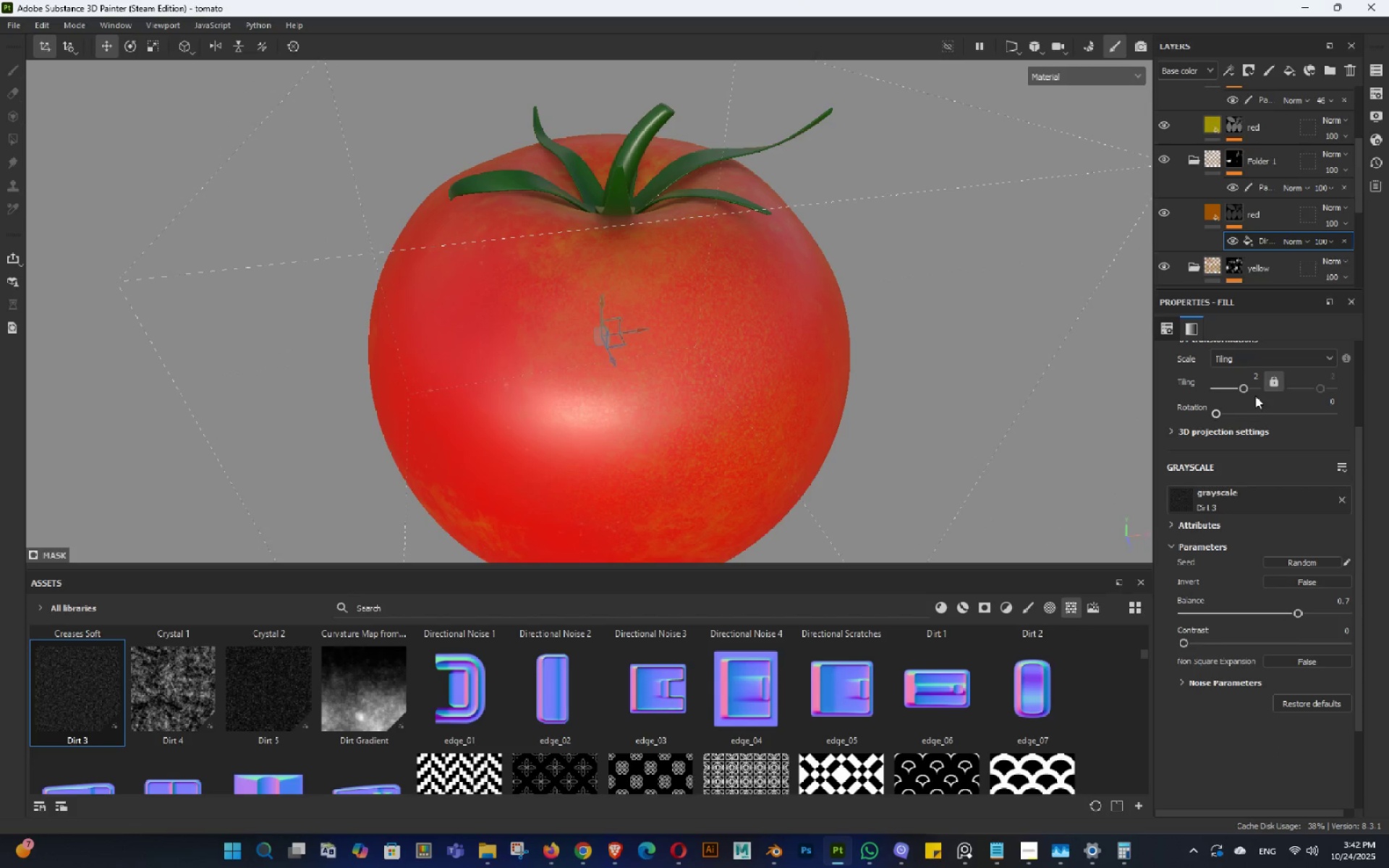 
left_click([1254, 380])
 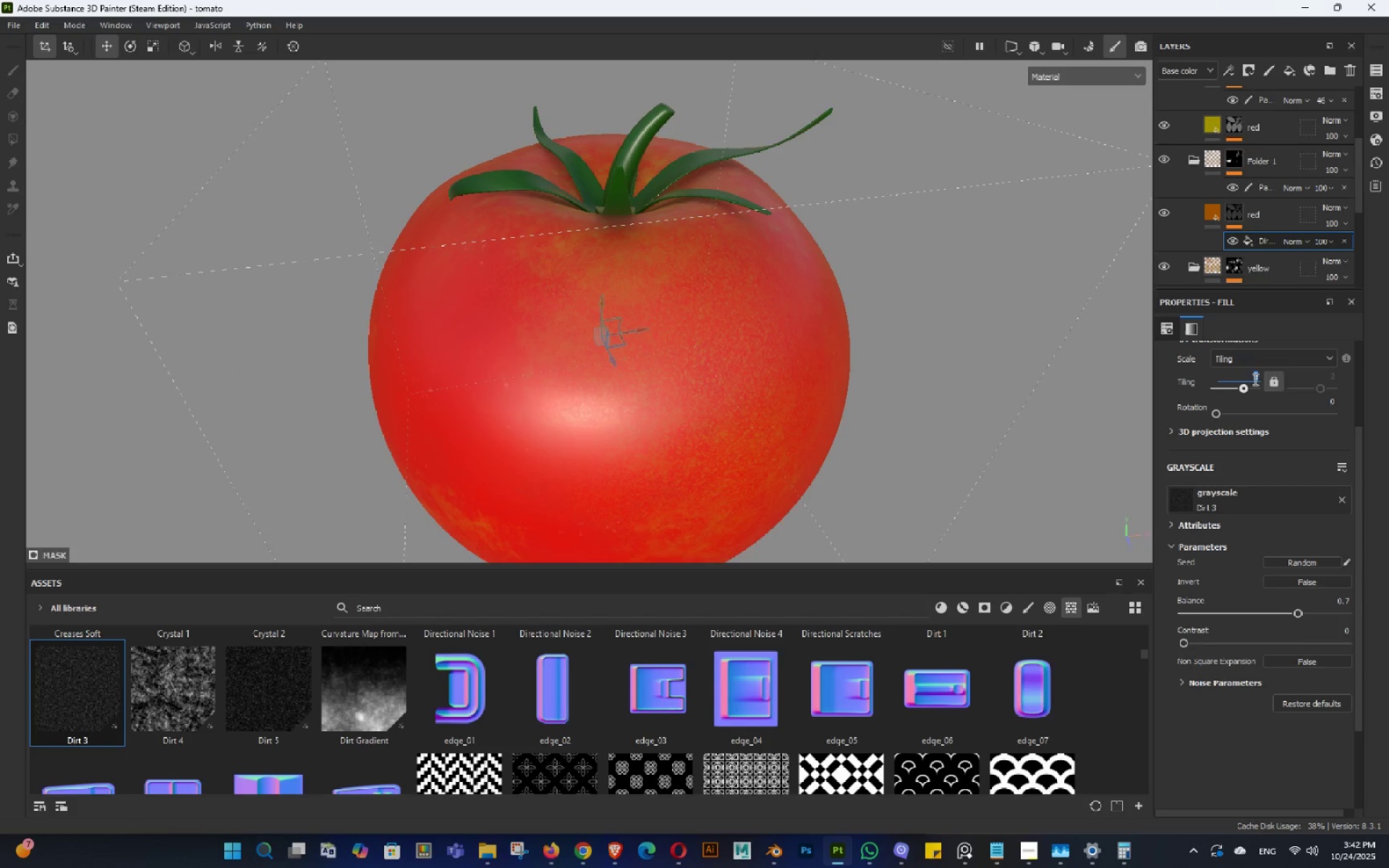 
key(Numpad3)
 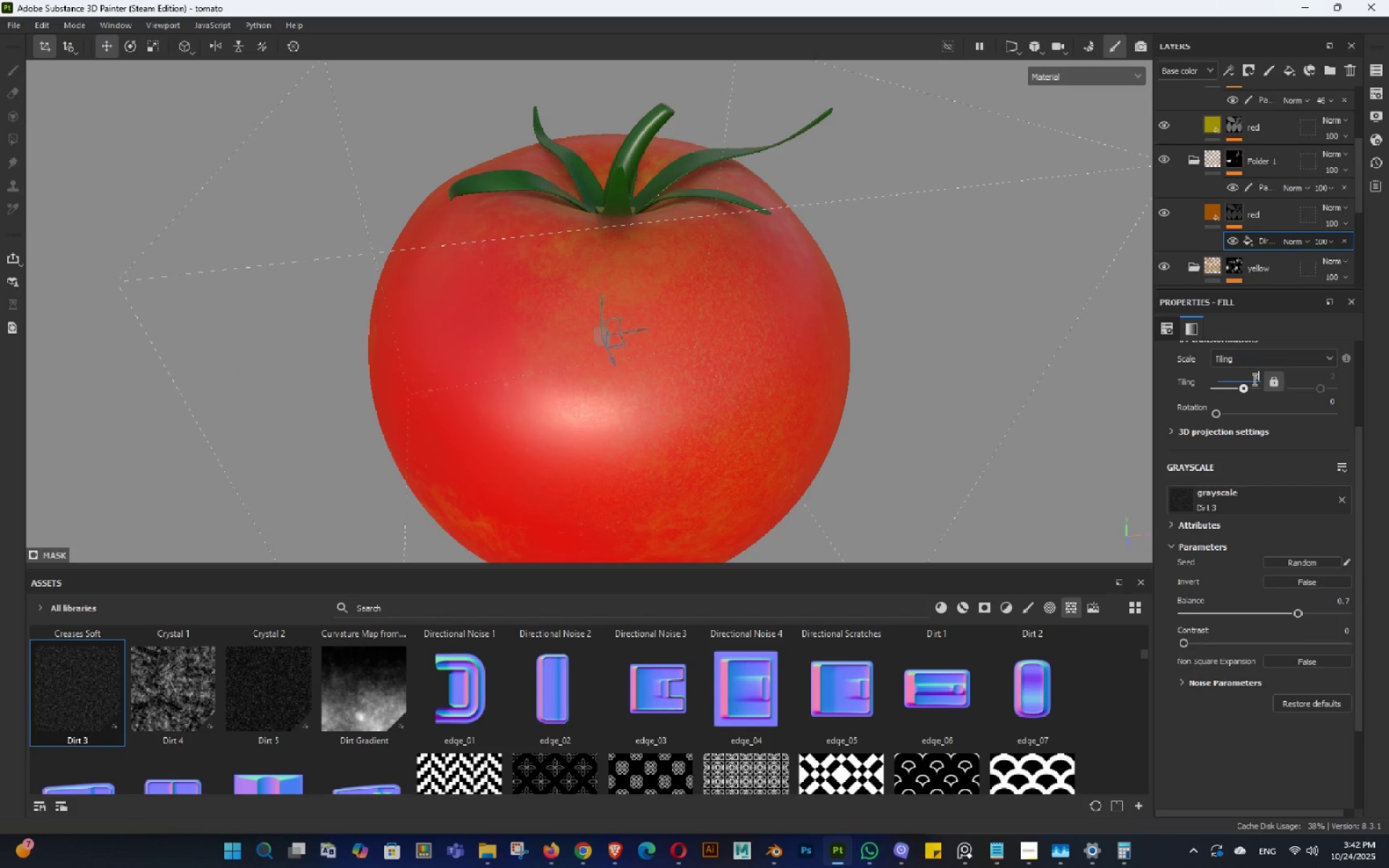 
key(NumpadEnter)
 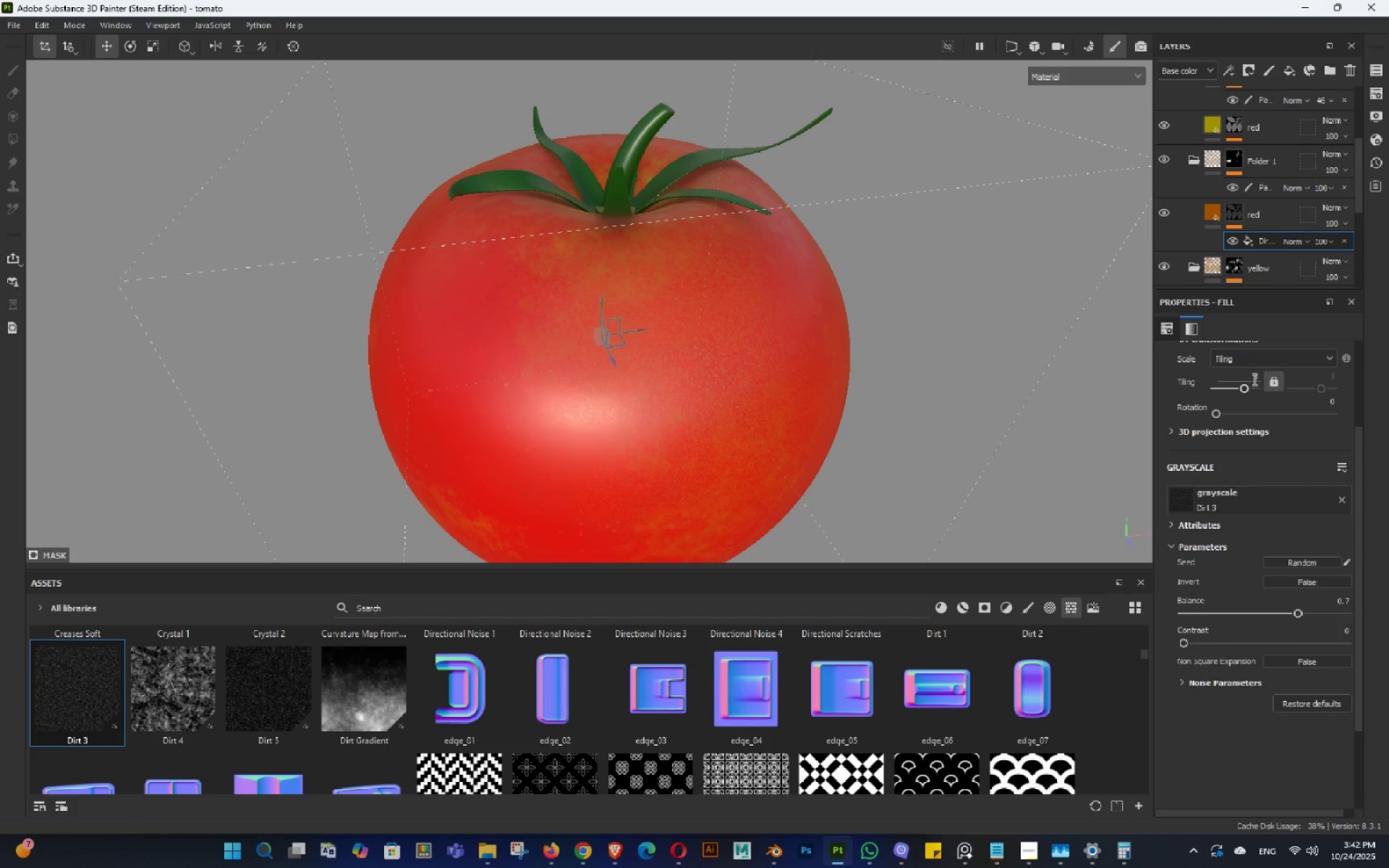 
left_click([1253, 379])
 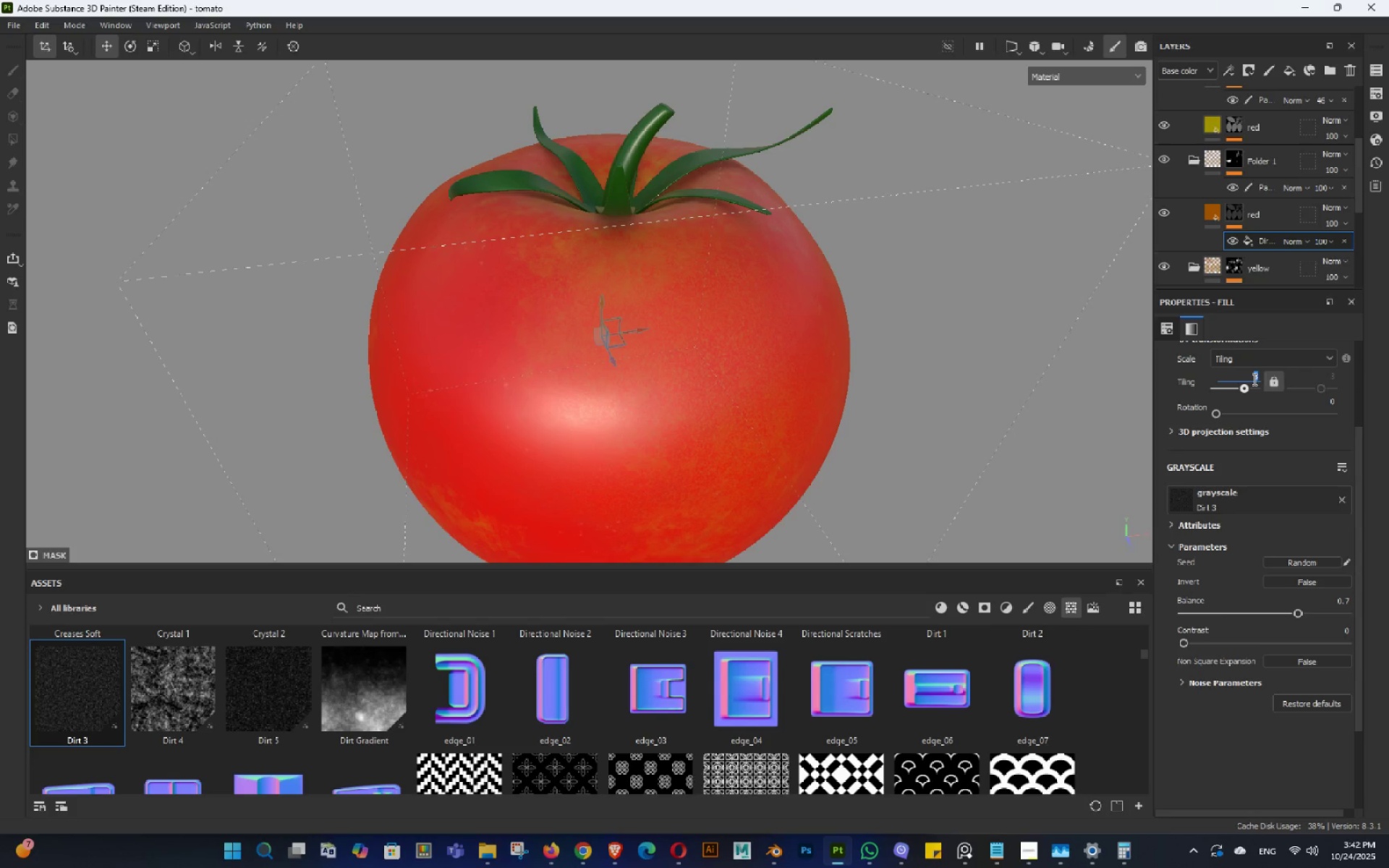 
key(Numpad4)
 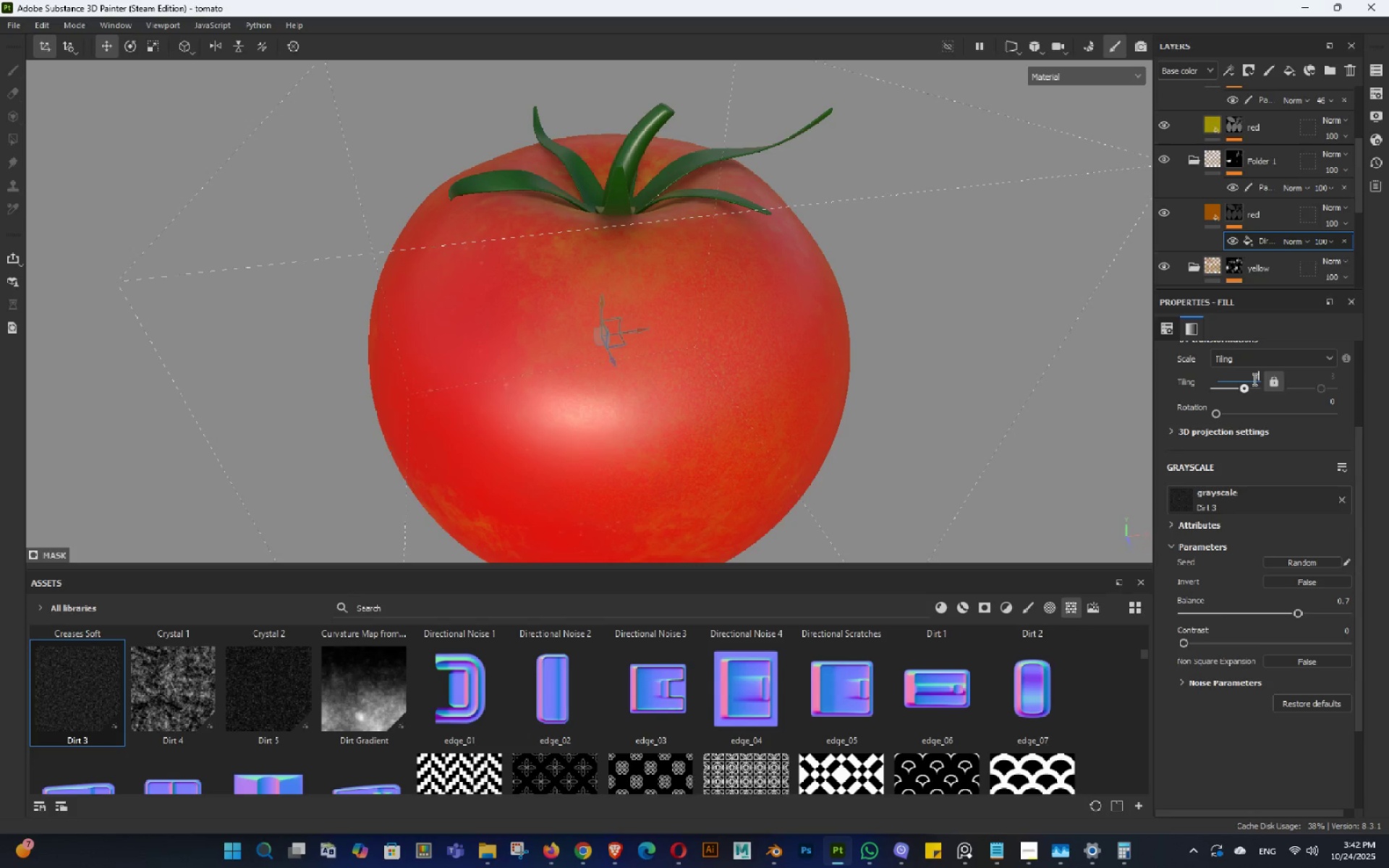 
key(NumpadEnter)
 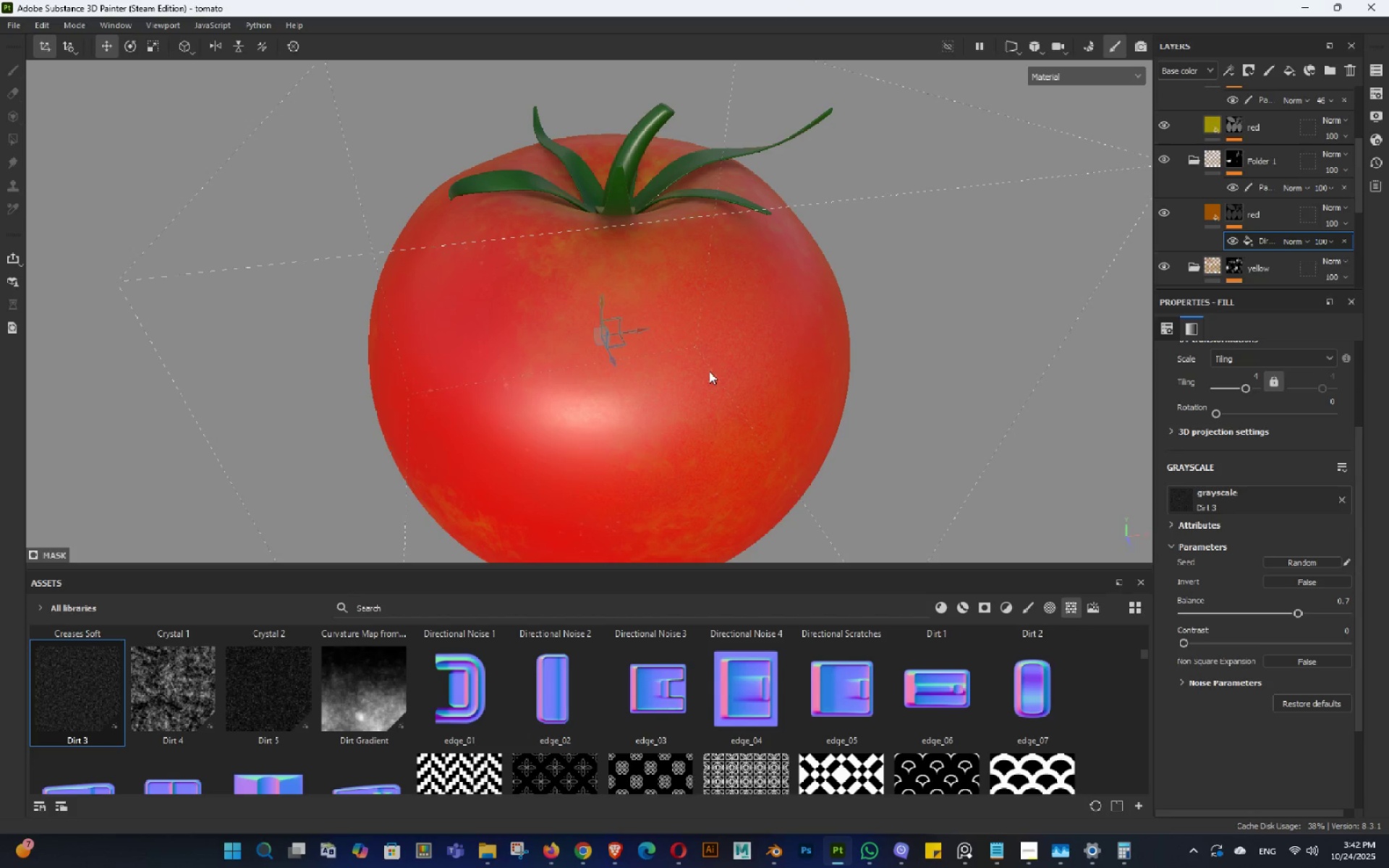 
hold_key(key=AltLeft, duration=1.53)
 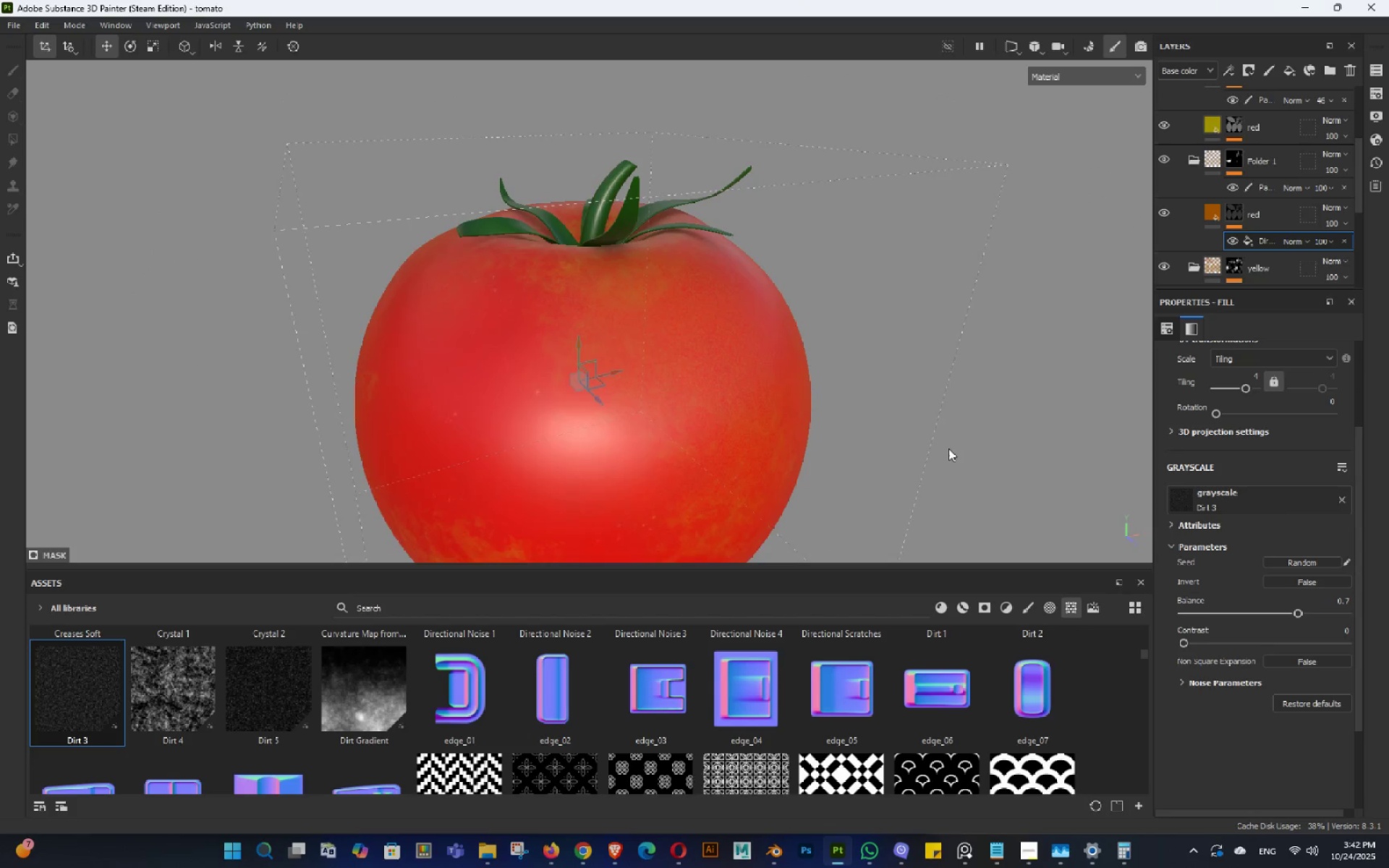 
hold_key(key=AltLeft, duration=0.81)
 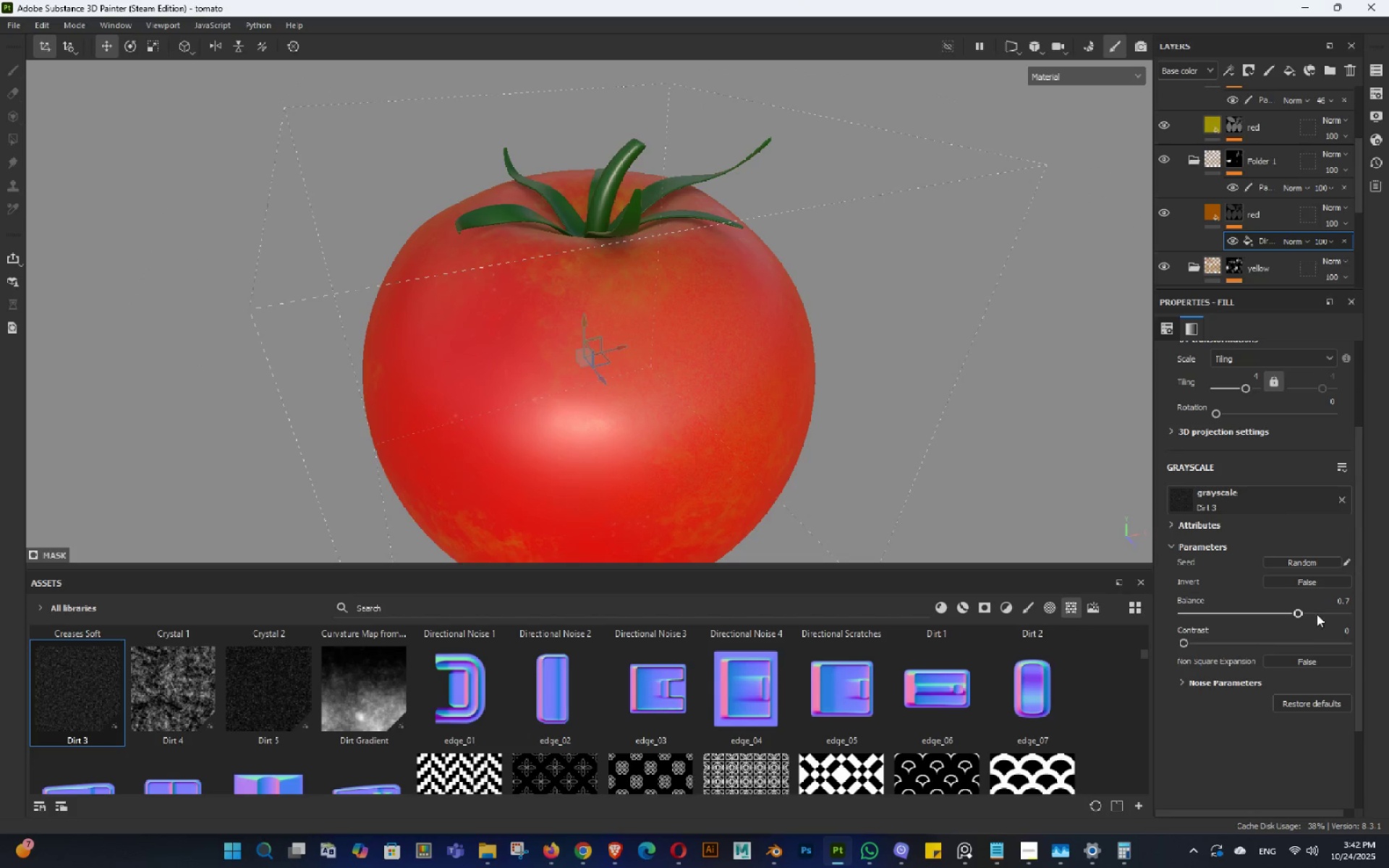 
left_click([1314, 612])
 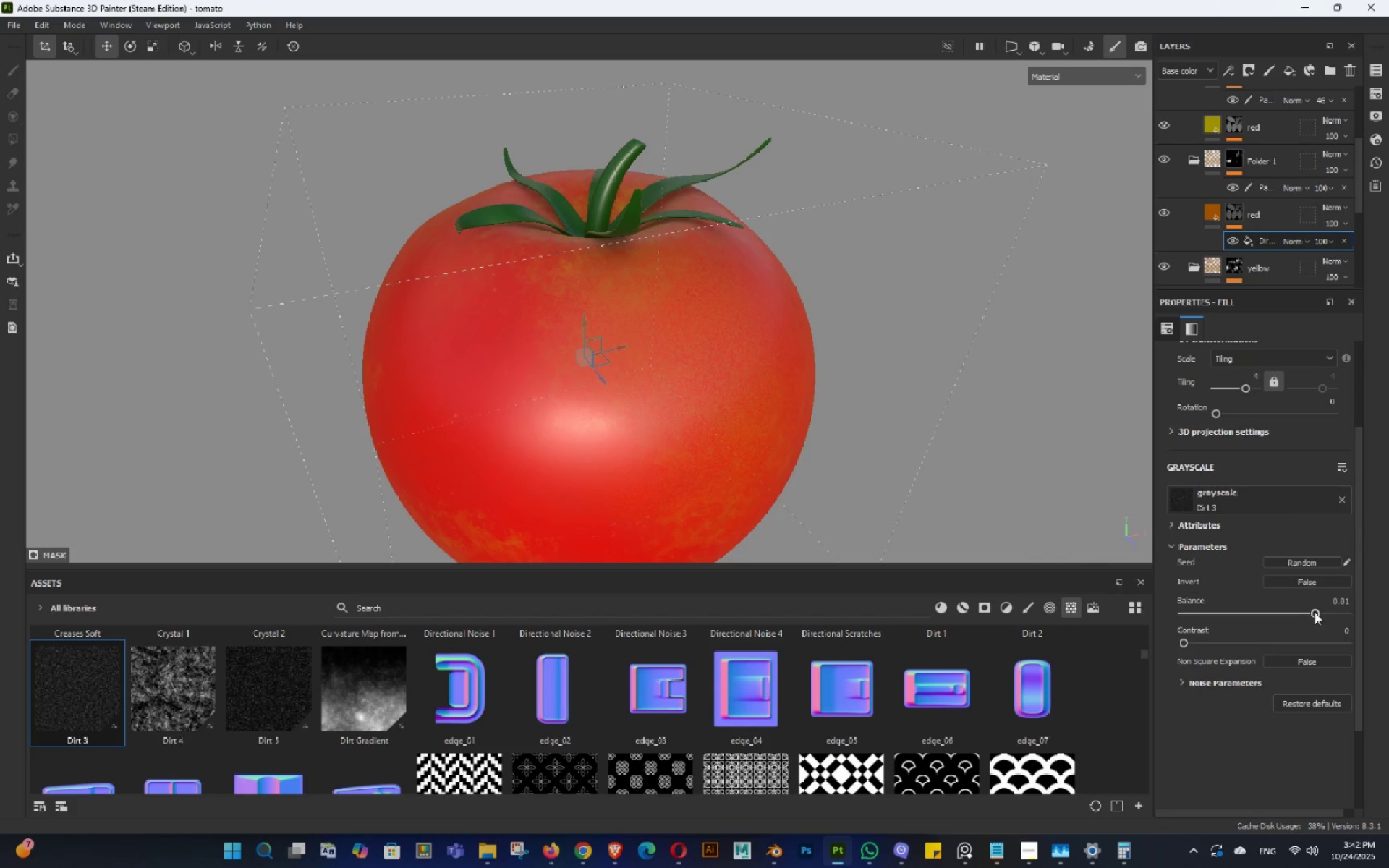 
hold_key(key=AltLeft, duration=1.53)
 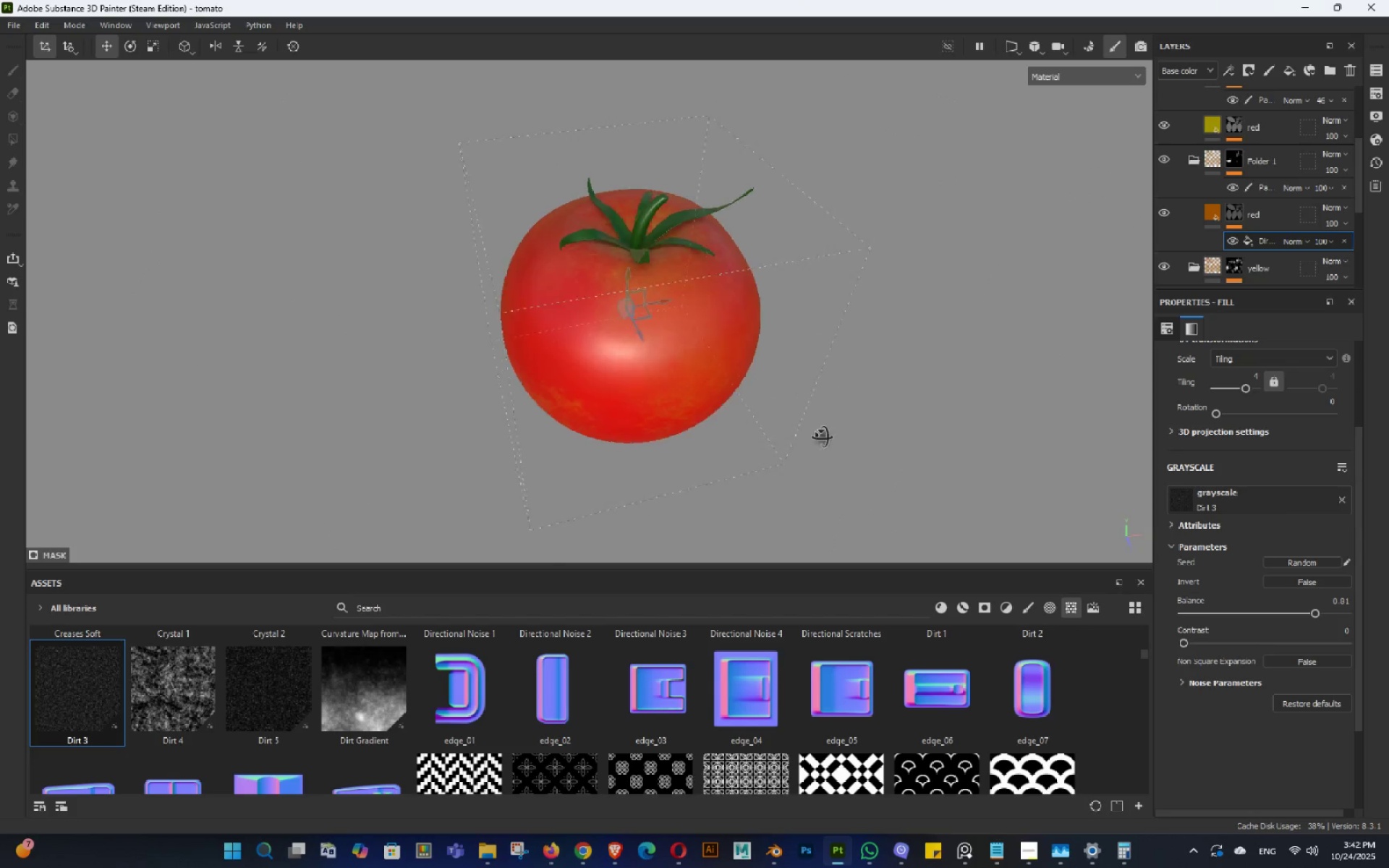 
hold_key(key=AltLeft, duration=1.52)
 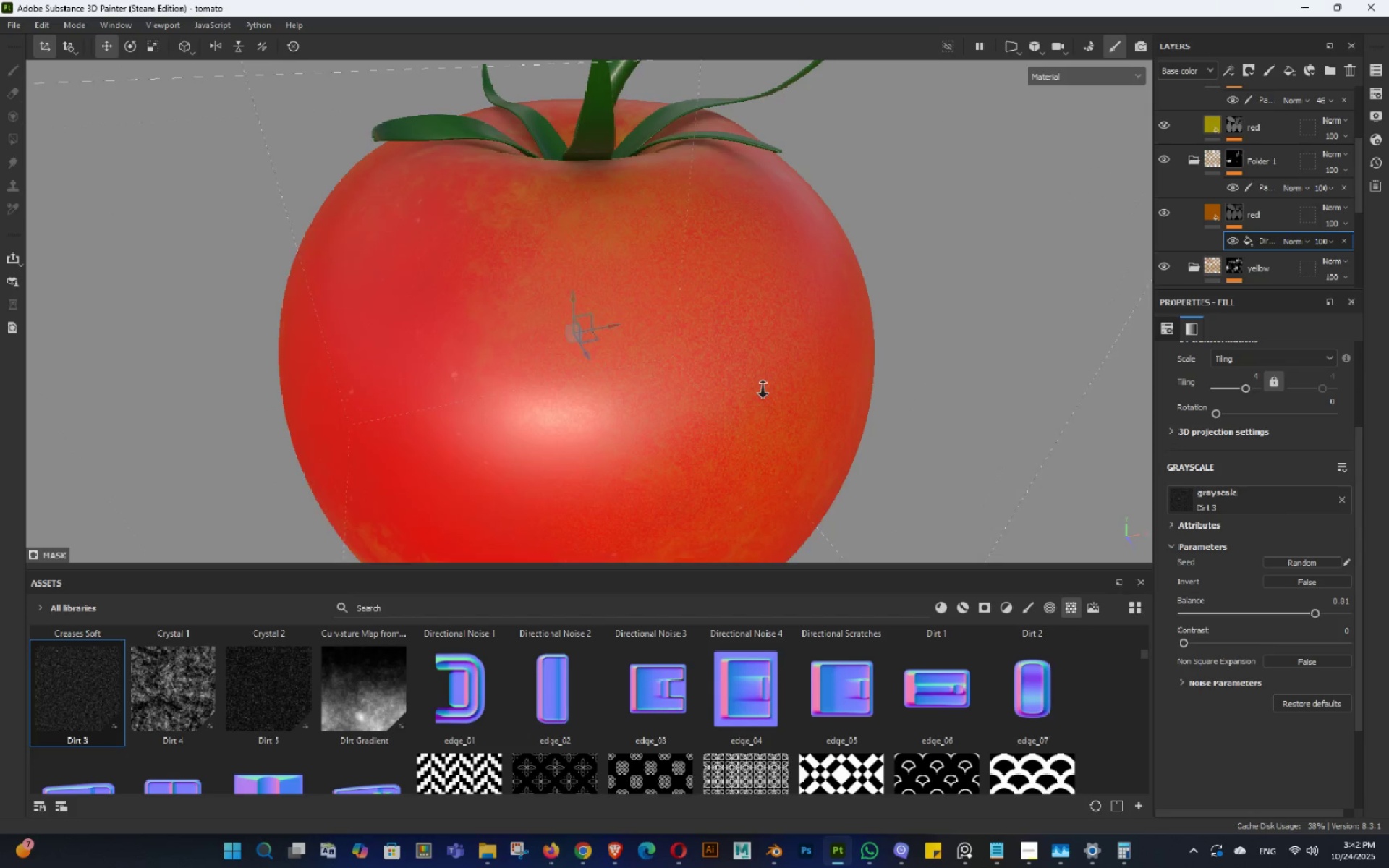 
hold_key(key=AltLeft, duration=1.51)
 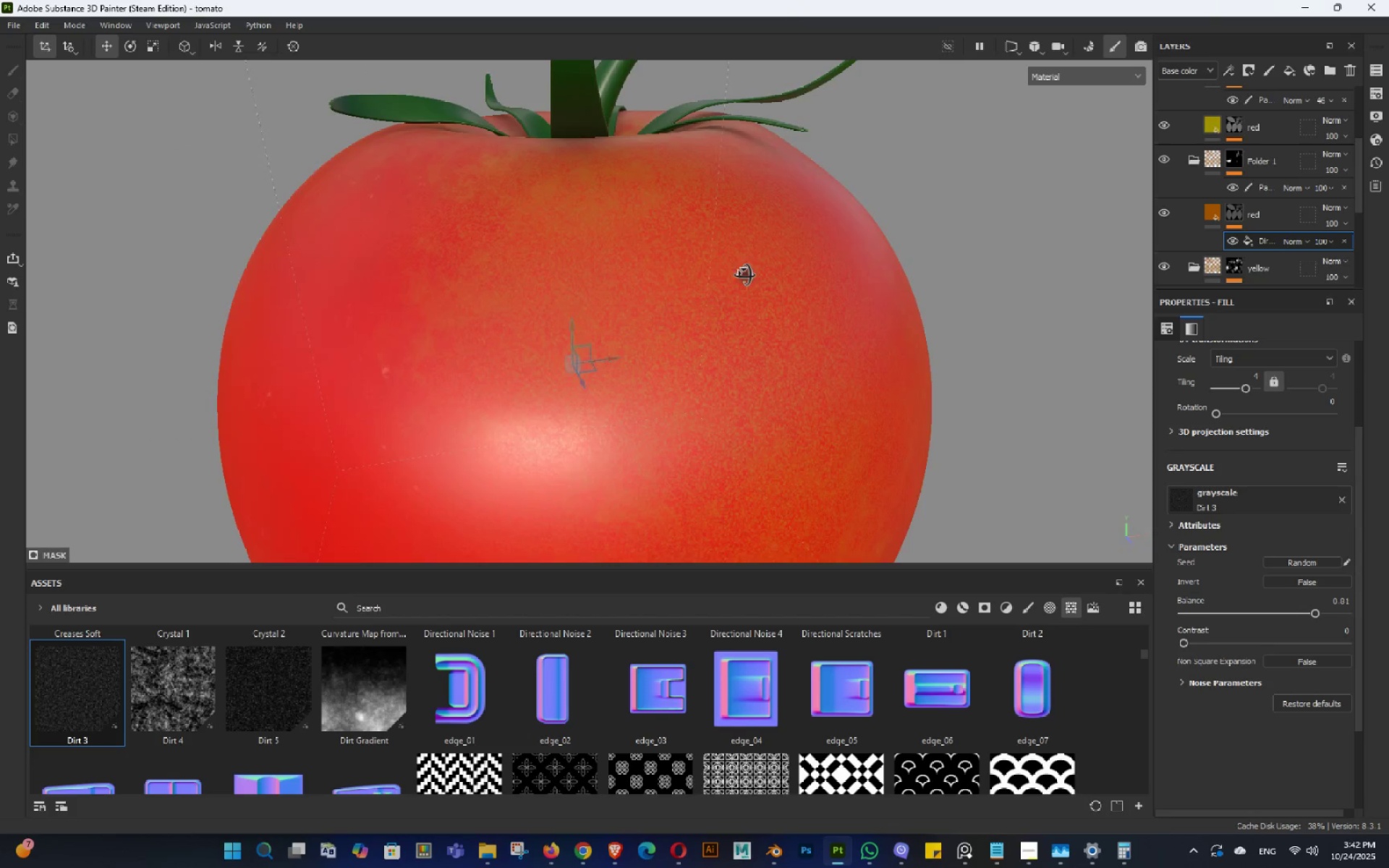 
hold_key(key=AltLeft, duration=0.62)
 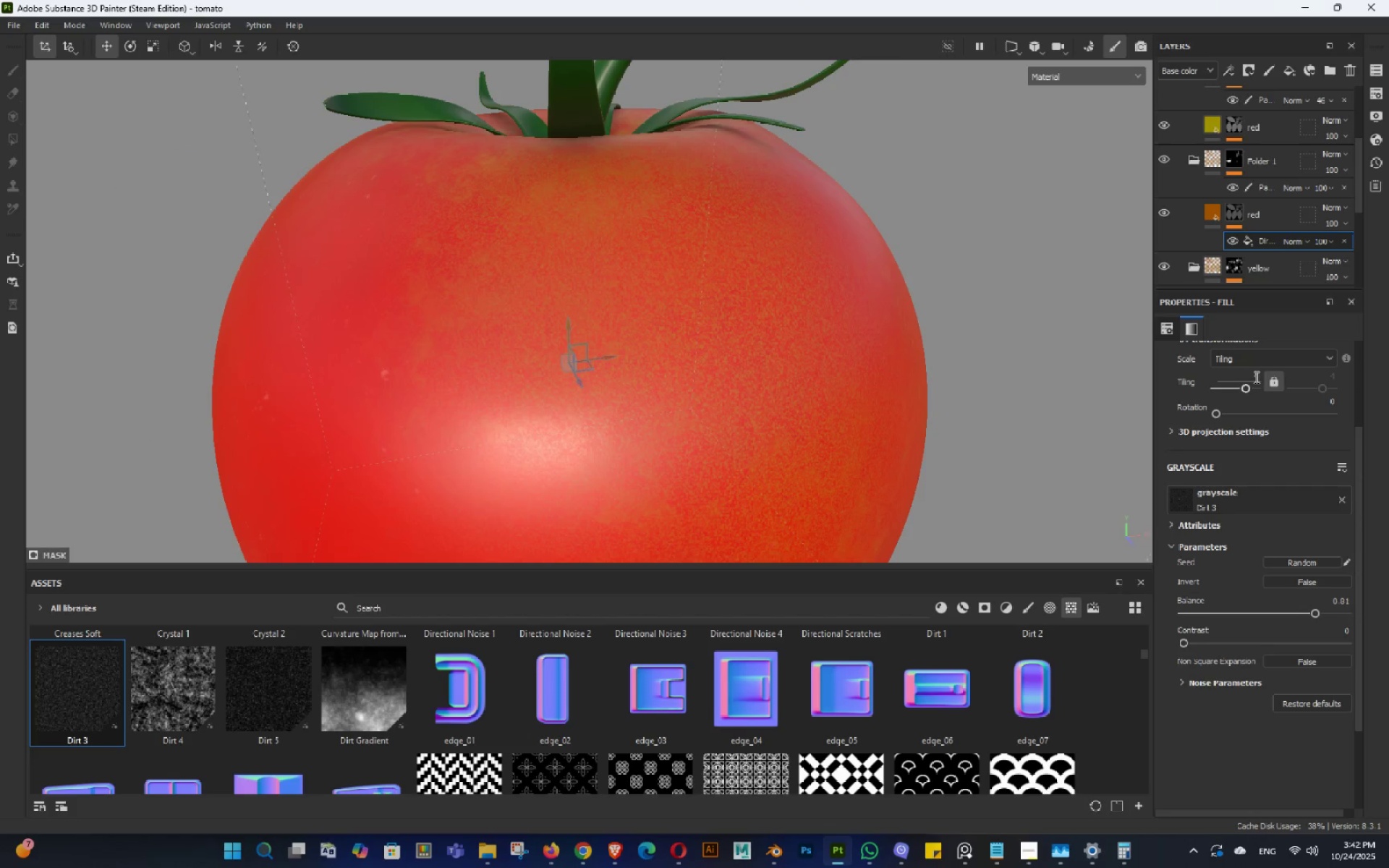 
left_click([1255, 377])
 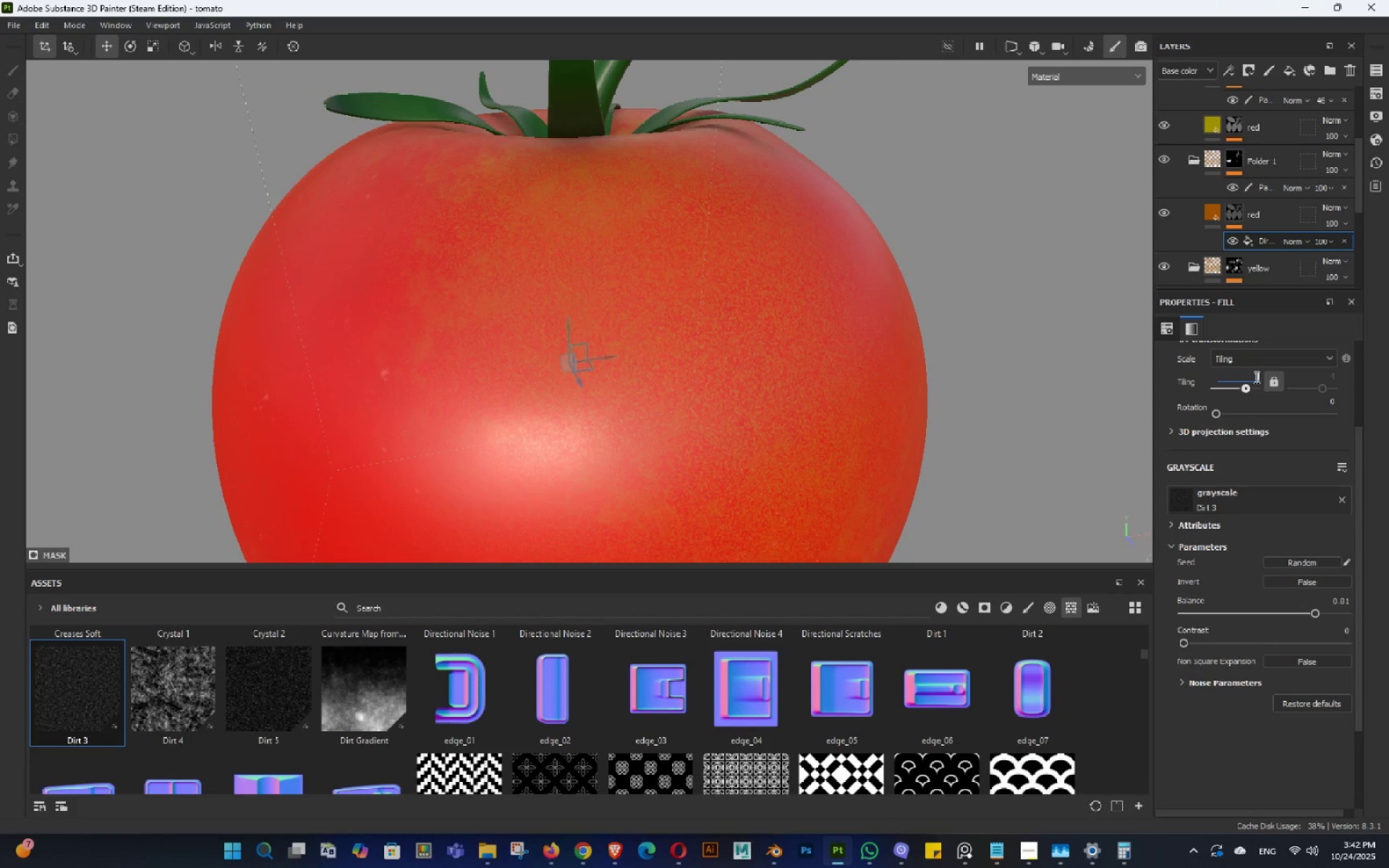 
key(Numpad1)
 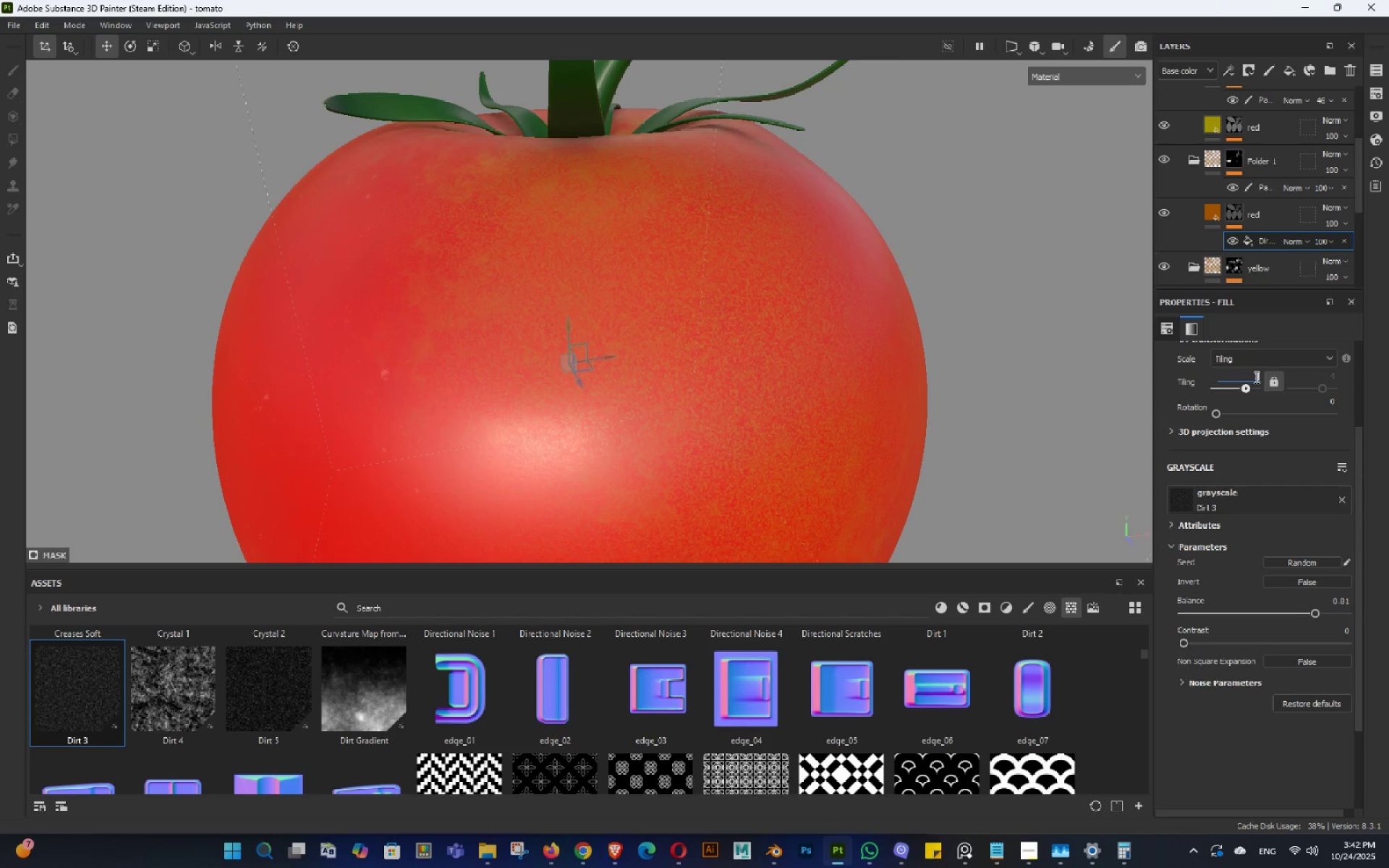 
key(Numpad0)
 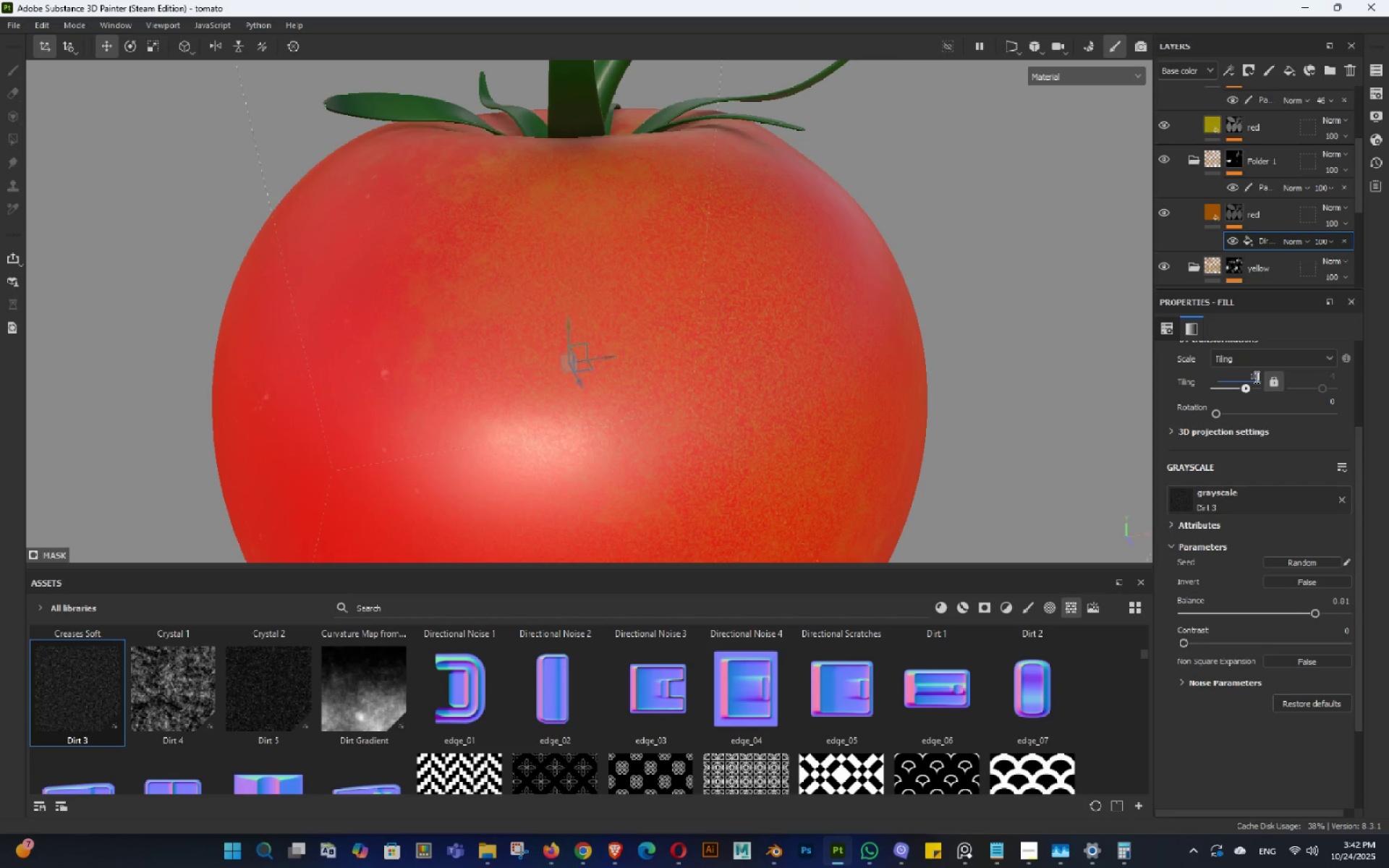 
key(NumpadEnter)
 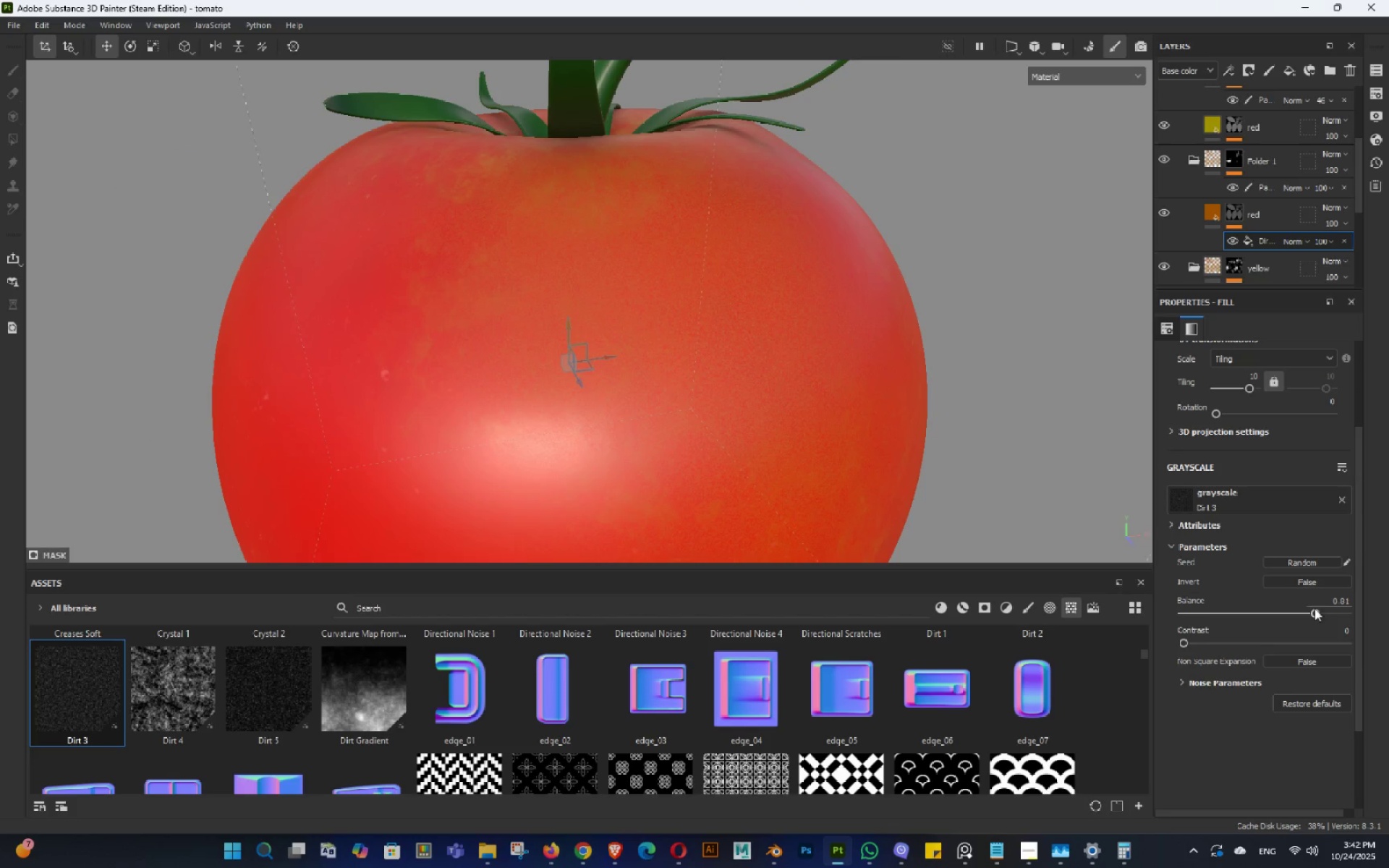 
left_click([1330, 604])
 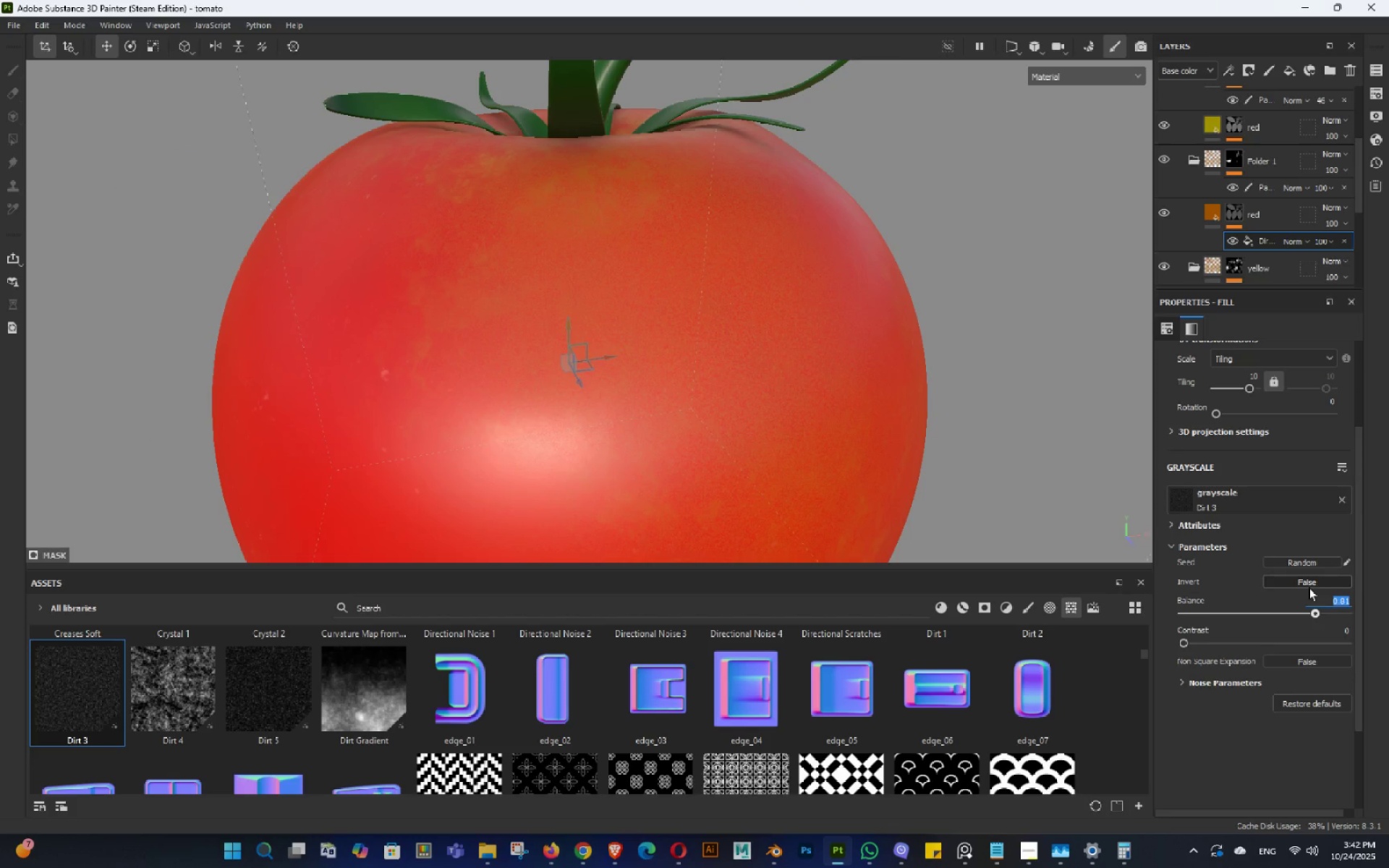 
key(NumpadDecimal)
 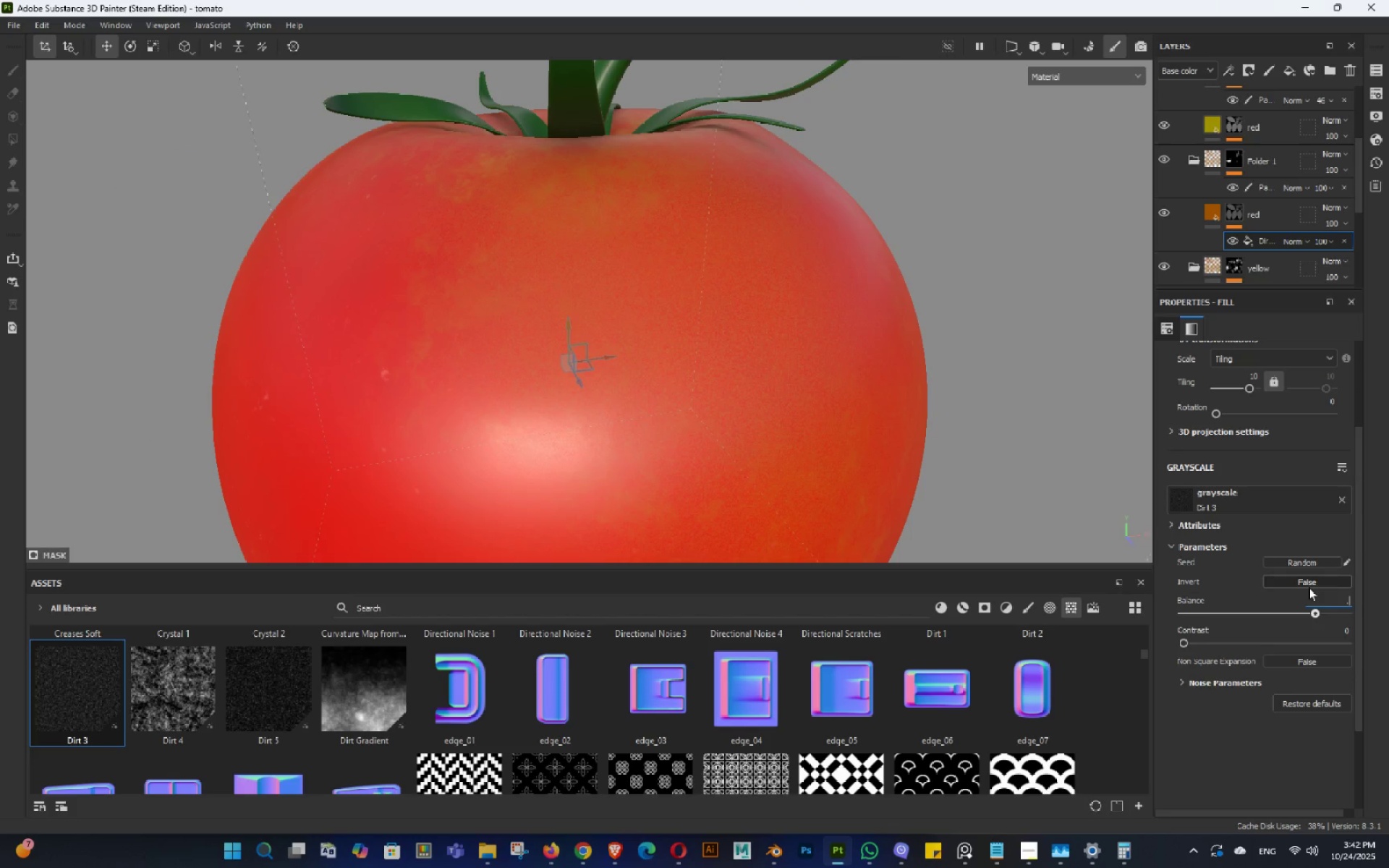 
key(Numpad9)
 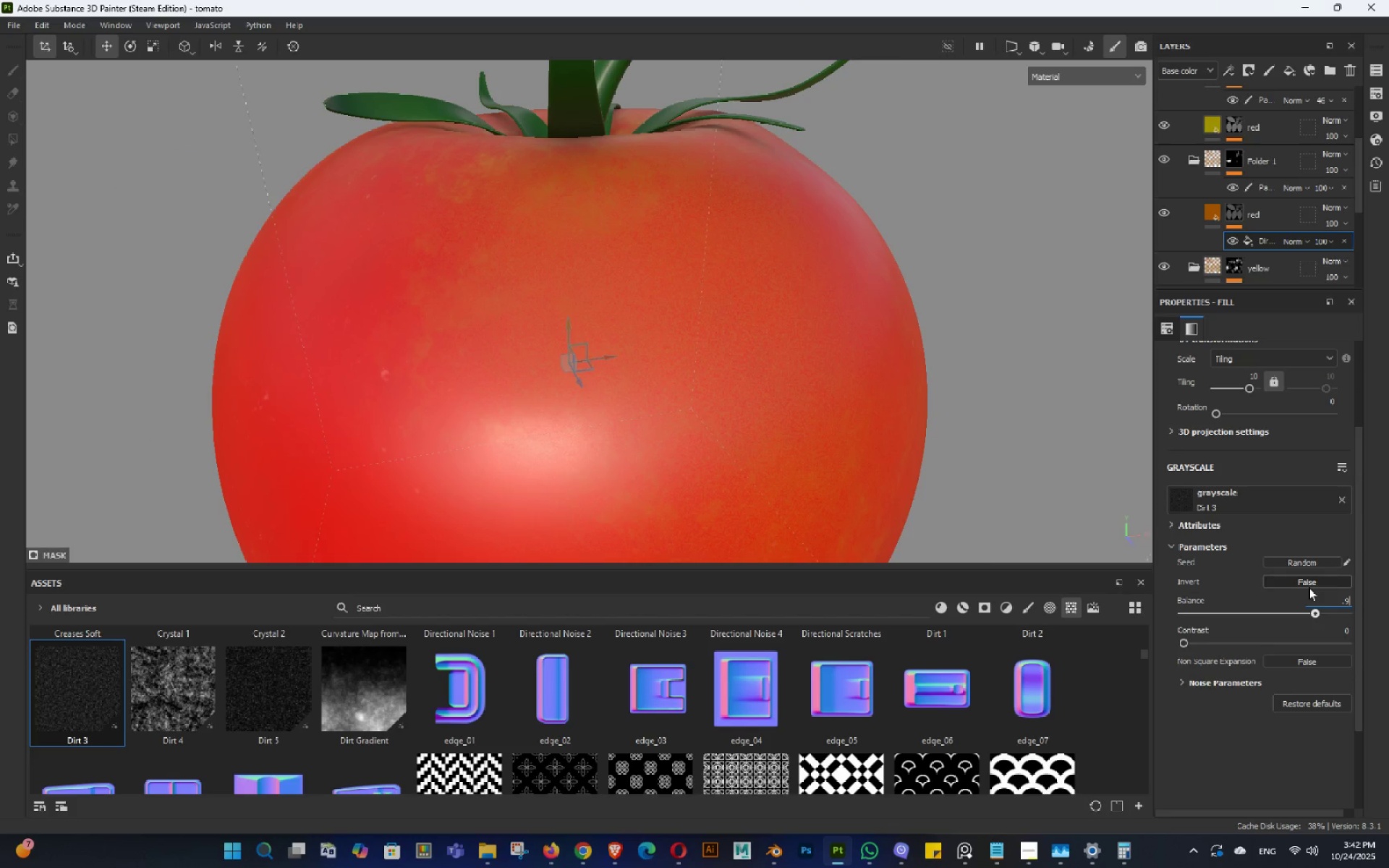 
key(Numpad5)
 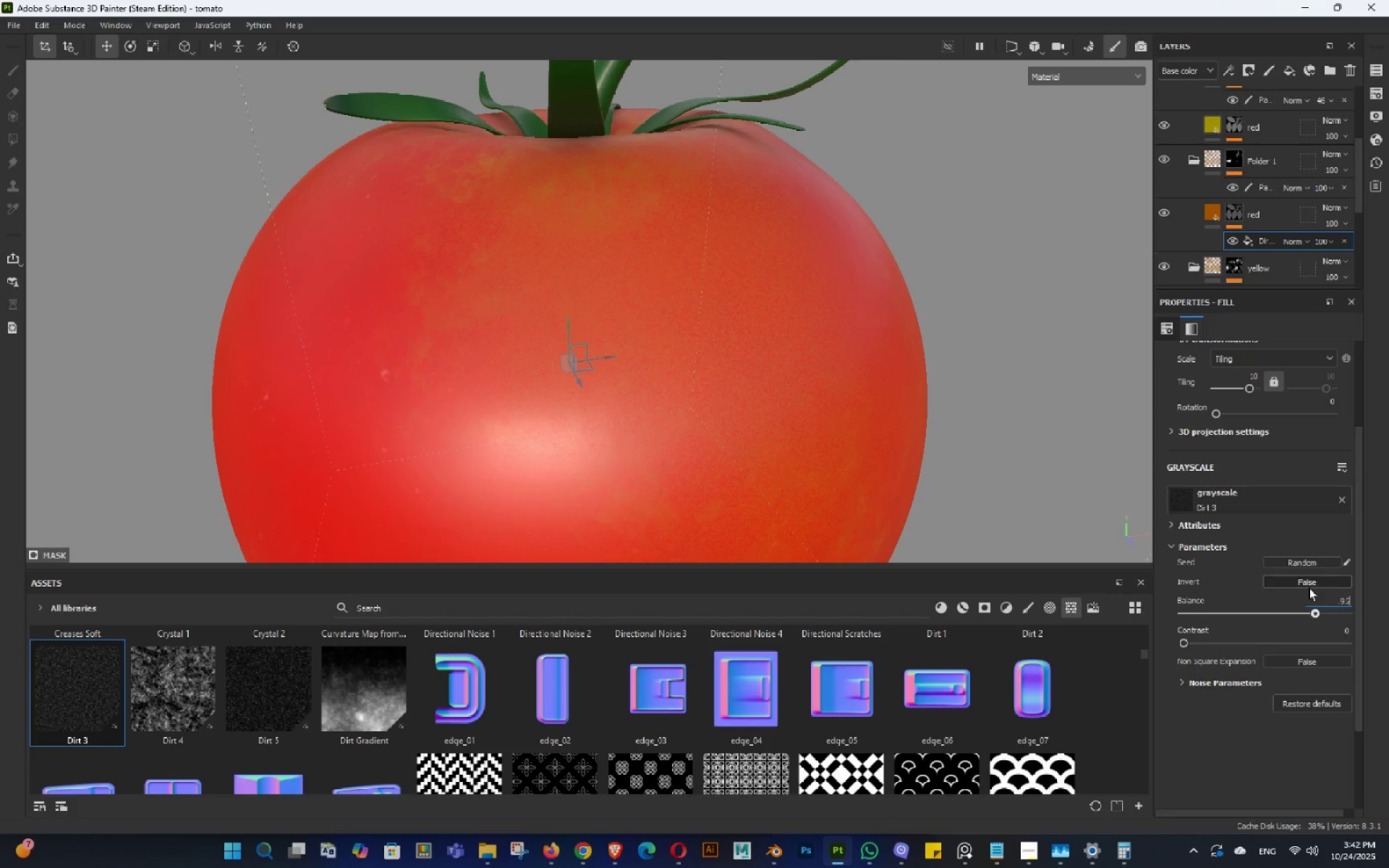 
key(NumpadEnter)
 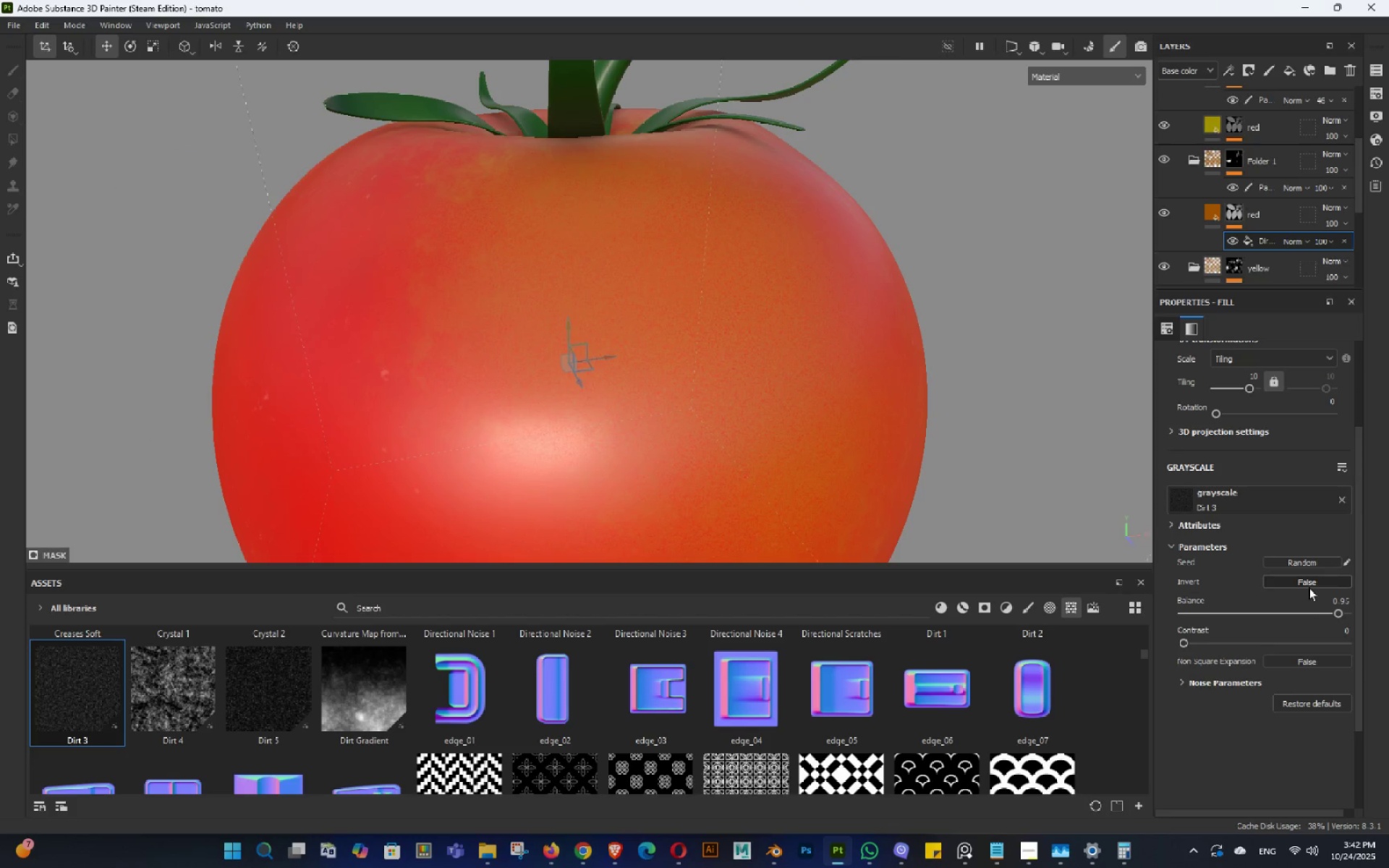 
hold_key(key=AltLeft, duration=1.54)
 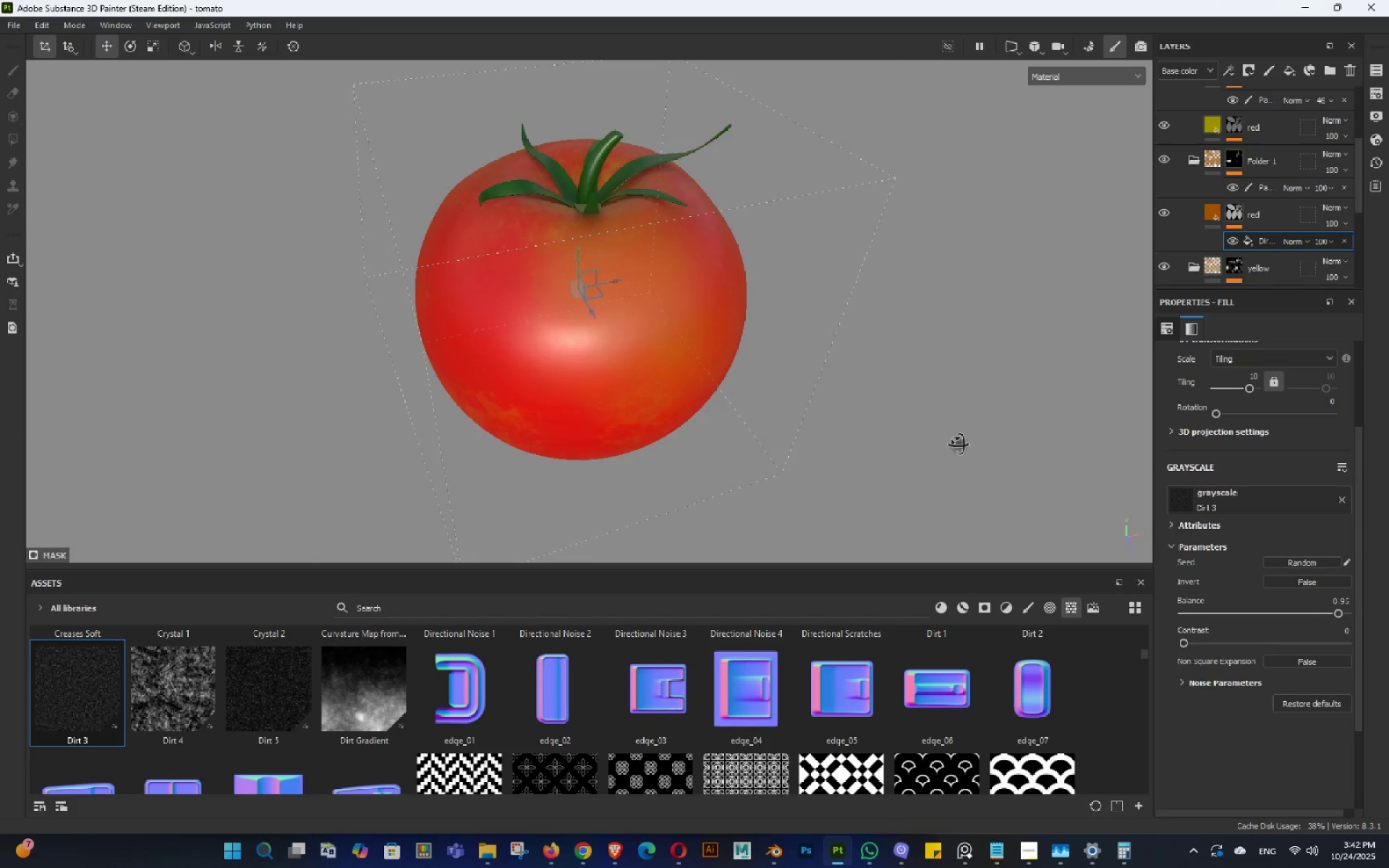 
hold_key(key=AltLeft, duration=1.51)
 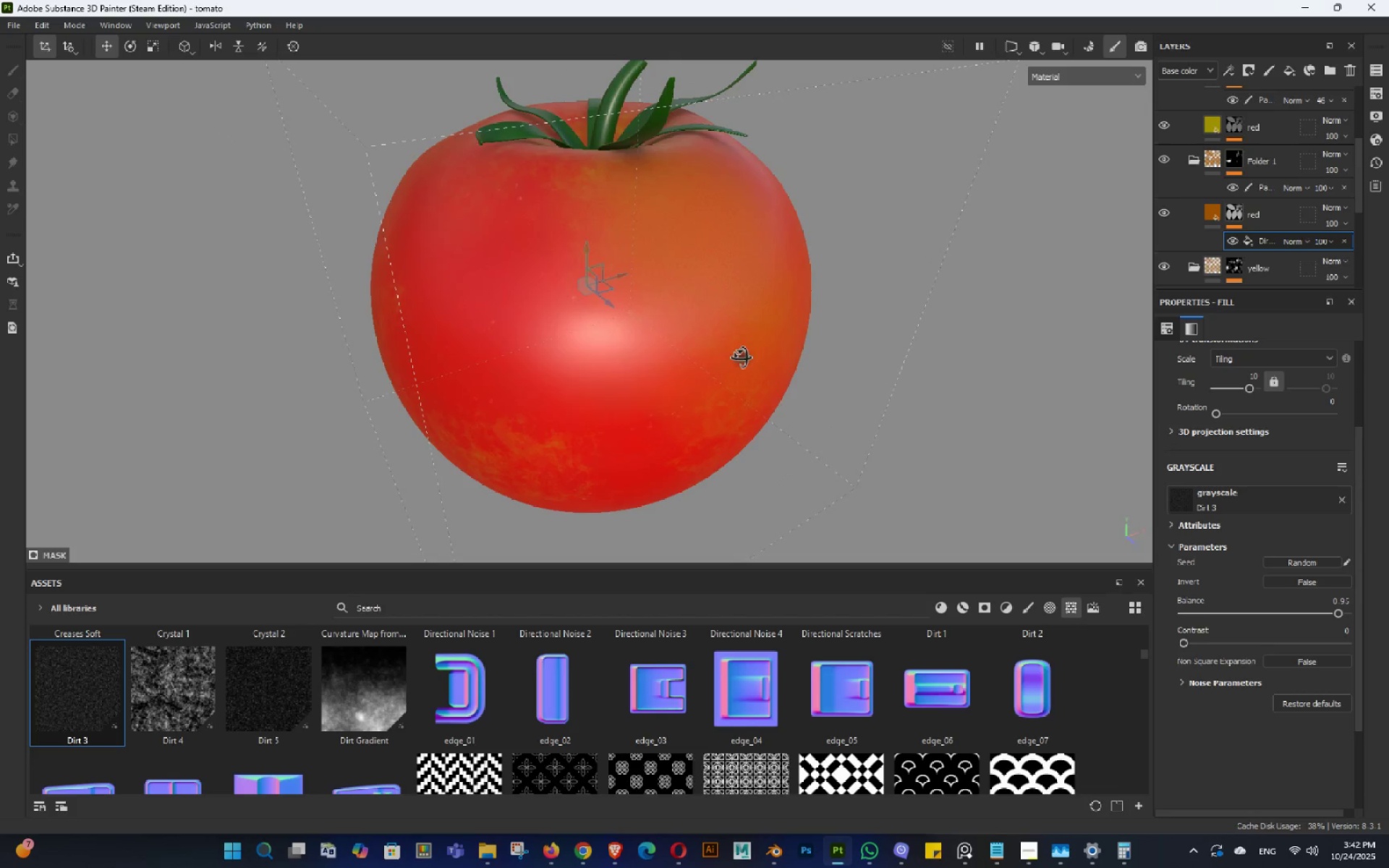 
hold_key(key=AltLeft, duration=1.52)
 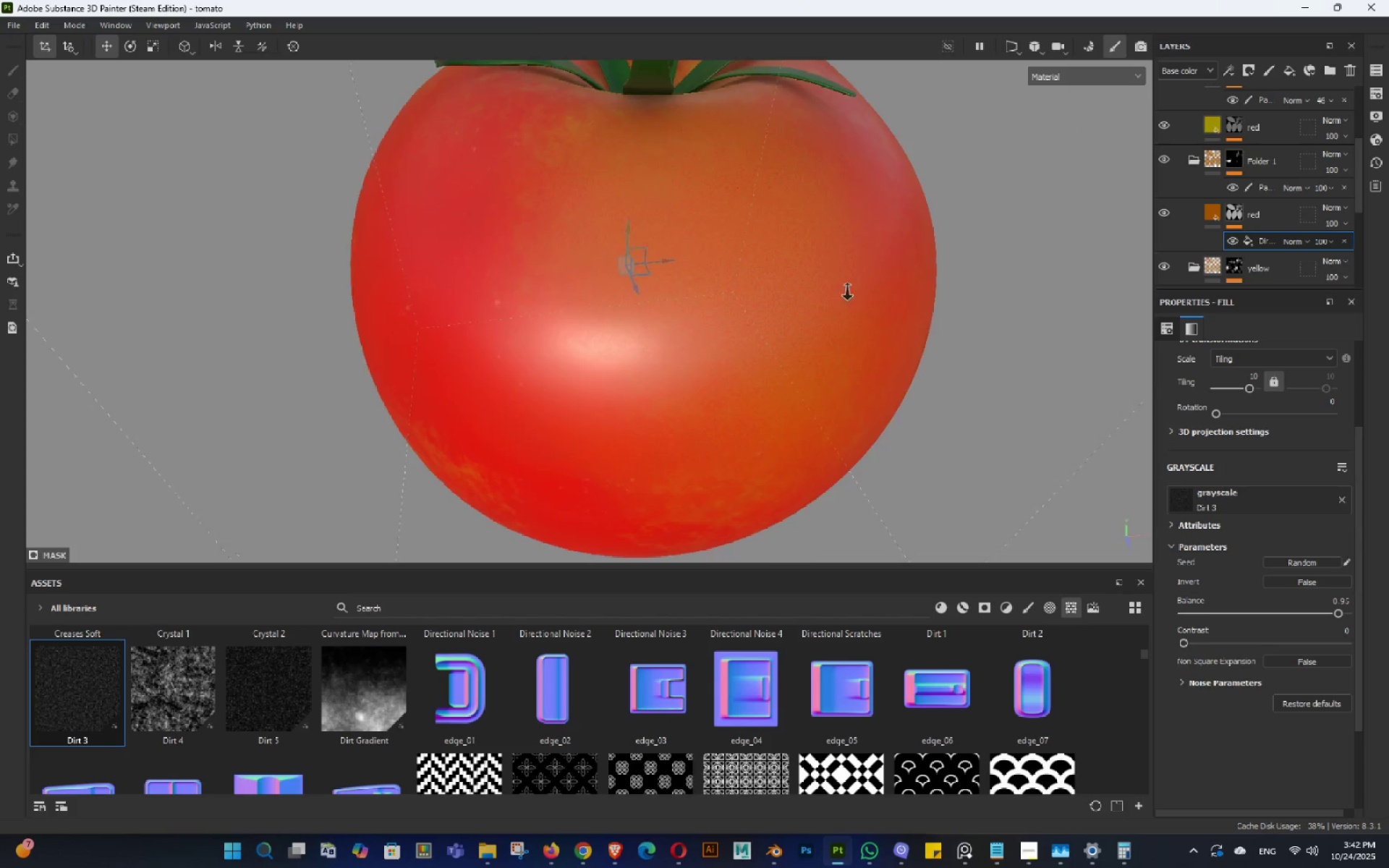 
hold_key(key=AltLeft, duration=1.52)
 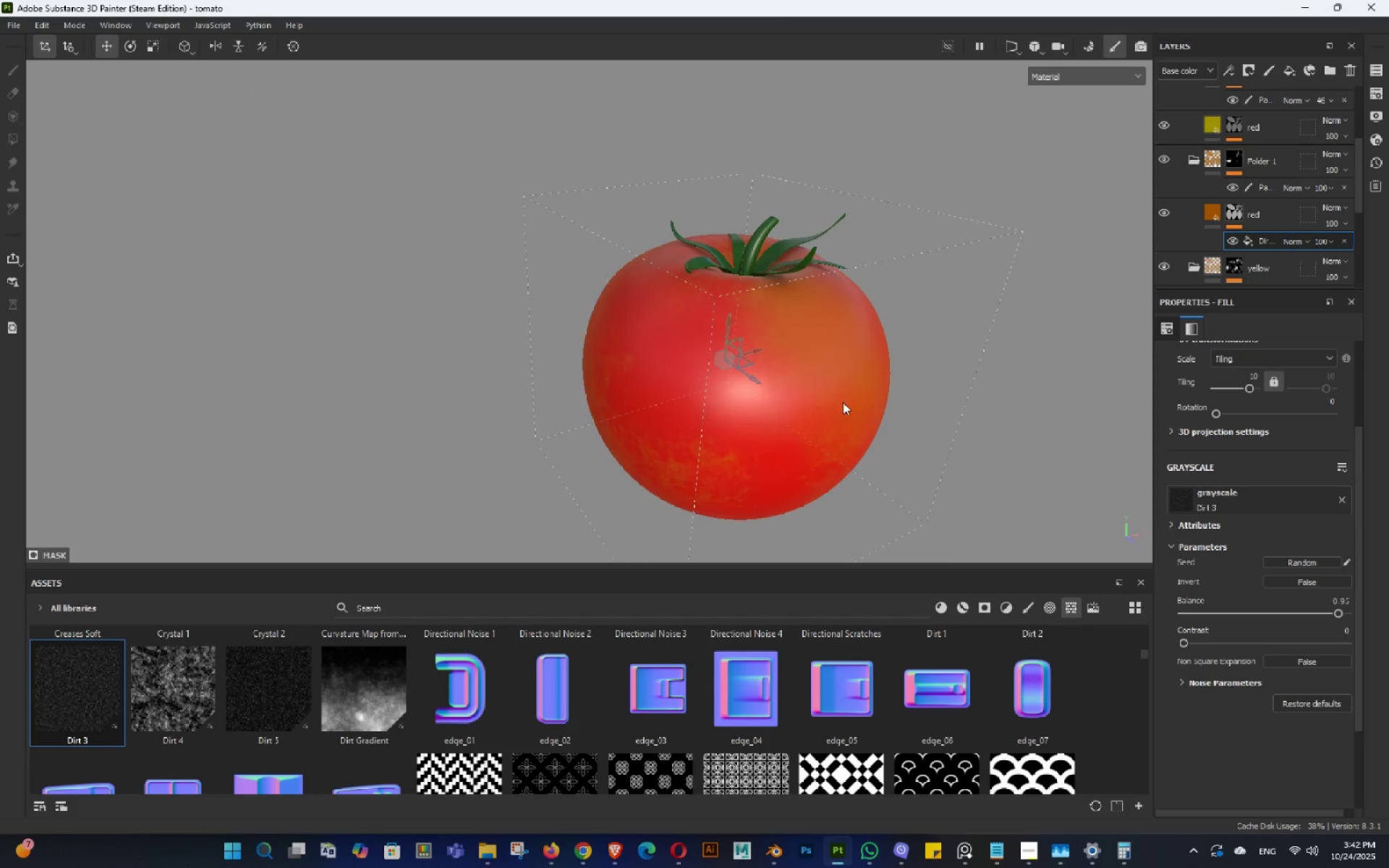 
hold_key(key=AltLeft, duration=1.52)
 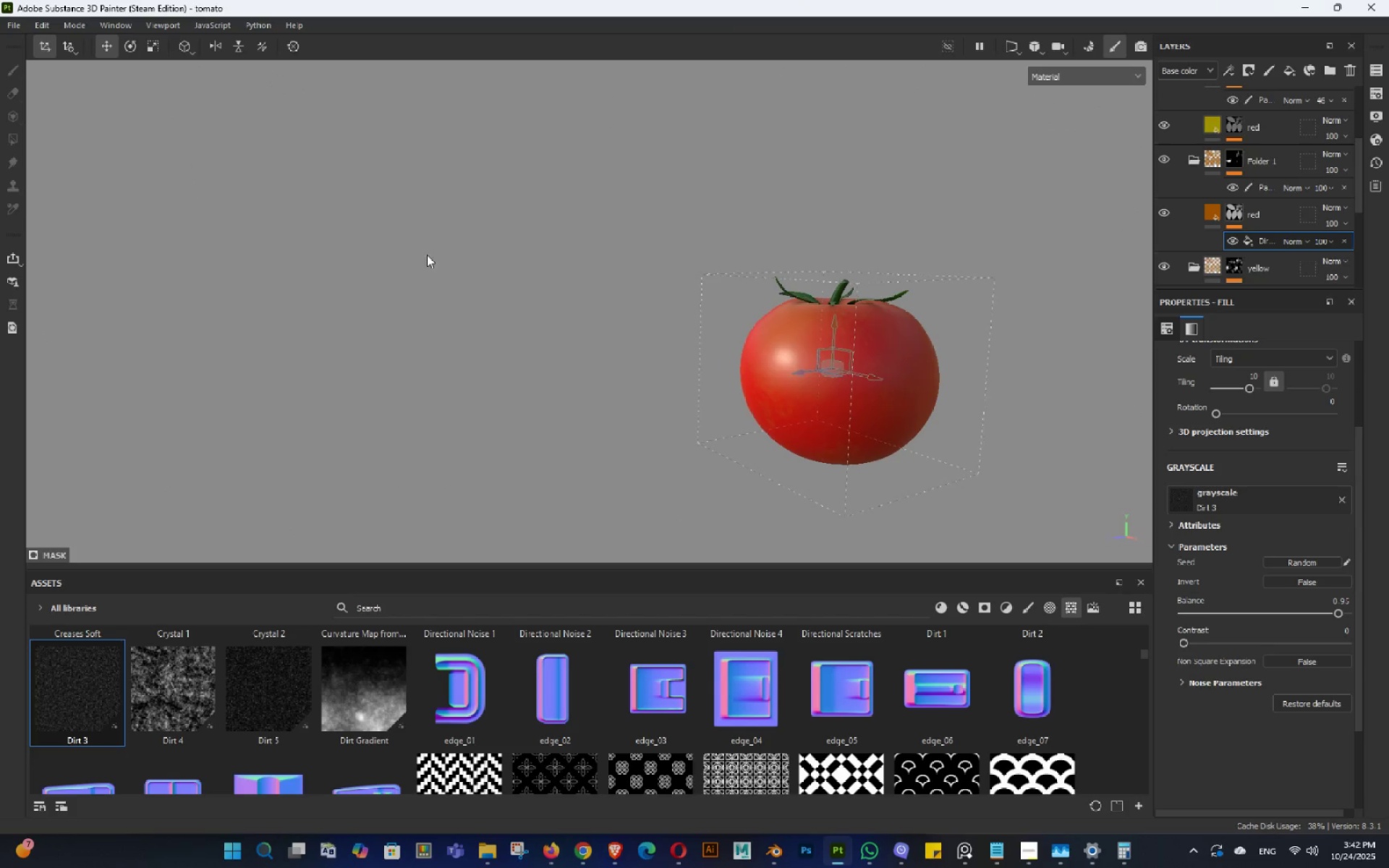 
hold_key(key=AltLeft, duration=1.52)
 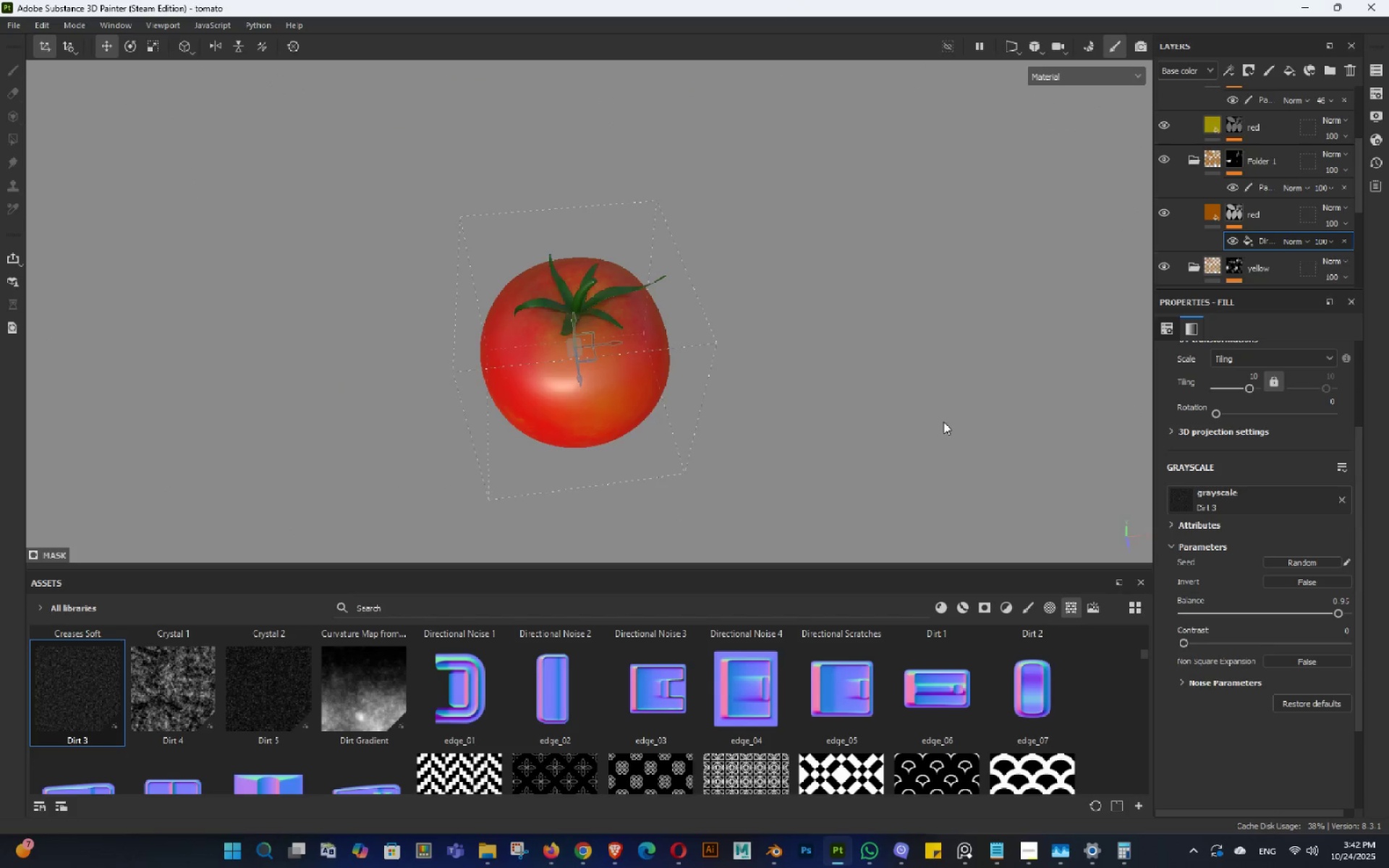 
hold_key(key=AltLeft, duration=1.52)
 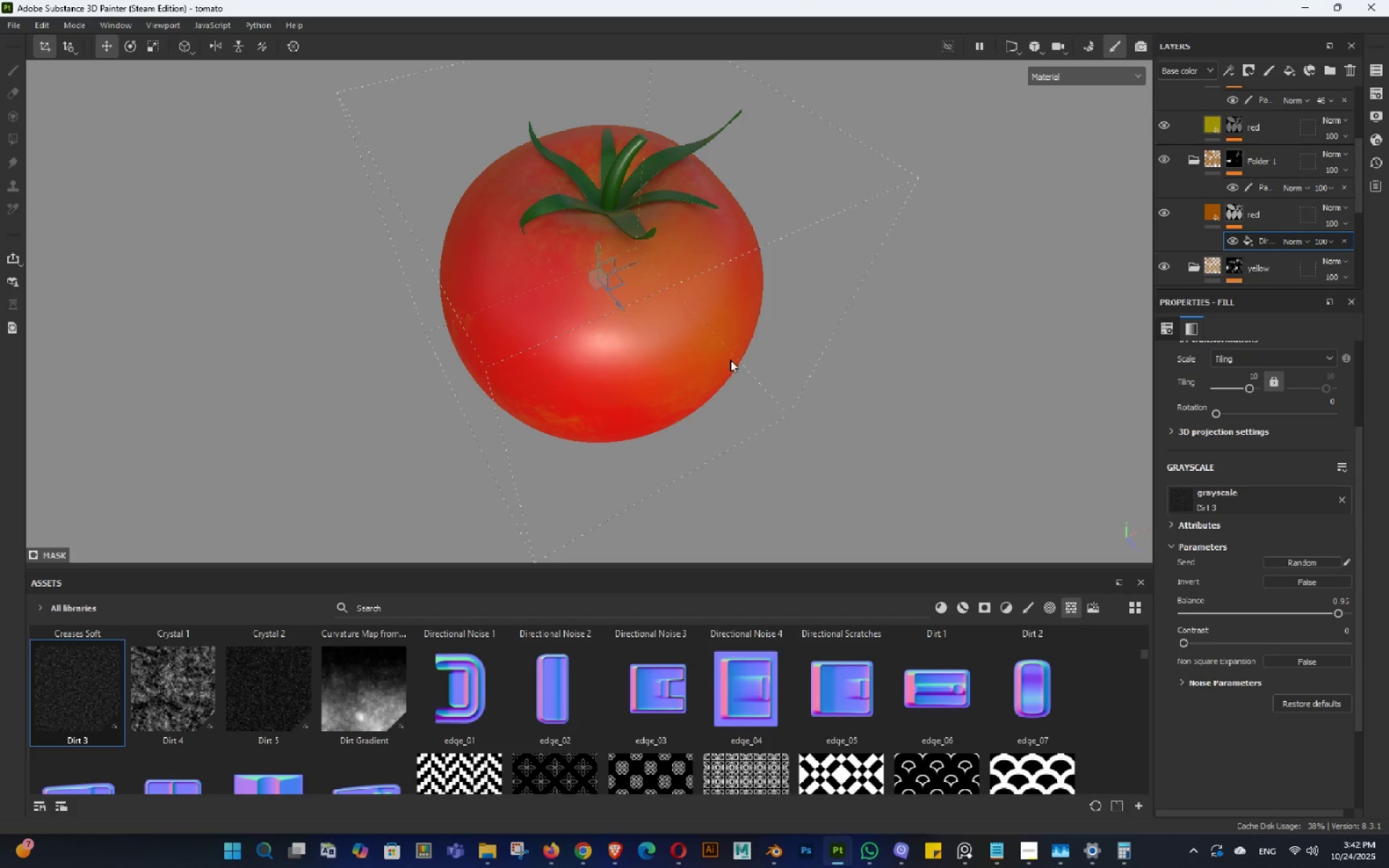 
hold_key(key=AltLeft, duration=0.77)
 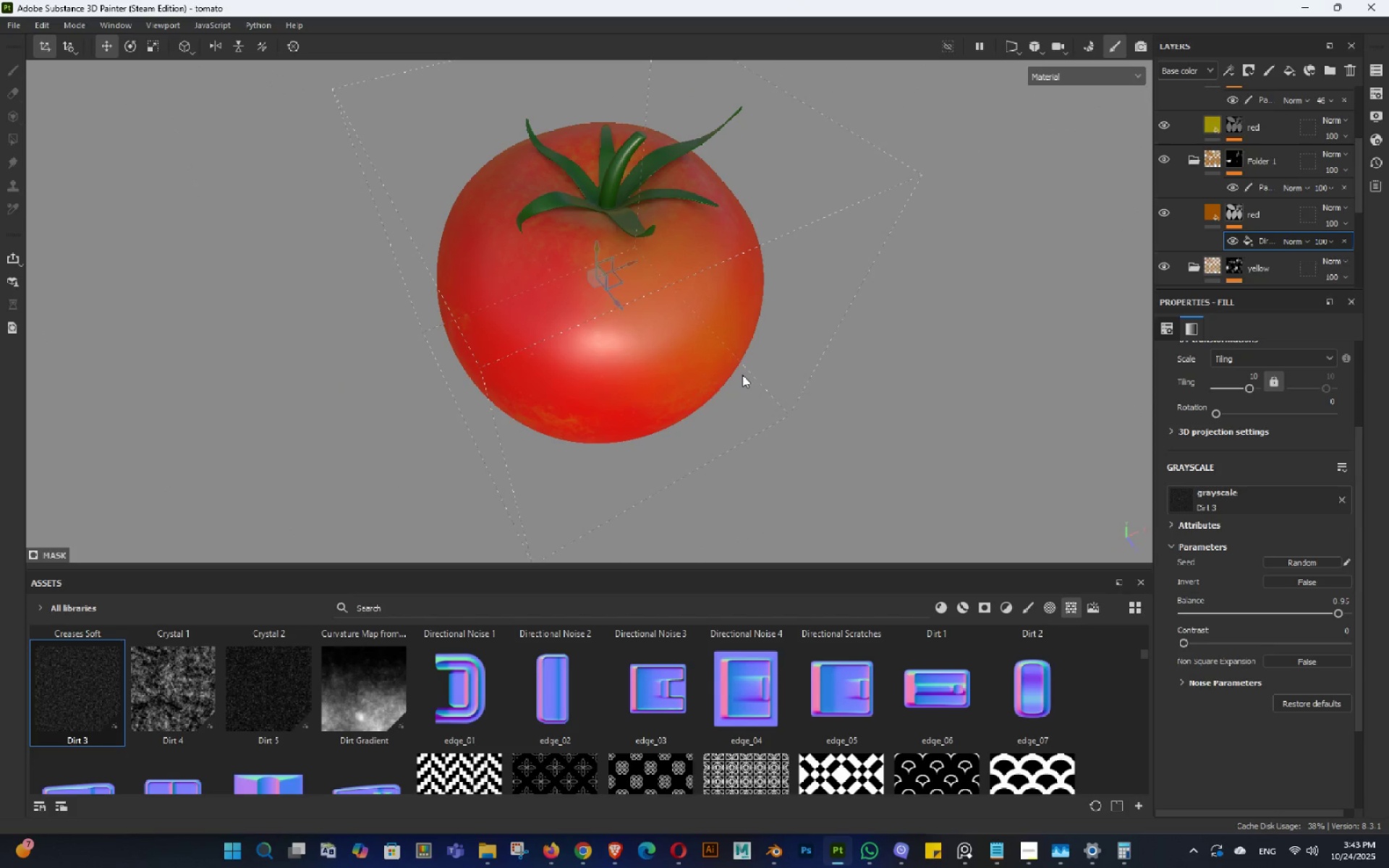 
hold_key(key=AltLeft, duration=1.53)
 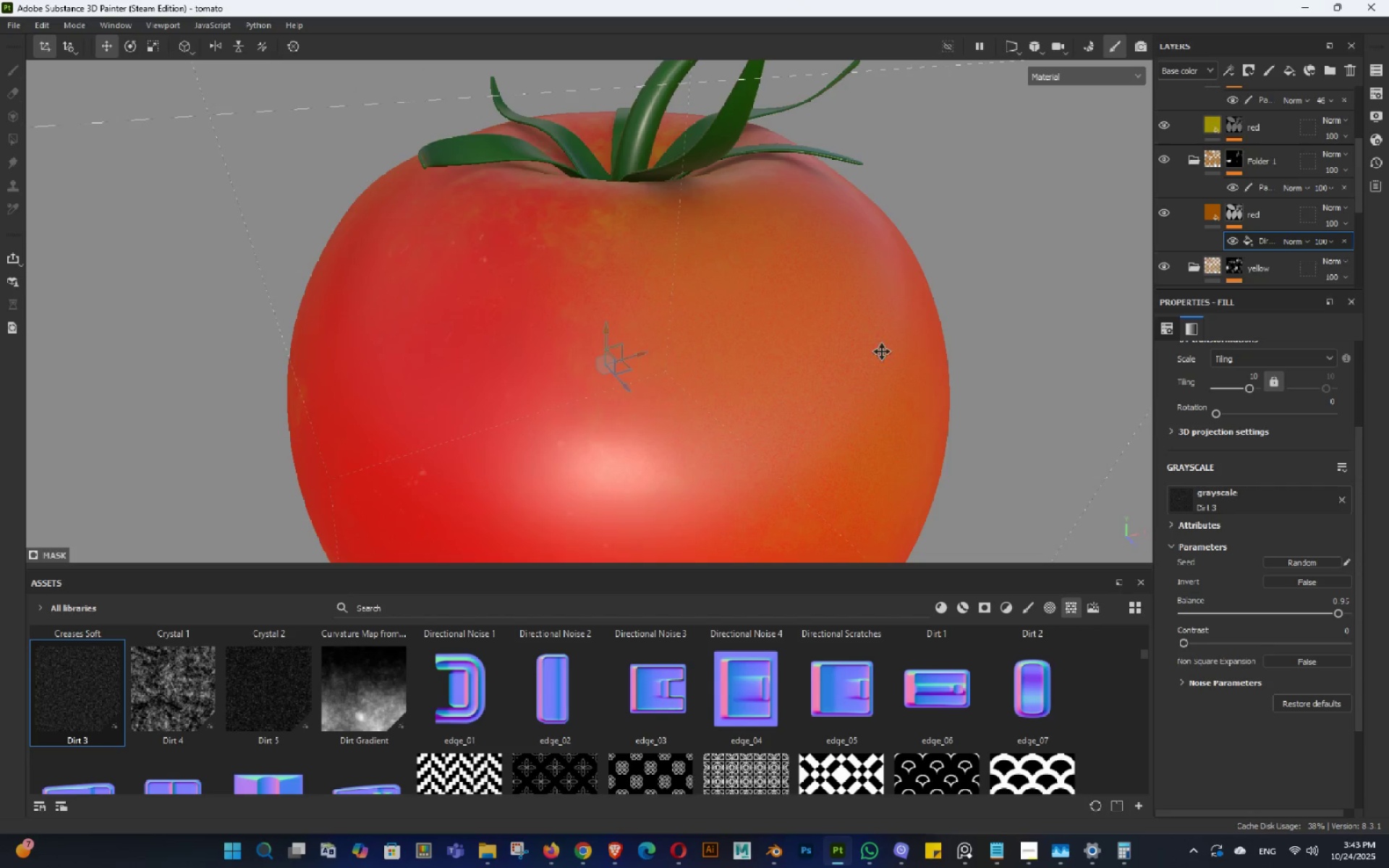 
hold_key(key=AltLeft, duration=1.51)
 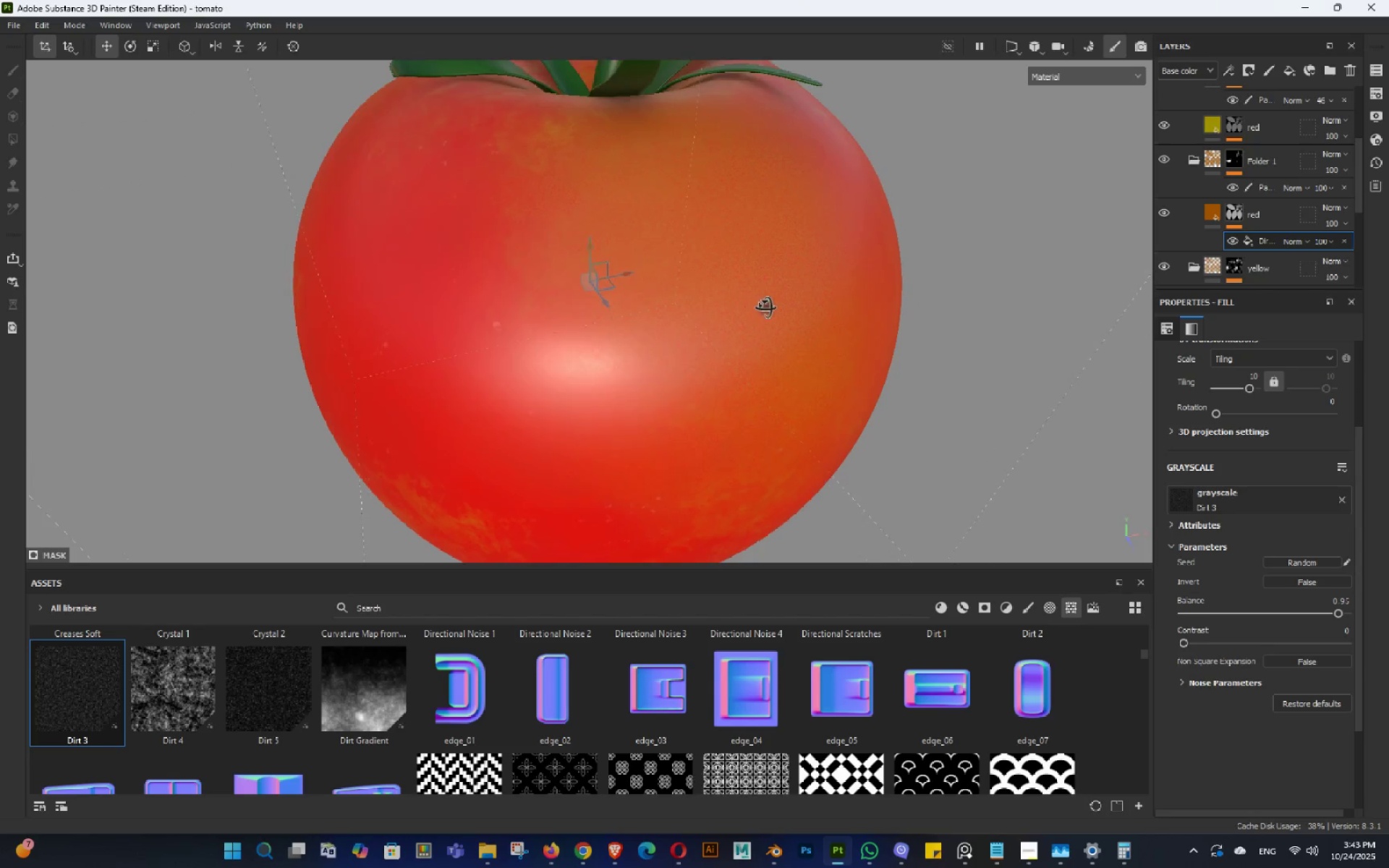 
hold_key(key=AltLeft, duration=1.52)
 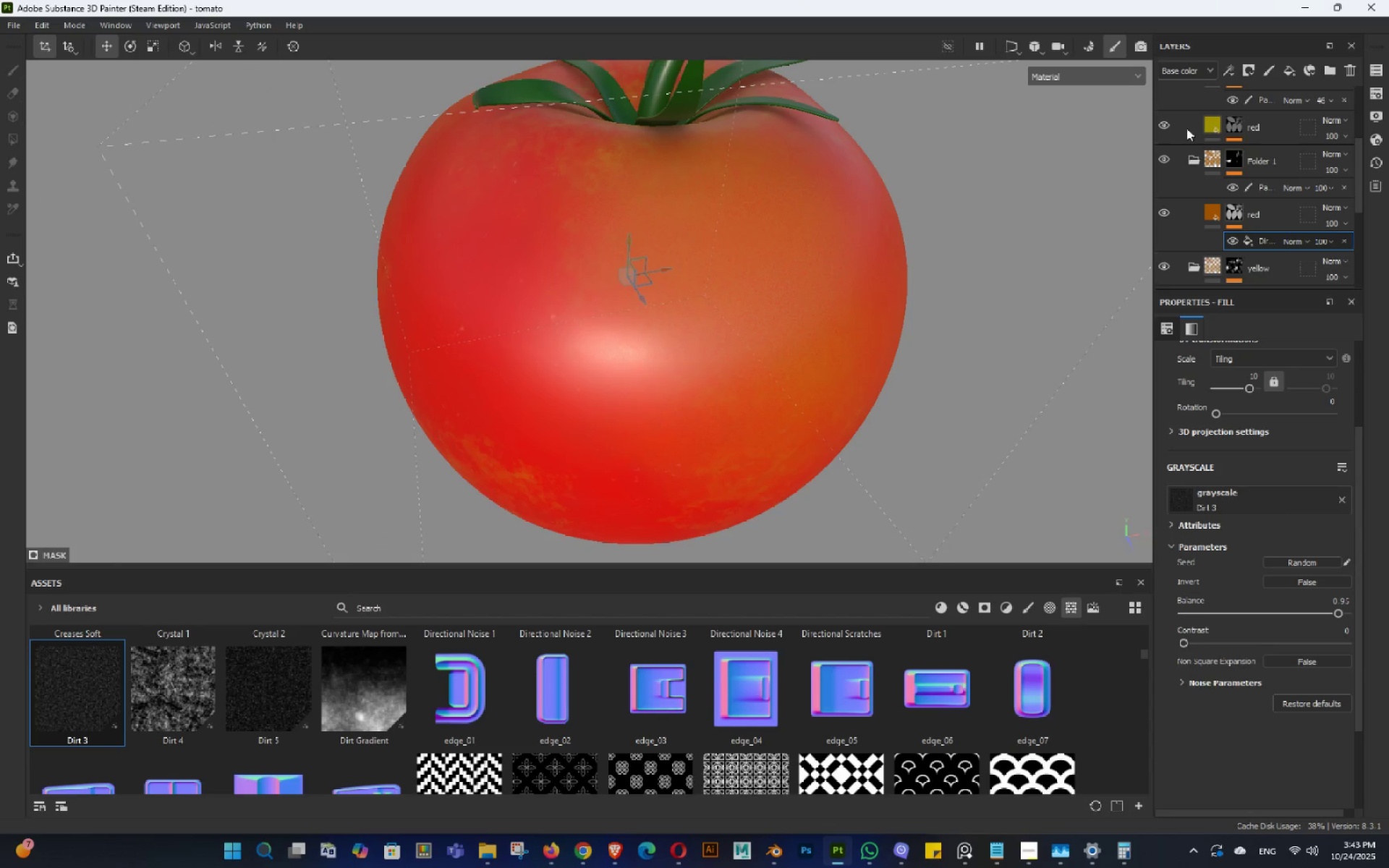 
hold_key(key=AltLeft, duration=3.13)
scroll: coordinate [1274, 152], scroll_direction: up, amount: 1.0
 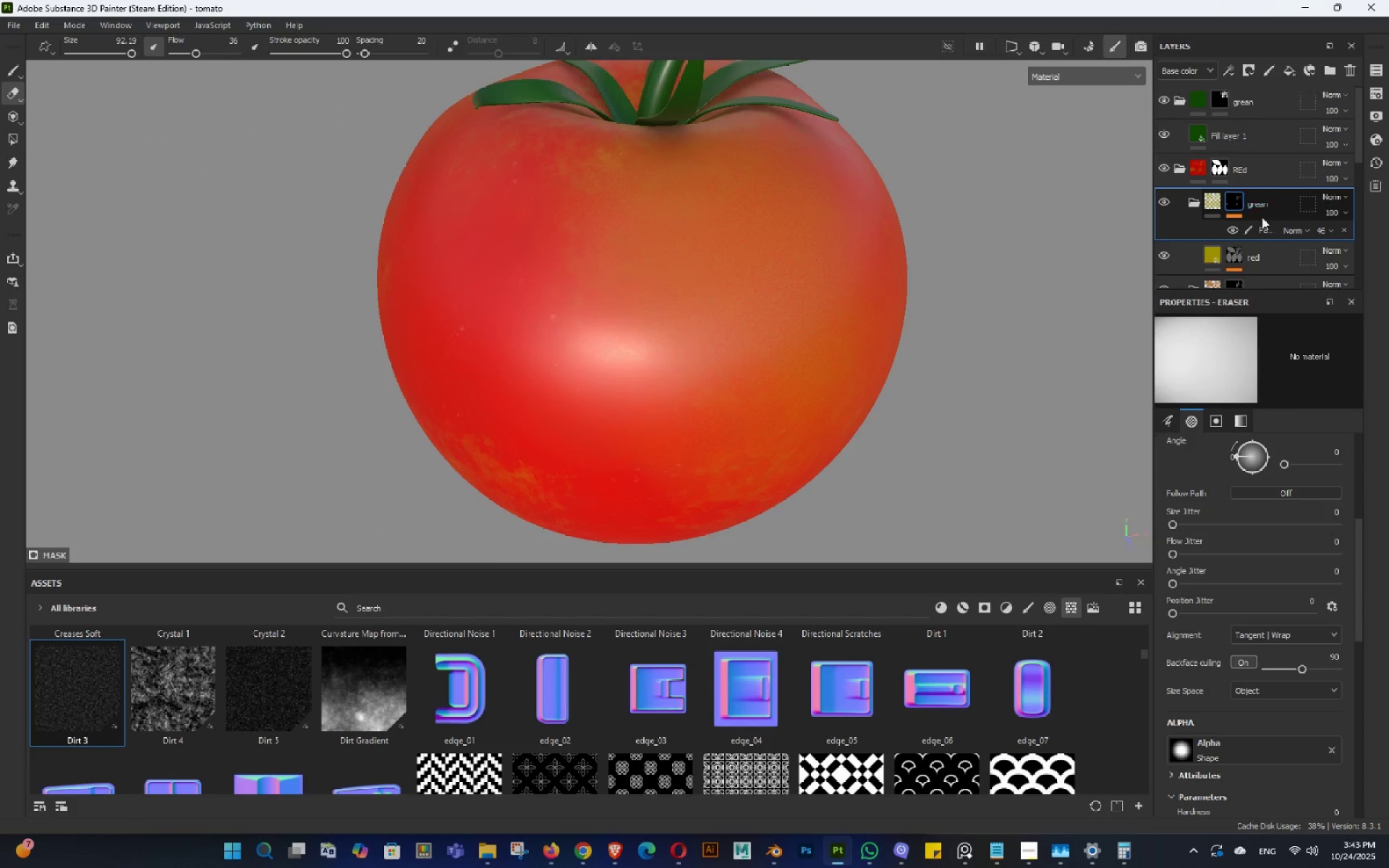 
double_click([1262, 224])
 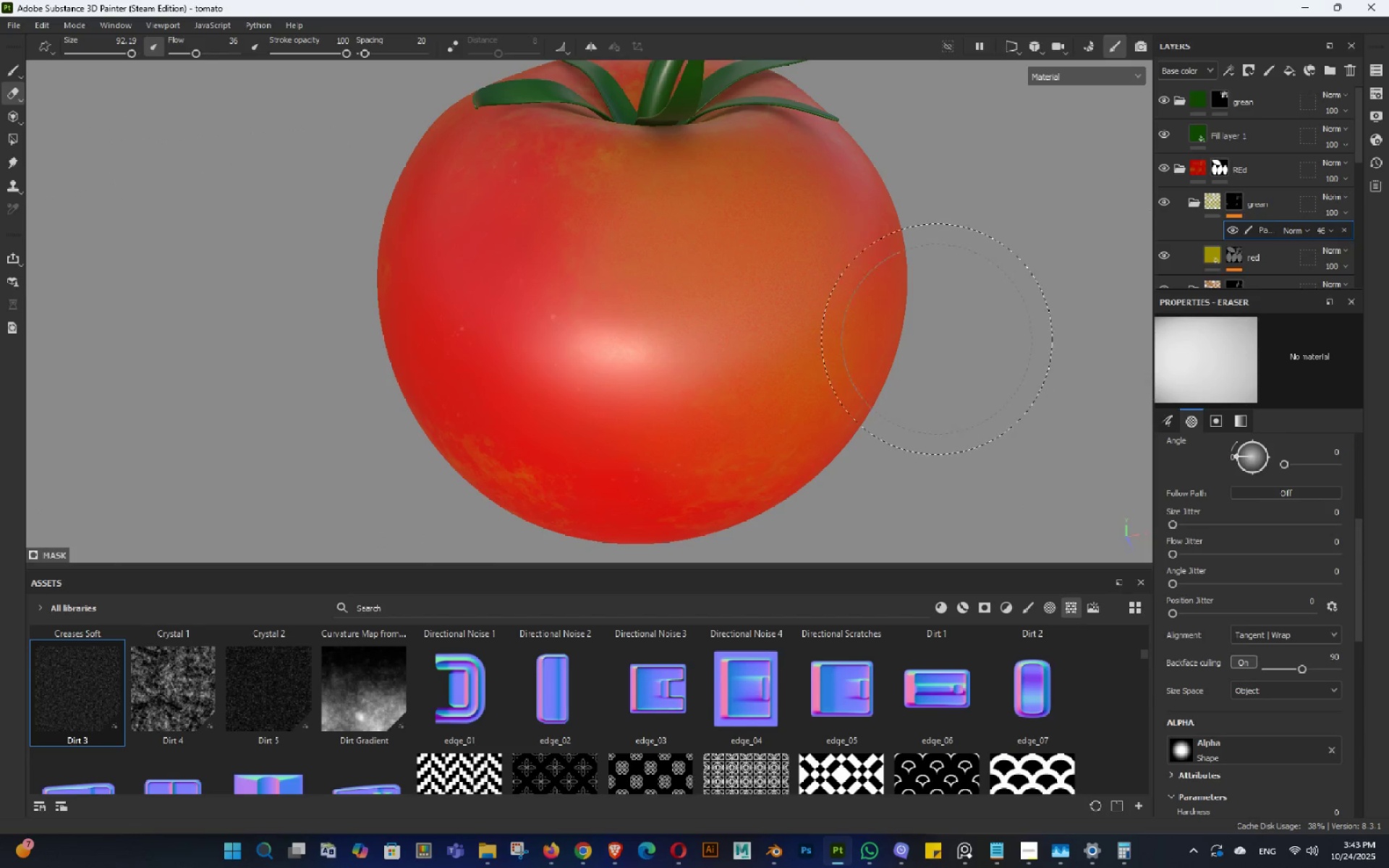 
hold_key(key=AltLeft, duration=0.37)
 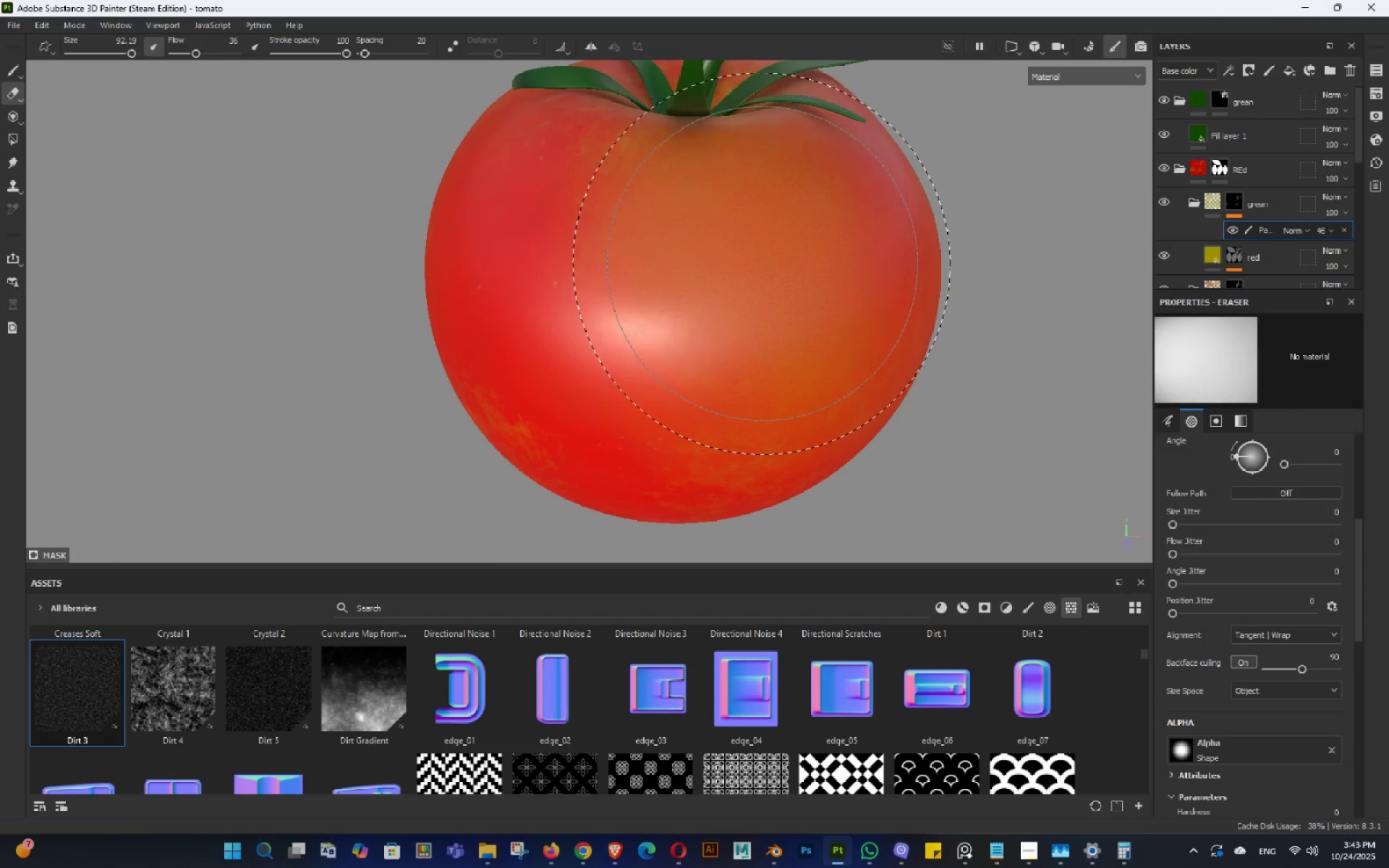 
hold_key(key=ControlLeft, duration=1.18)
 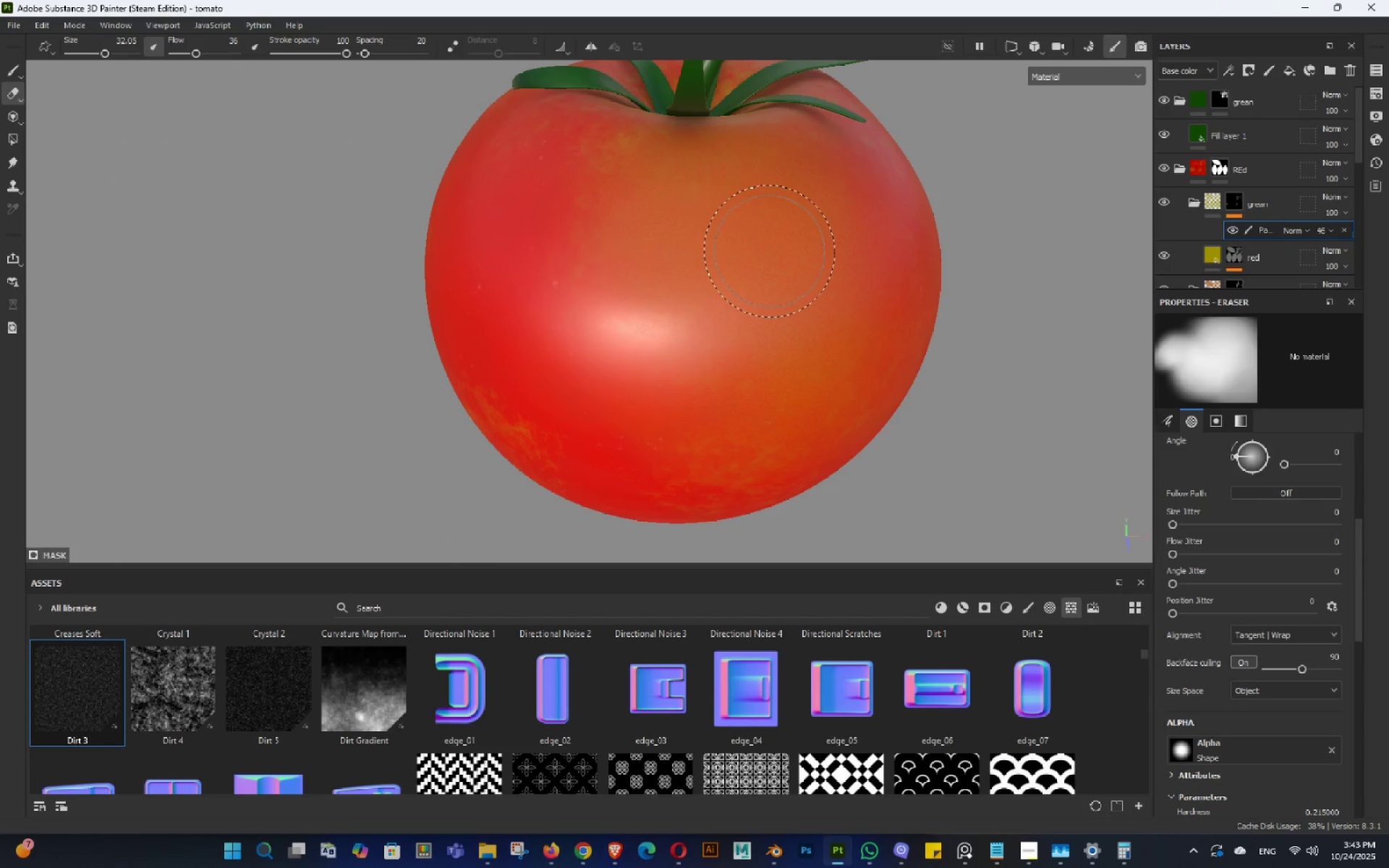 
double_click([767, 248])
 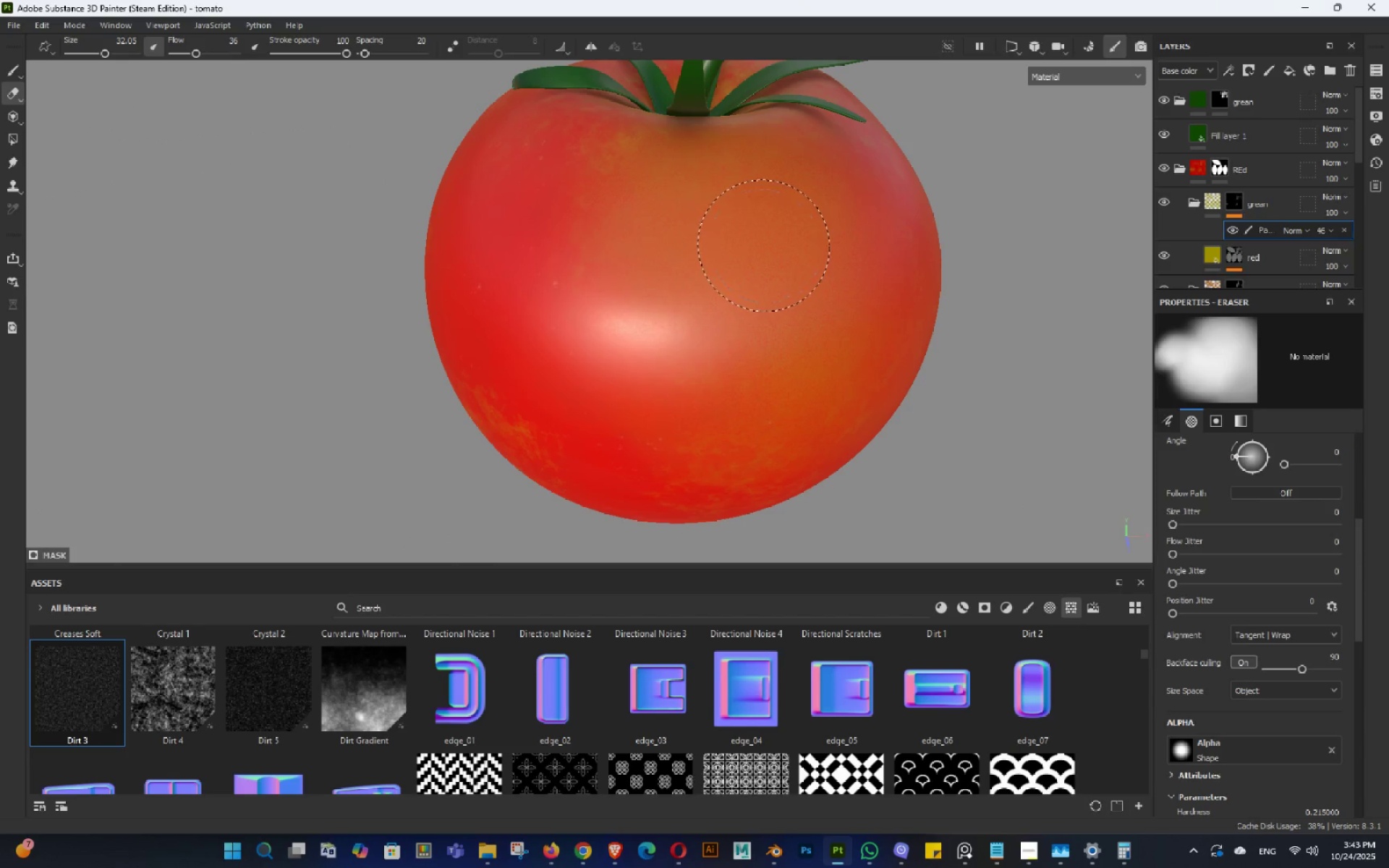 
triple_click([764, 245])
 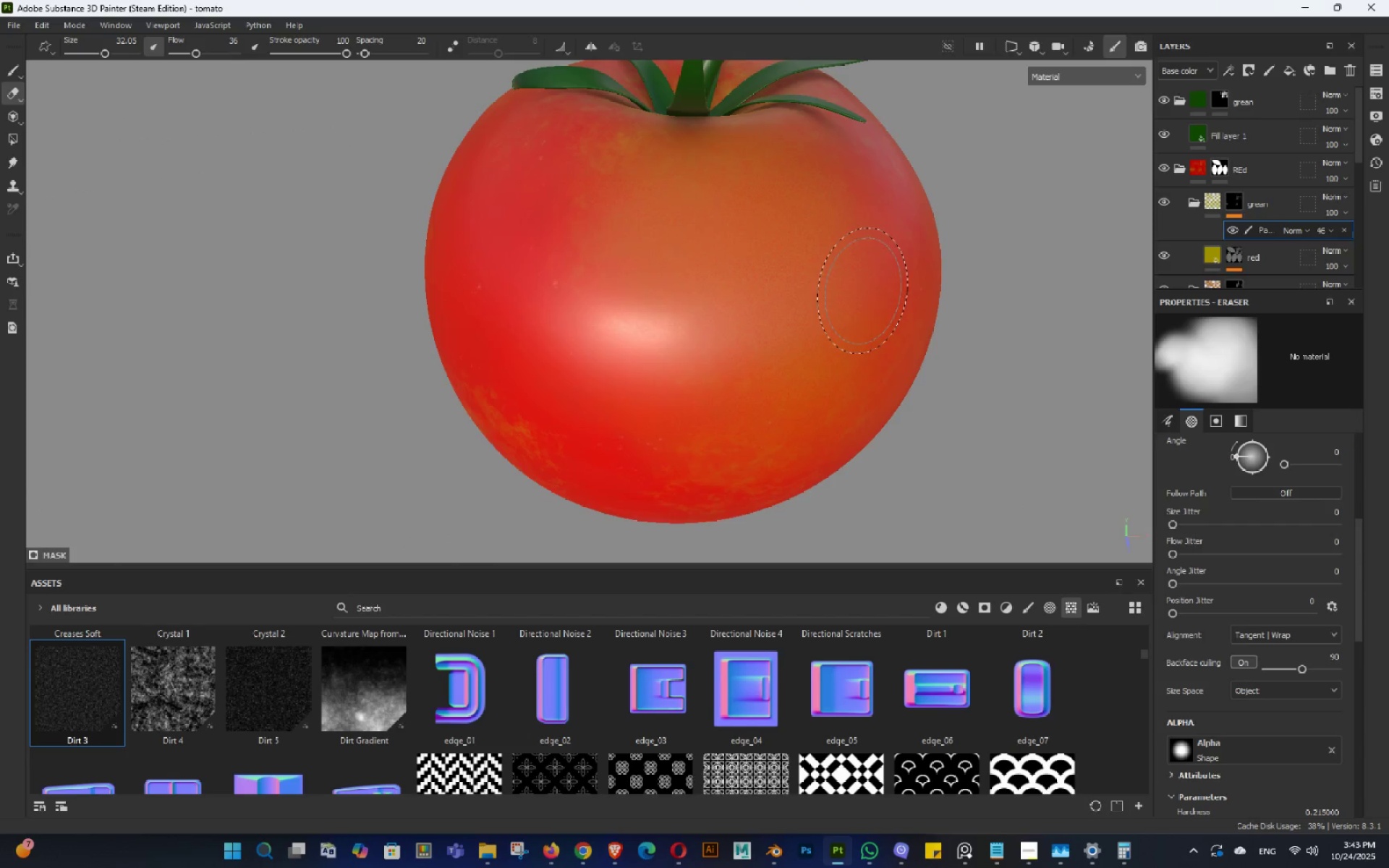 
hold_key(key=AltLeft, duration=0.85)
 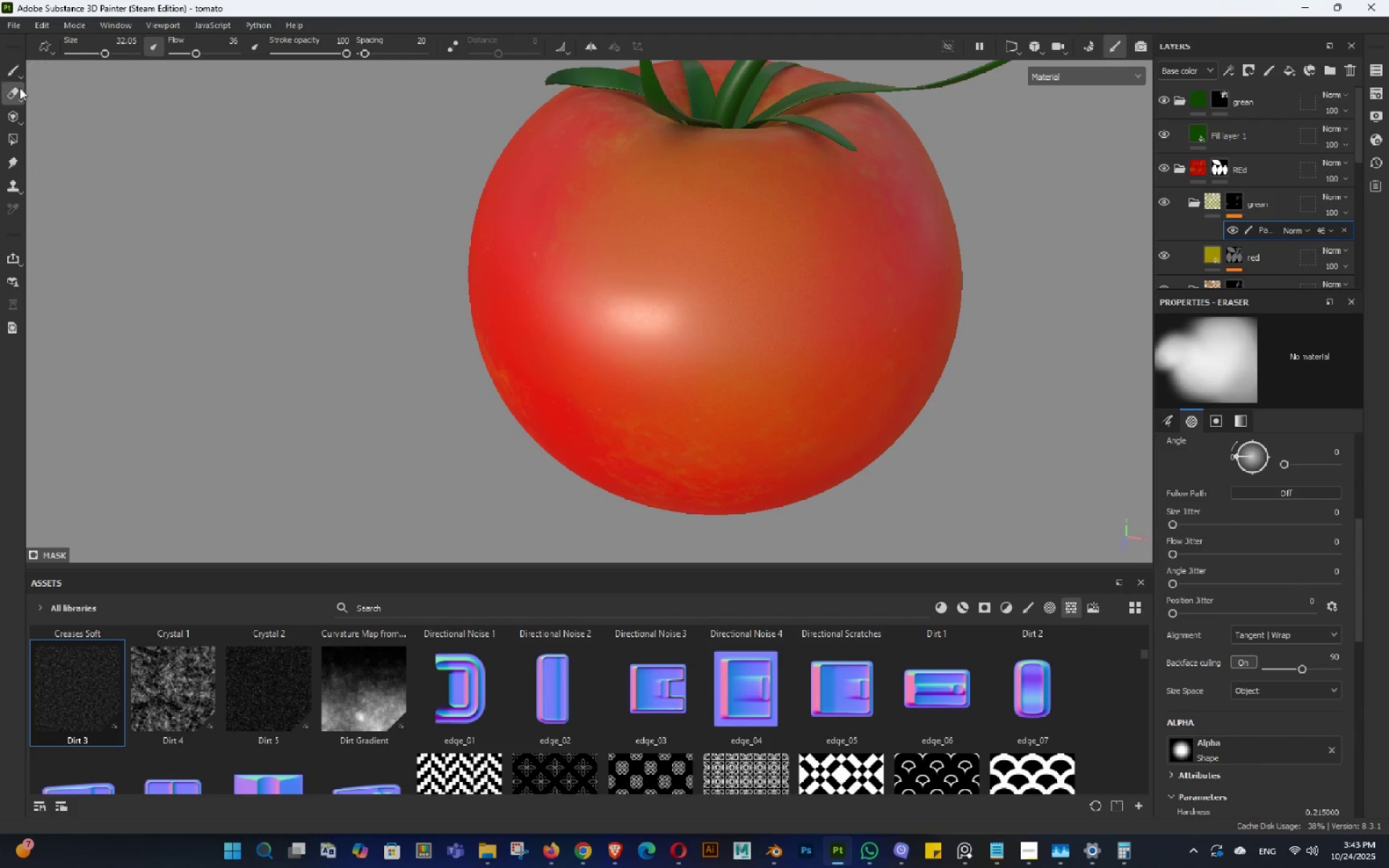 
left_click([5, 72])
 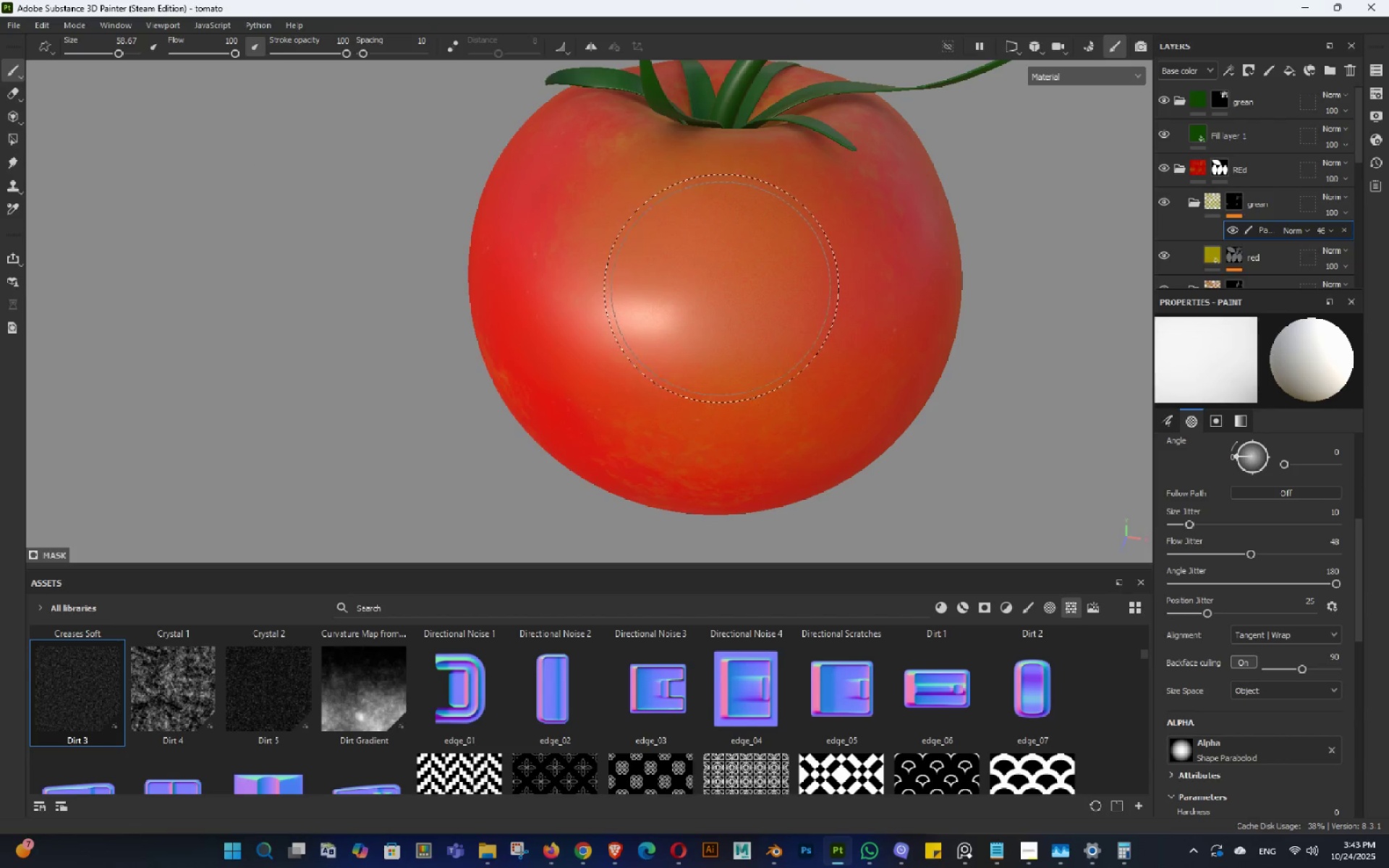 
left_click([716, 282])
 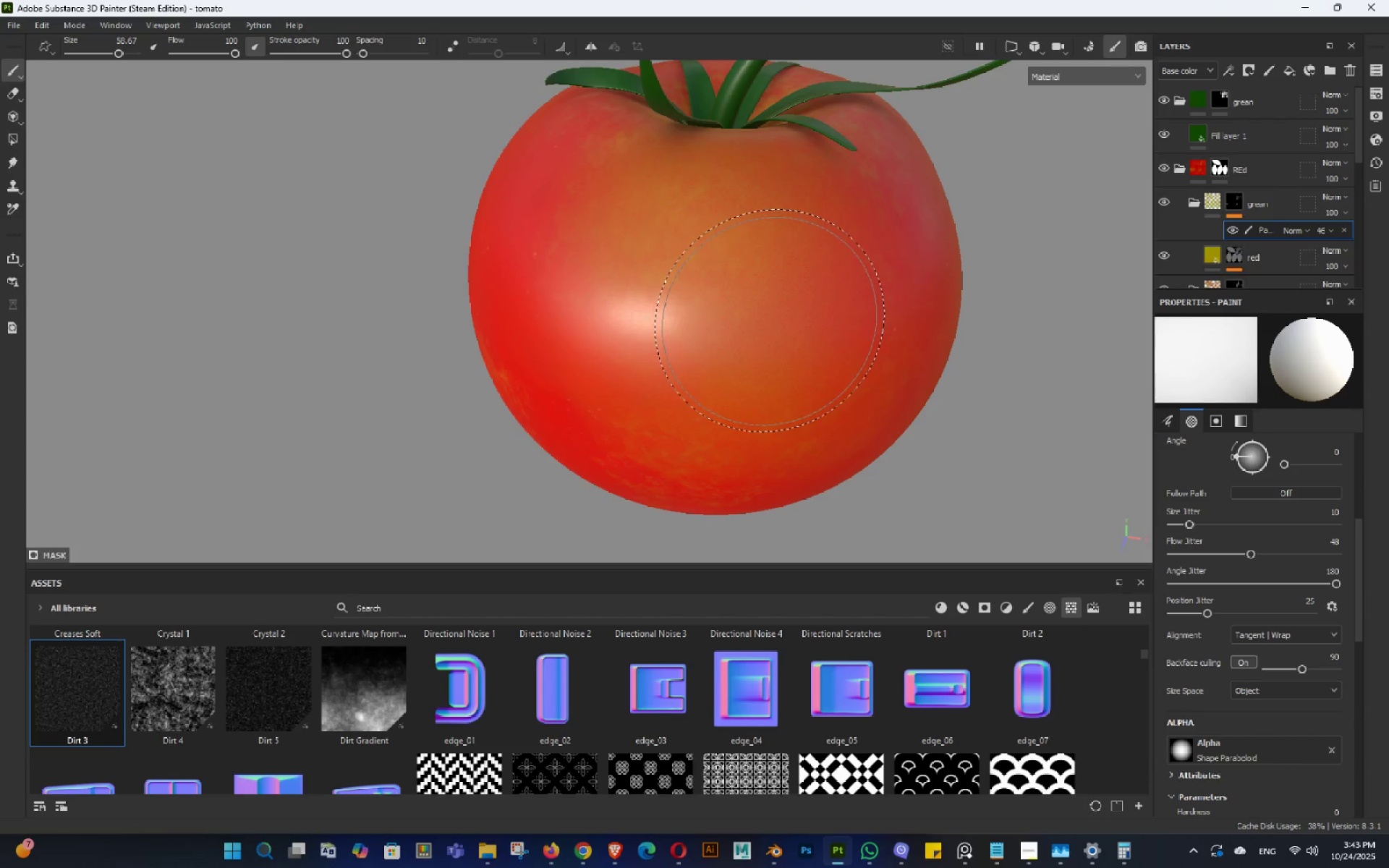 
hold_key(key=ControlLeft, duration=0.73)
 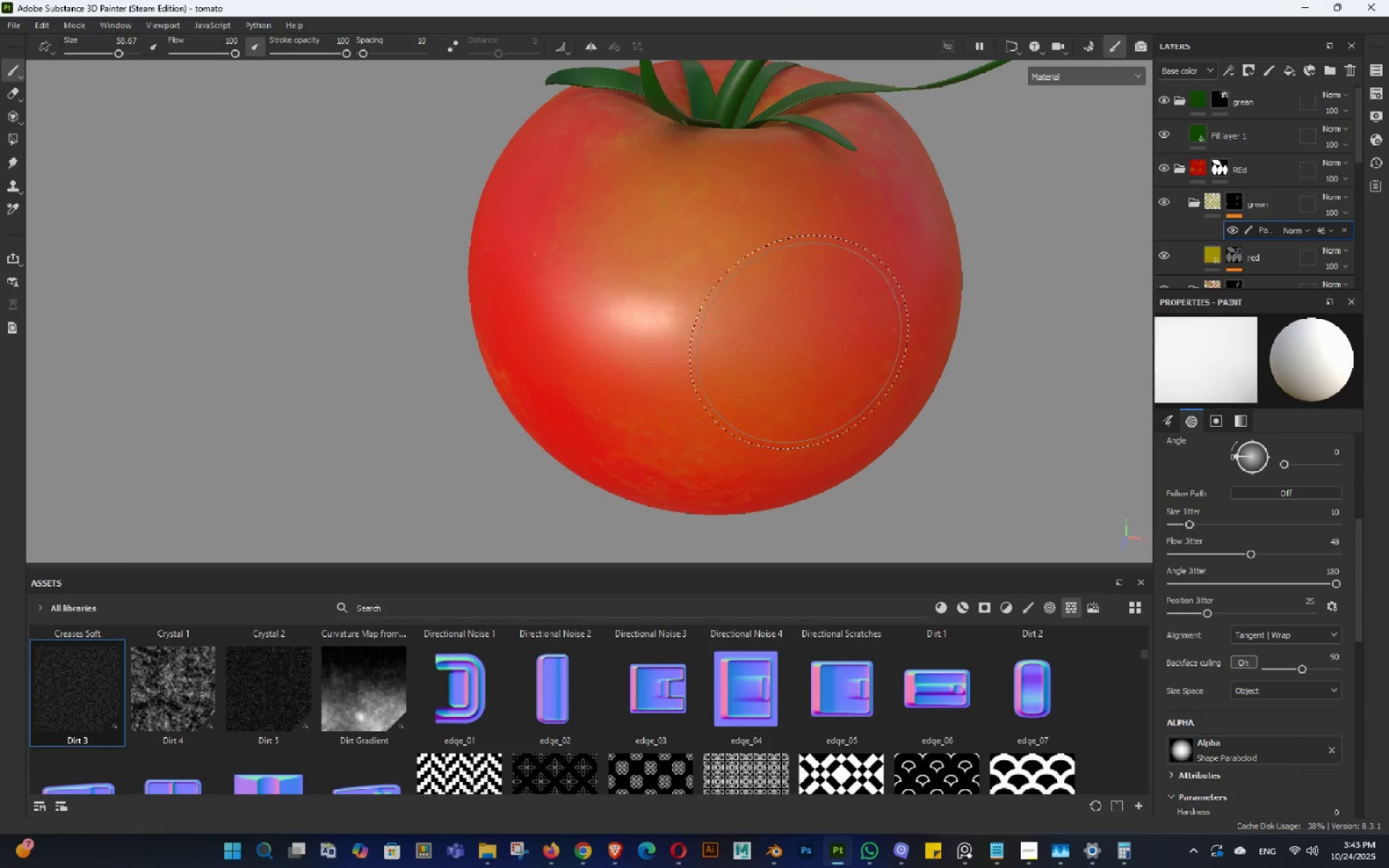 
hold_key(key=ControlLeft, duration=0.62)
 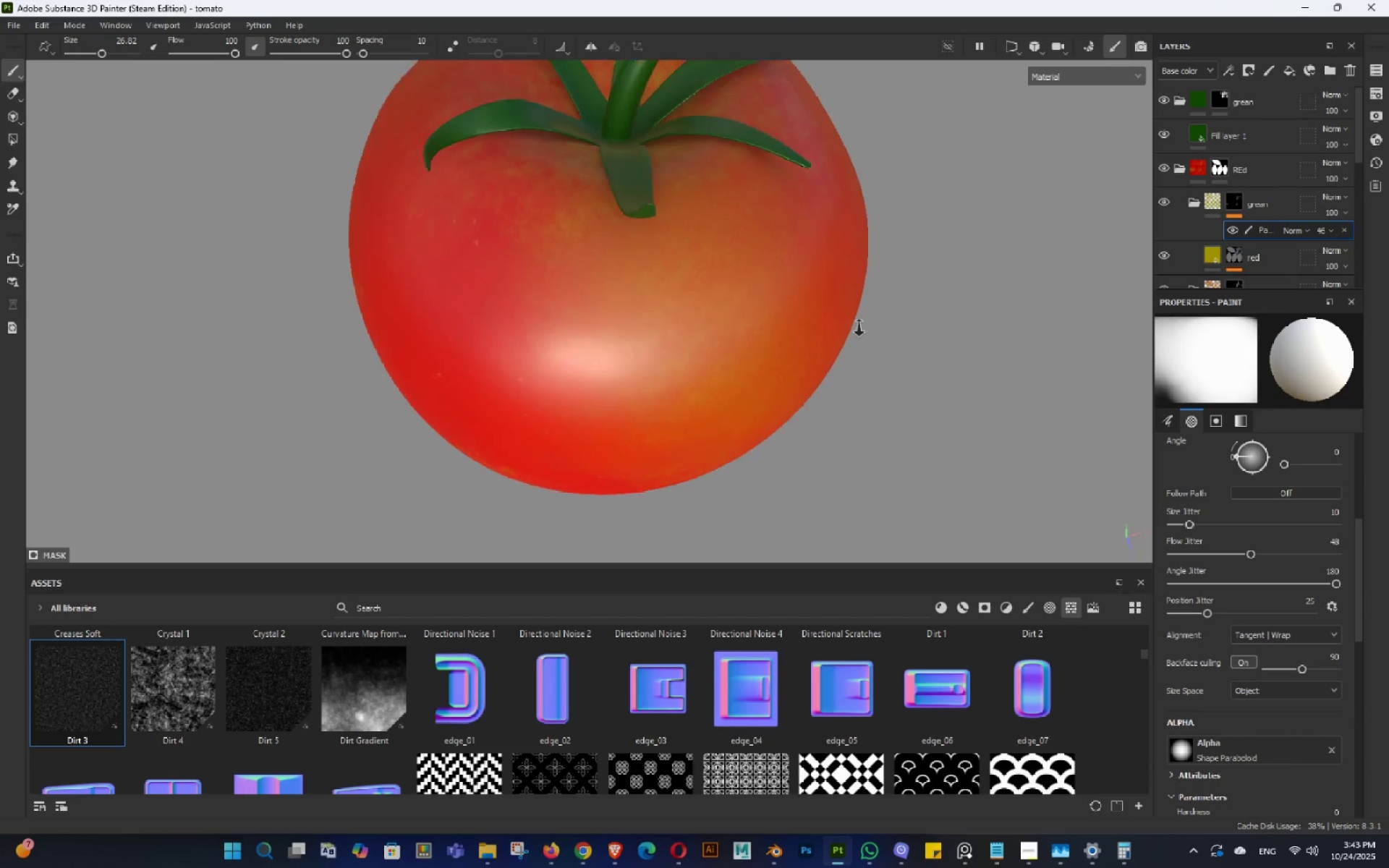 
hold_key(key=AltLeft, duration=0.91)
 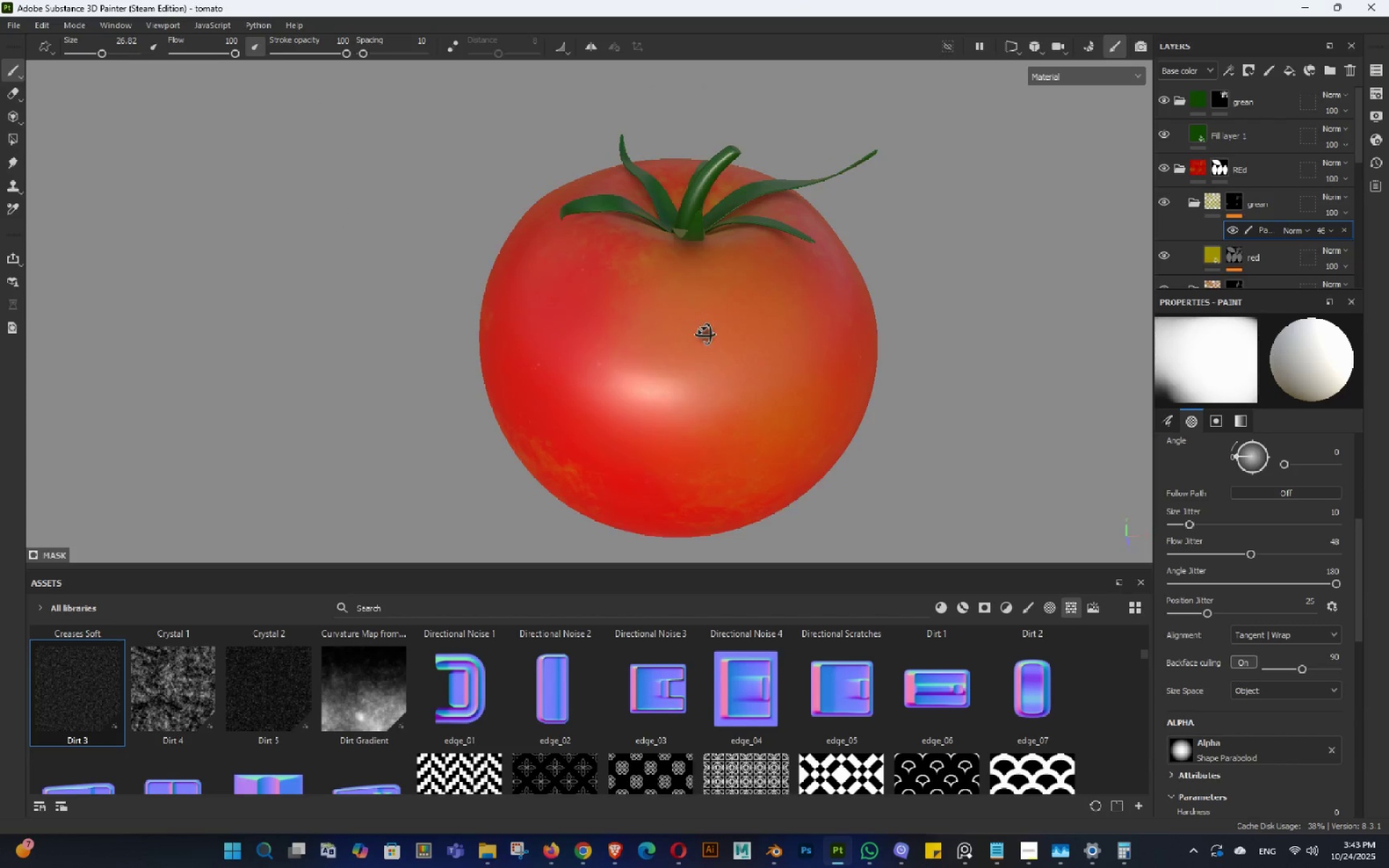 
key(Alt+Control+ControlLeft)
 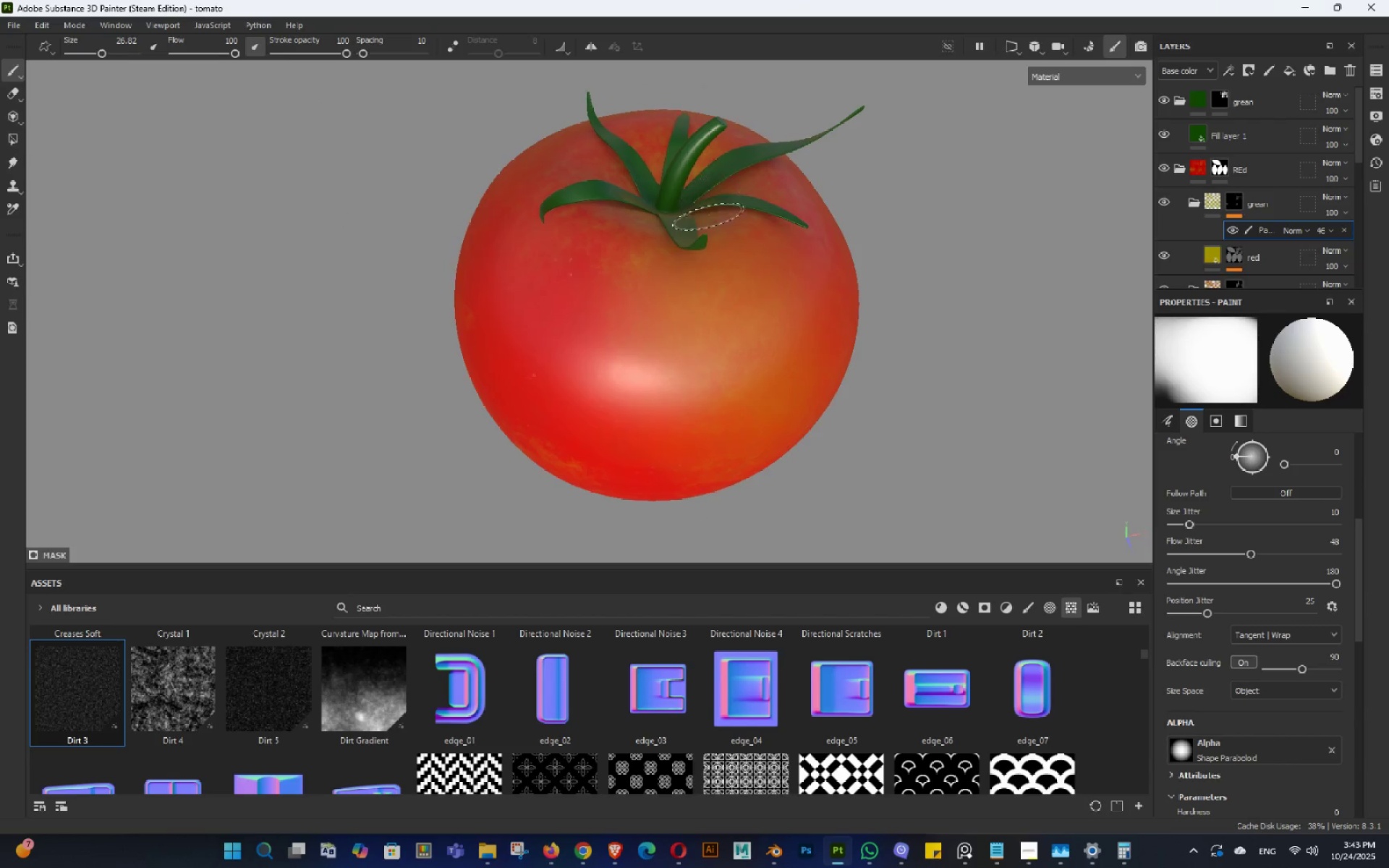 
key(Control+Z)
 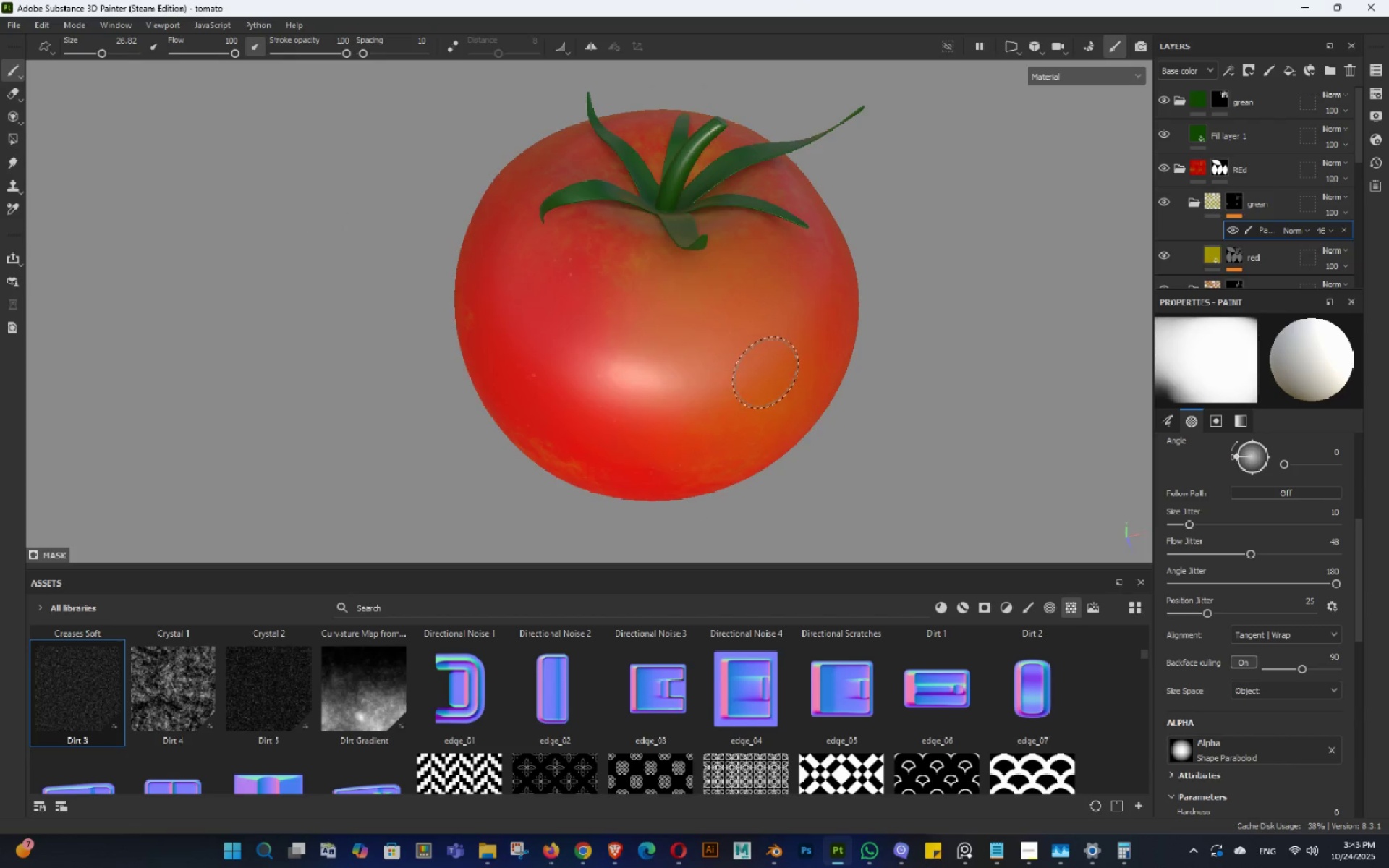 
hold_key(key=AltLeft, duration=0.77)
left_click_drag(start_coordinate=[743, 361], to_coordinate=[700, 328])
 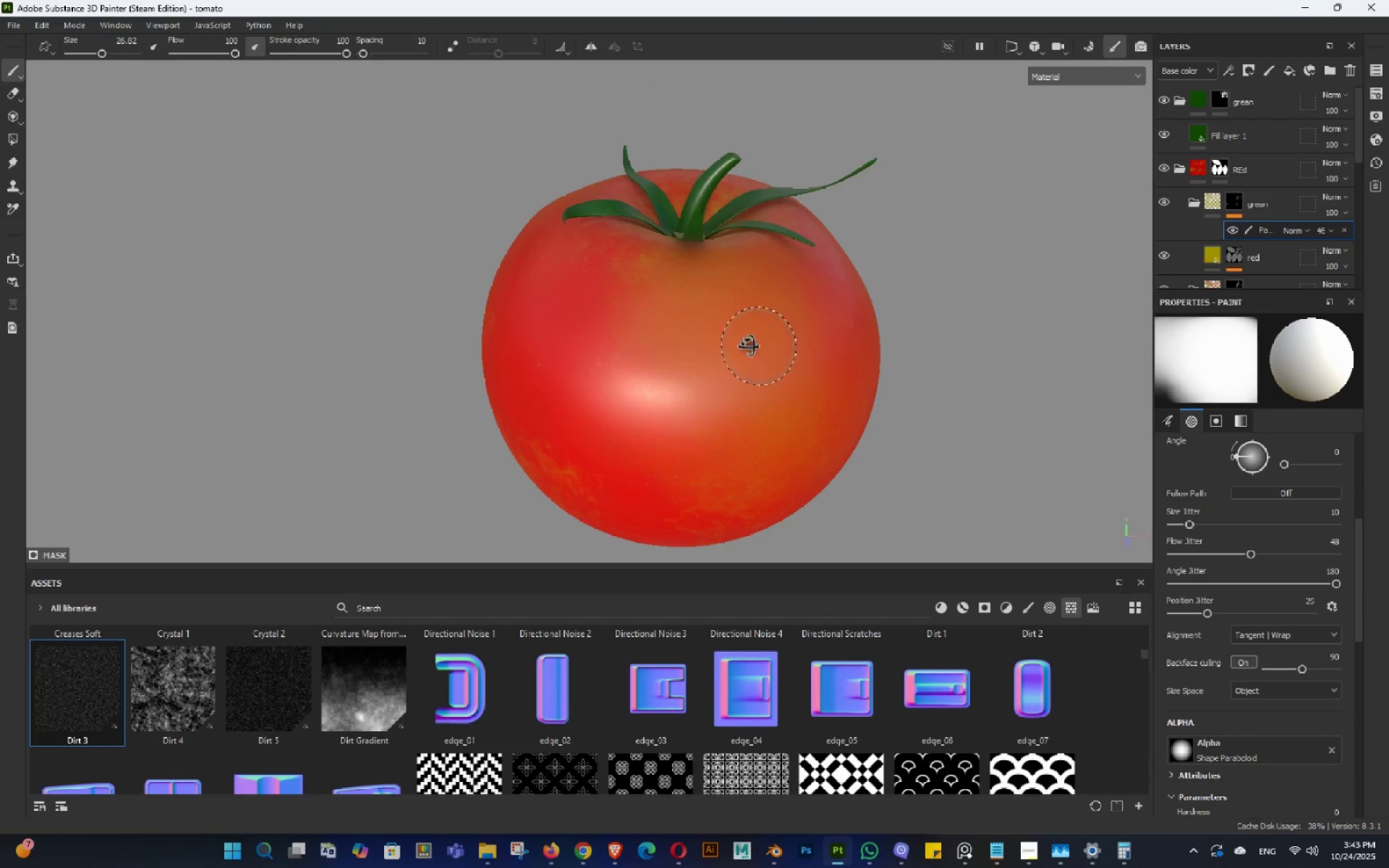 
left_click_drag(start_coordinate=[756, 346], to_coordinate=[723, 340])
 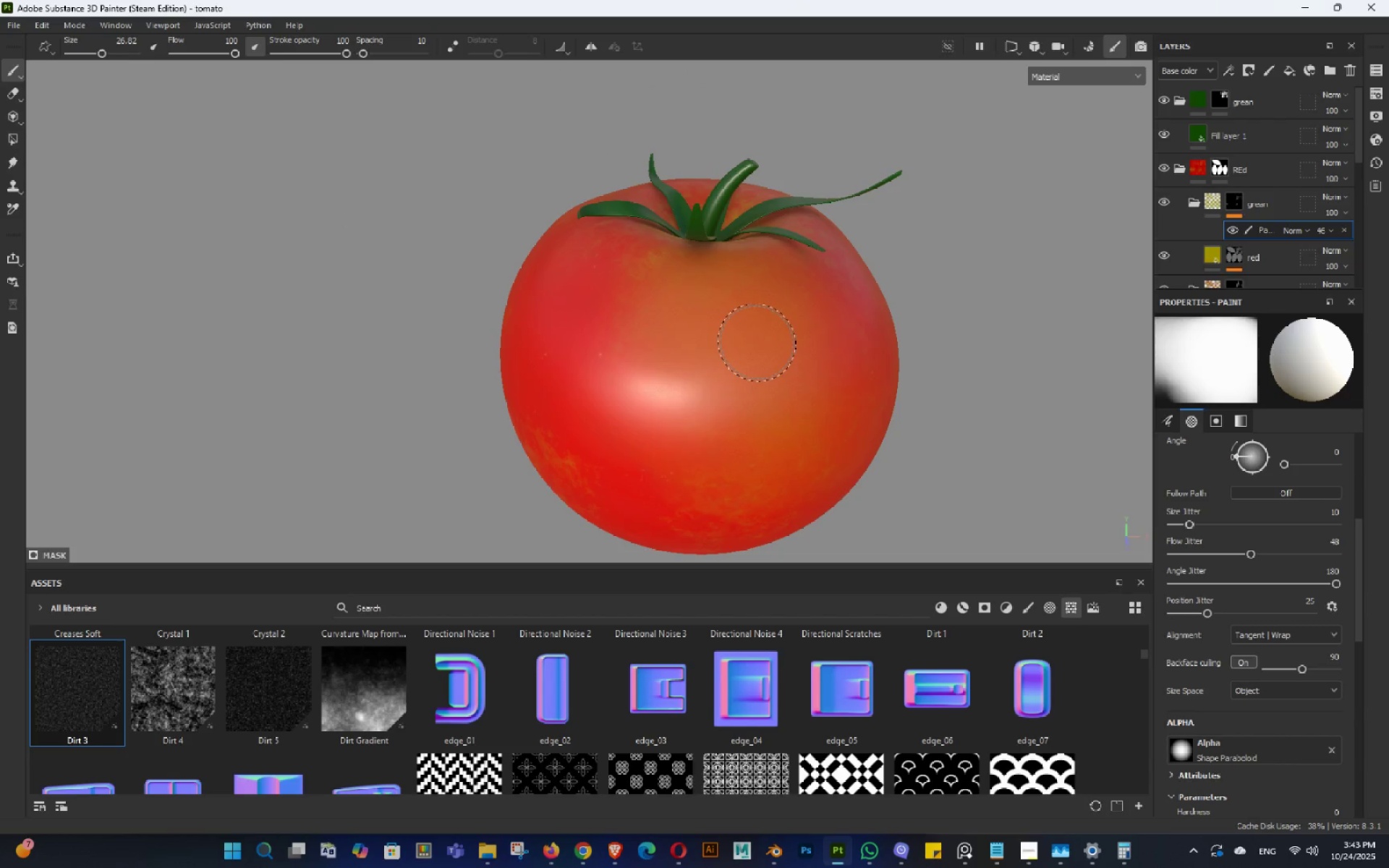 
hold_key(key=ControlLeft, duration=0.55)
 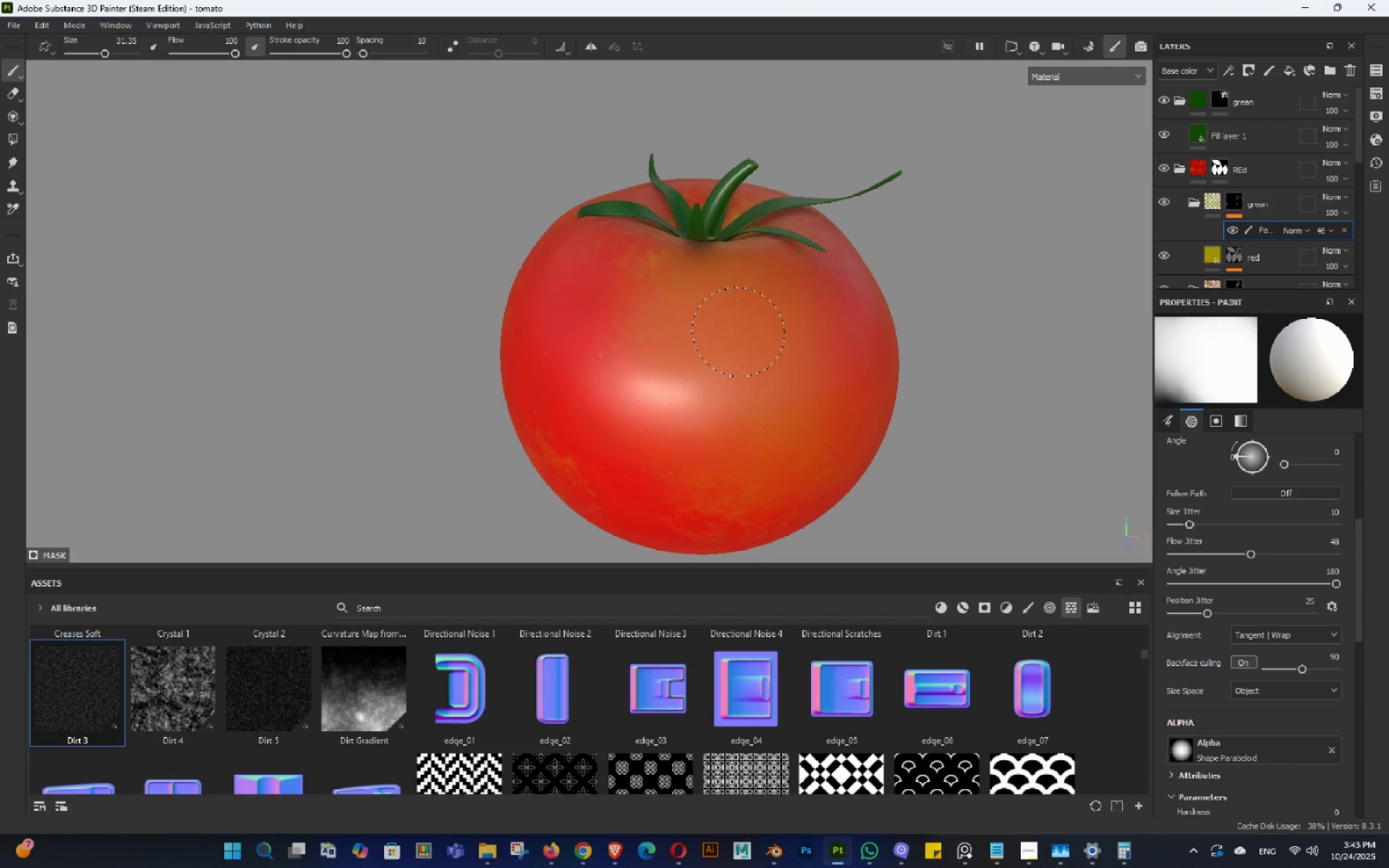 
left_click([738, 331])
 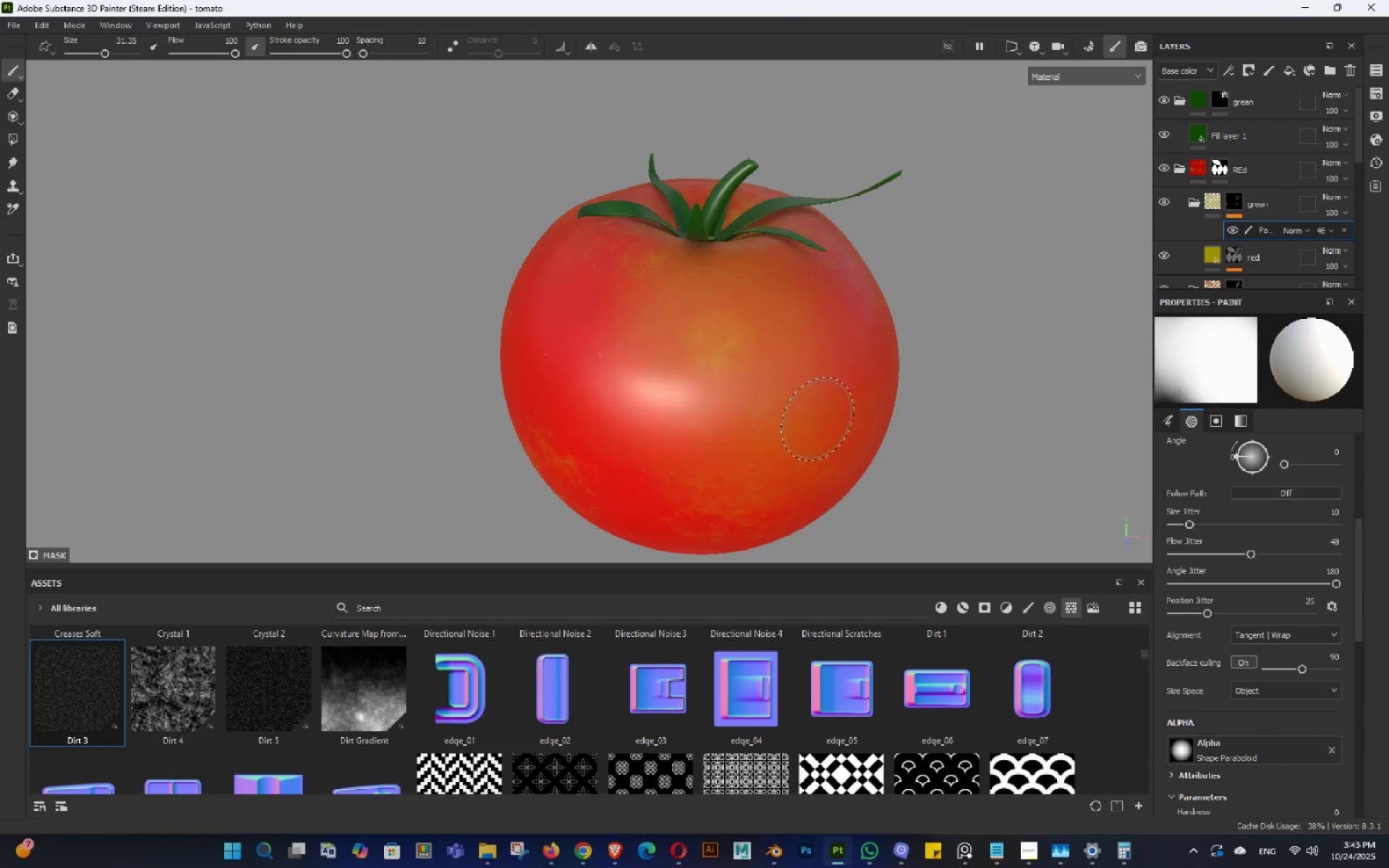 
hold_key(key=AltLeft, duration=0.32)
left_click_drag(start_coordinate=[813, 438], to_coordinate=[780, 443])
 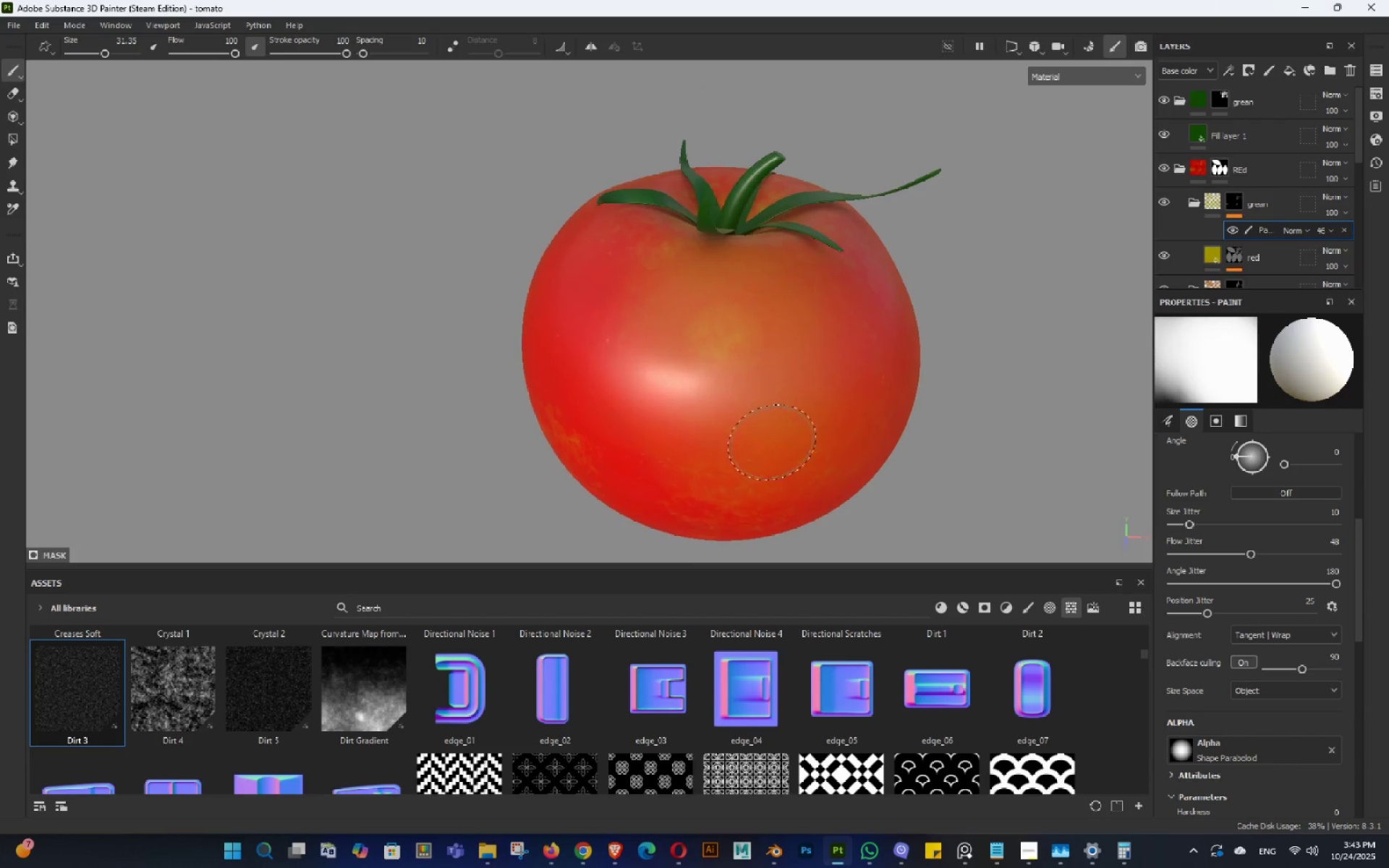 
key(Control+Z)
 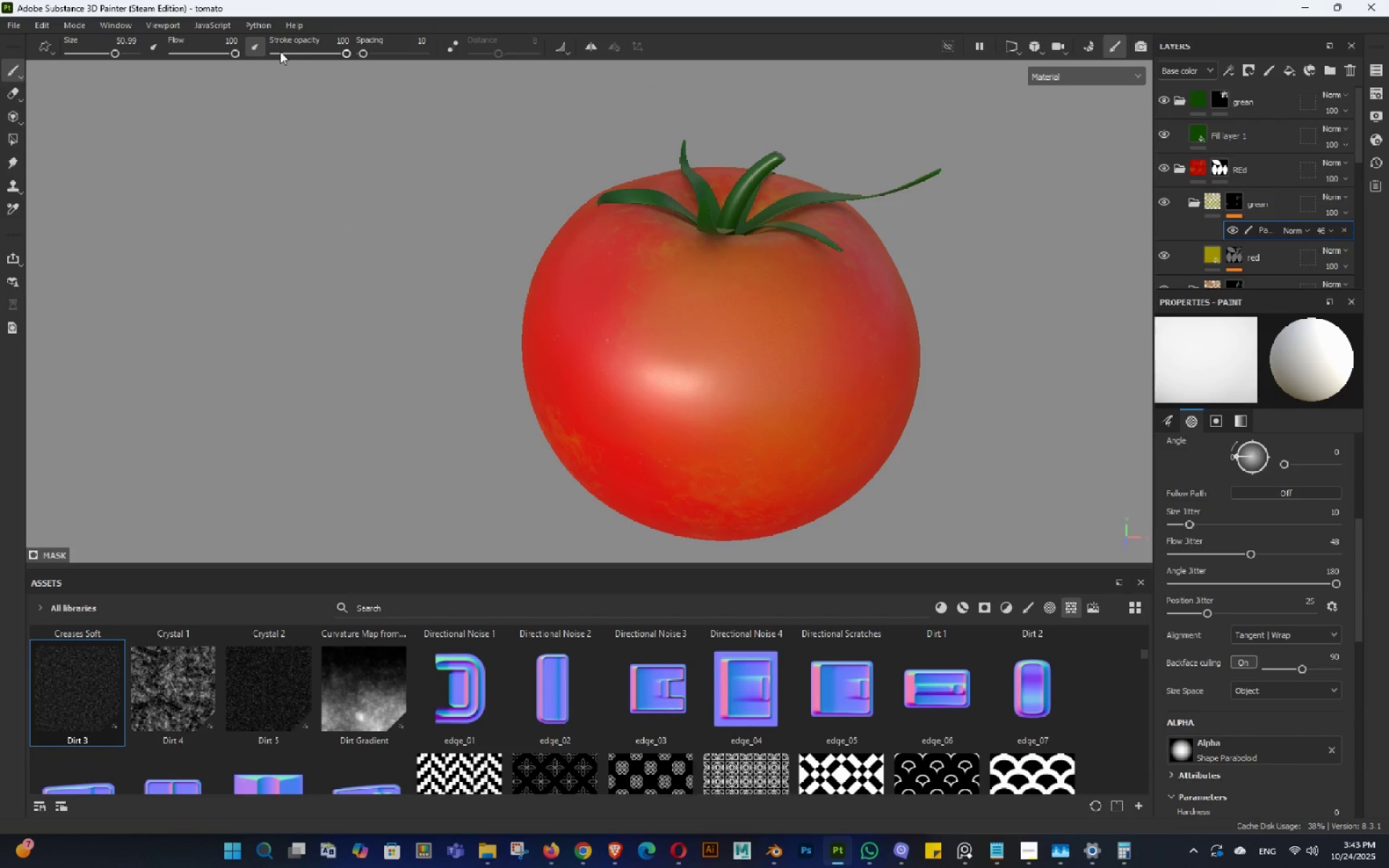 
left_click([184, 48])
 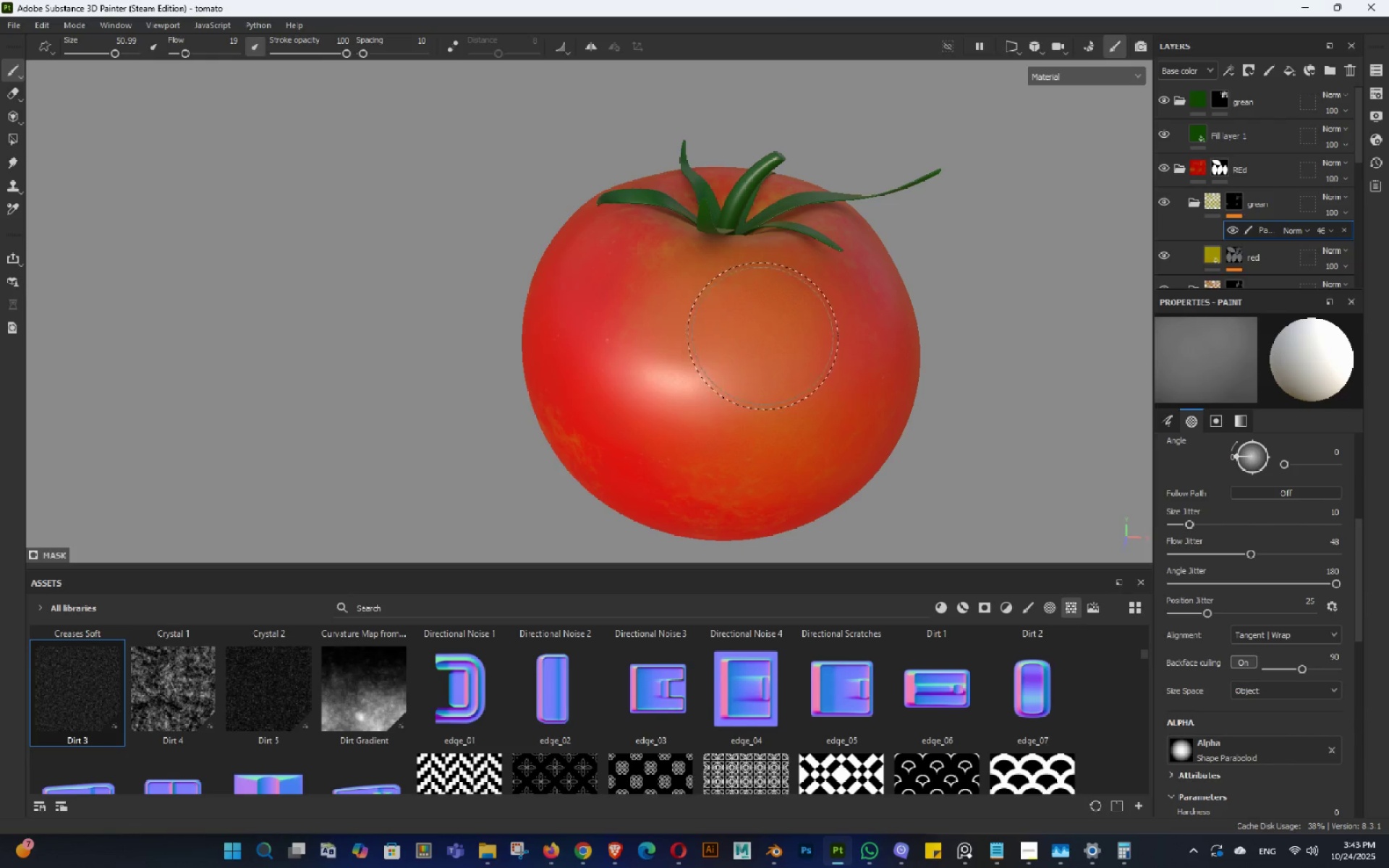 
double_click([749, 326])
 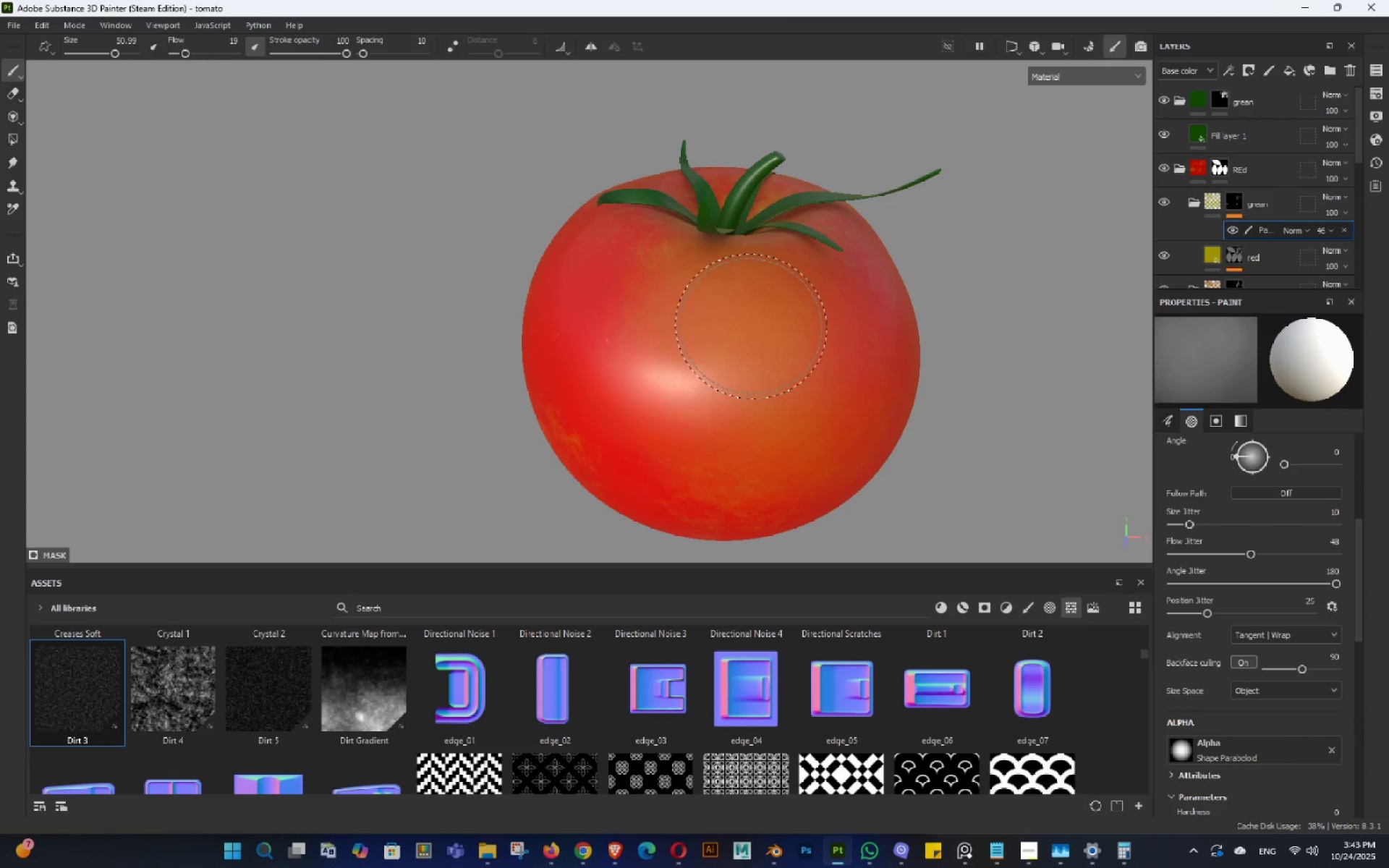 
triple_click([749, 325])
 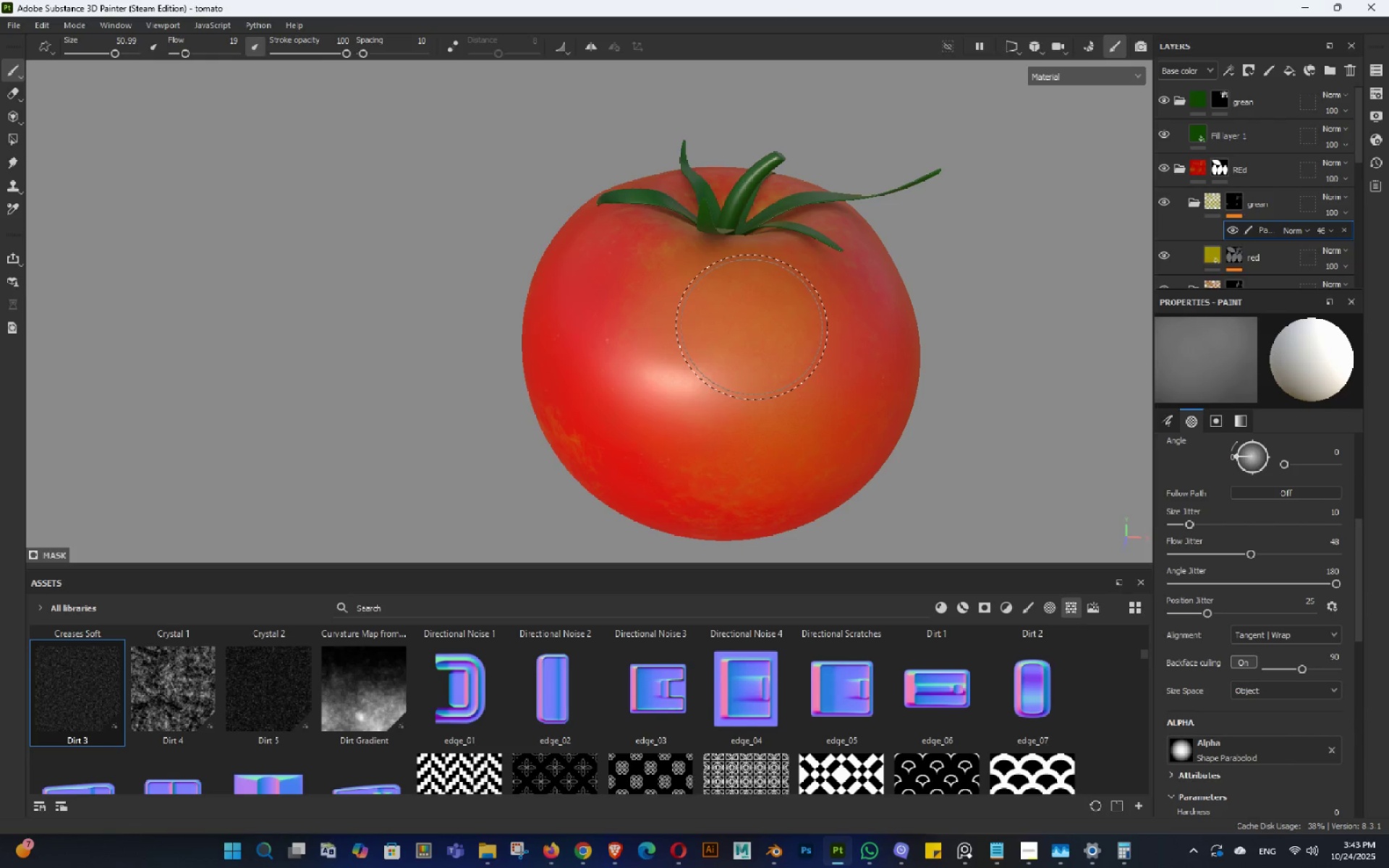 
triple_click([750, 326])
 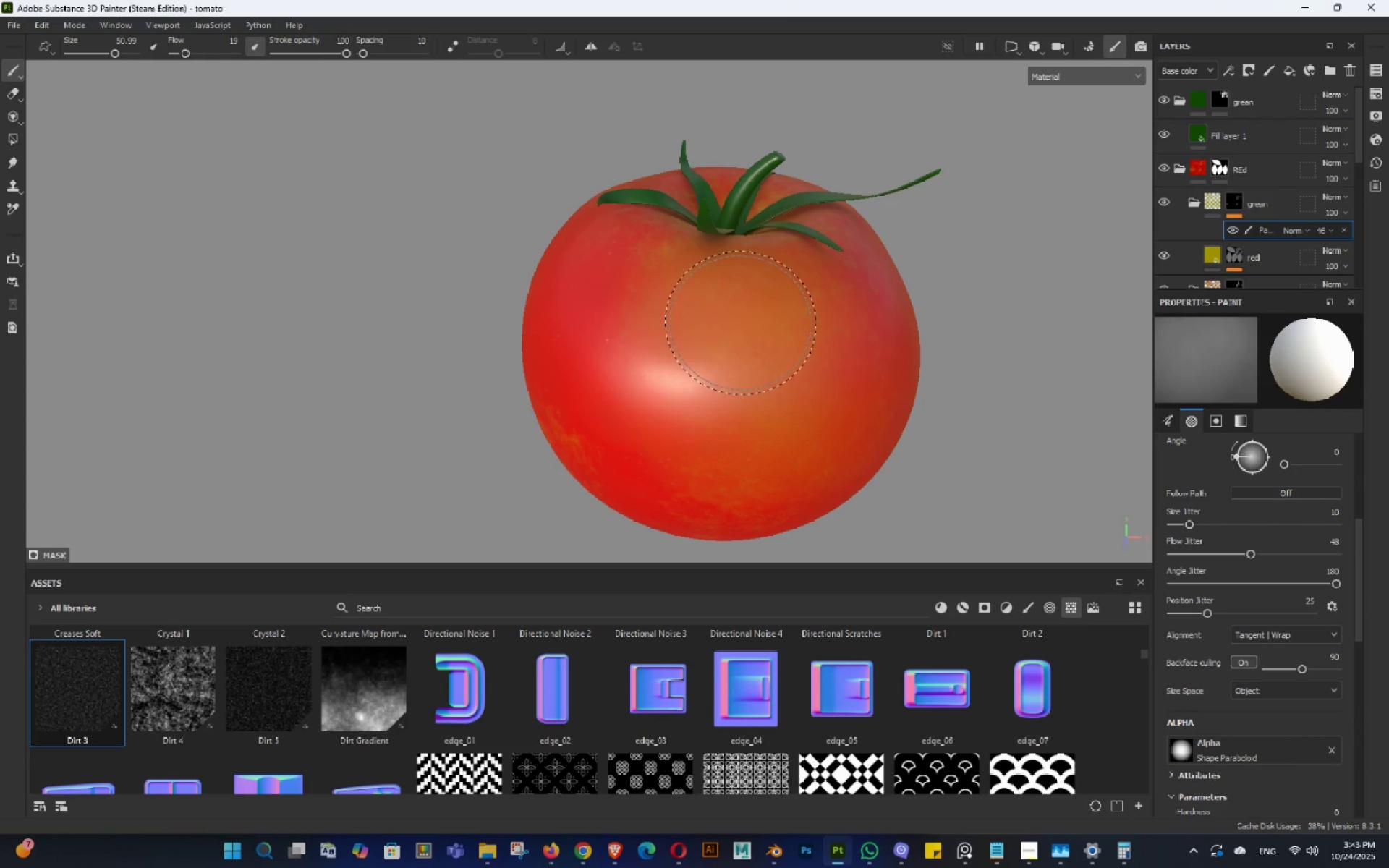 
triple_click([739, 321])
 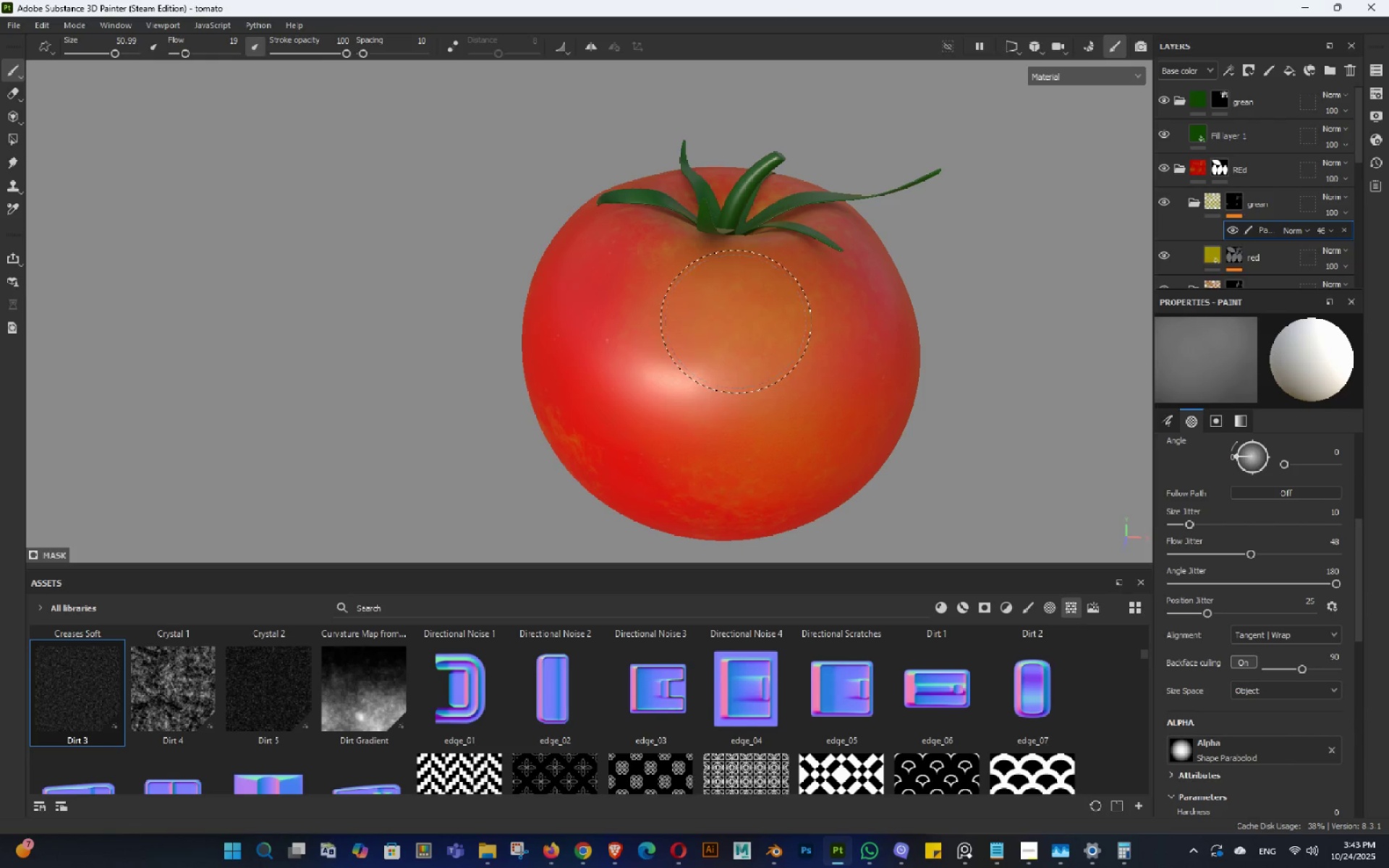 
triple_click([734, 320])
 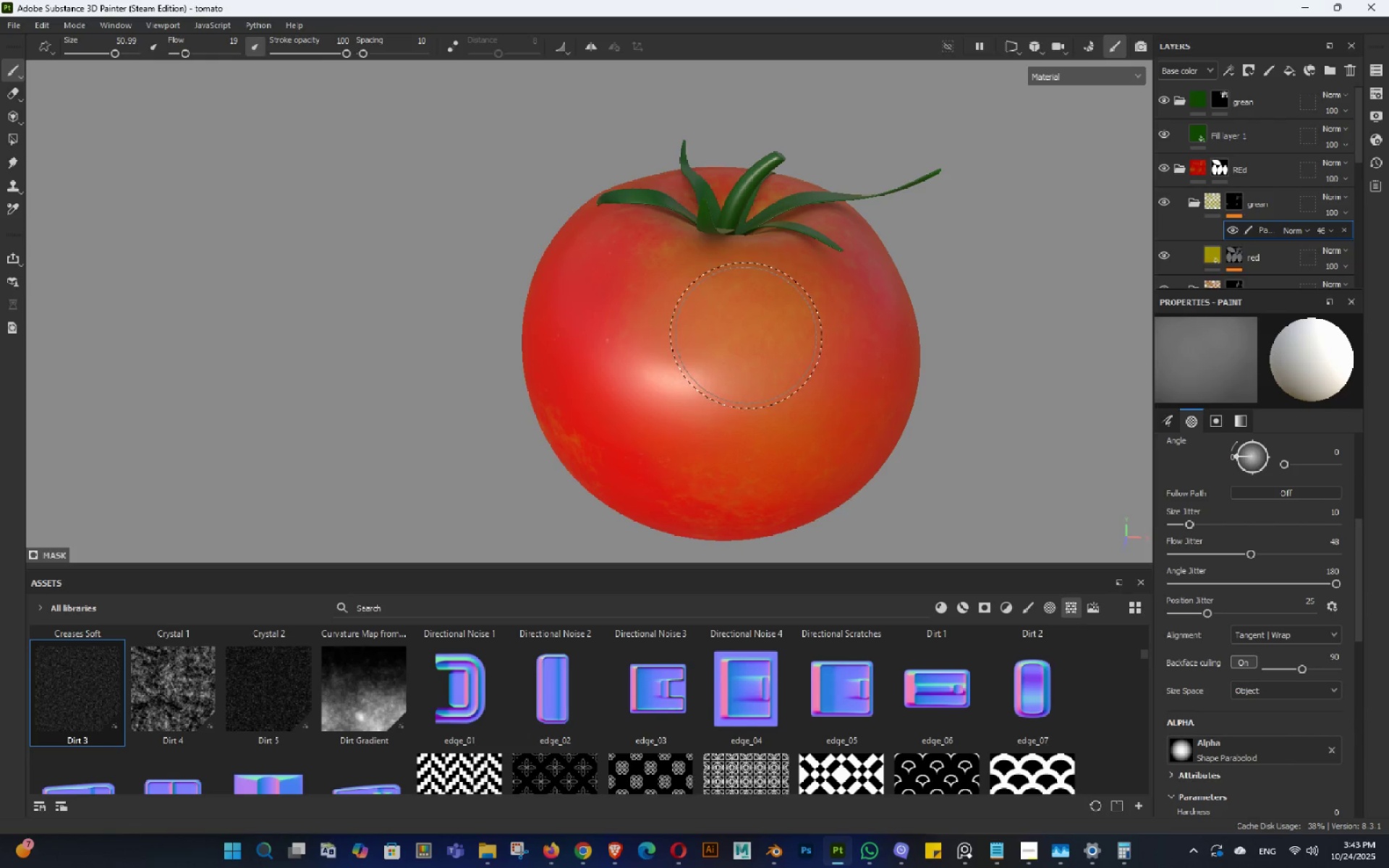 
hold_key(key=AltLeft, duration=1.5)
left_click_drag(start_coordinate=[778, 331], to_coordinate=[930, 381])
 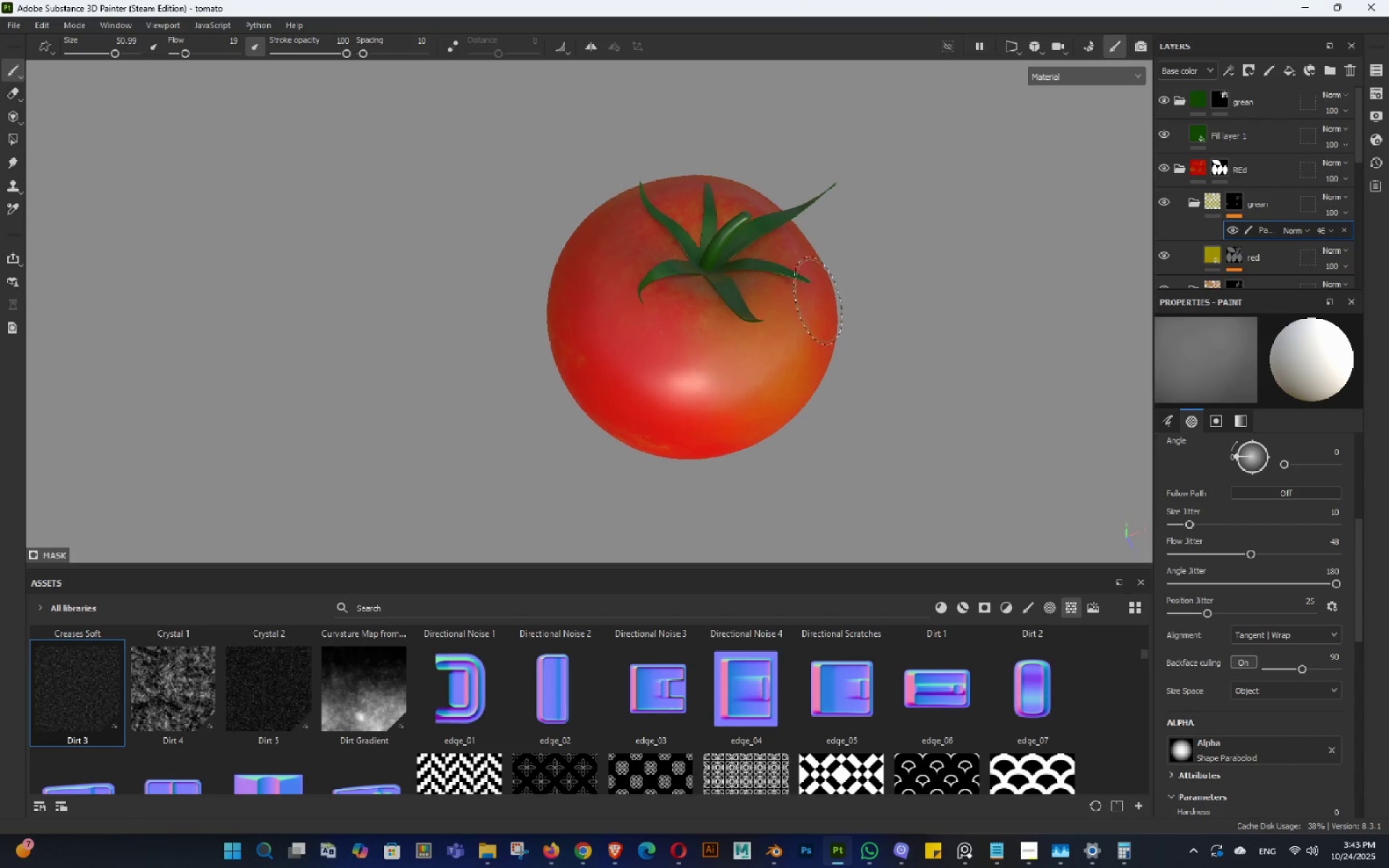 
left_click_drag(start_coordinate=[818, 298], to_coordinate=[806, 244])
 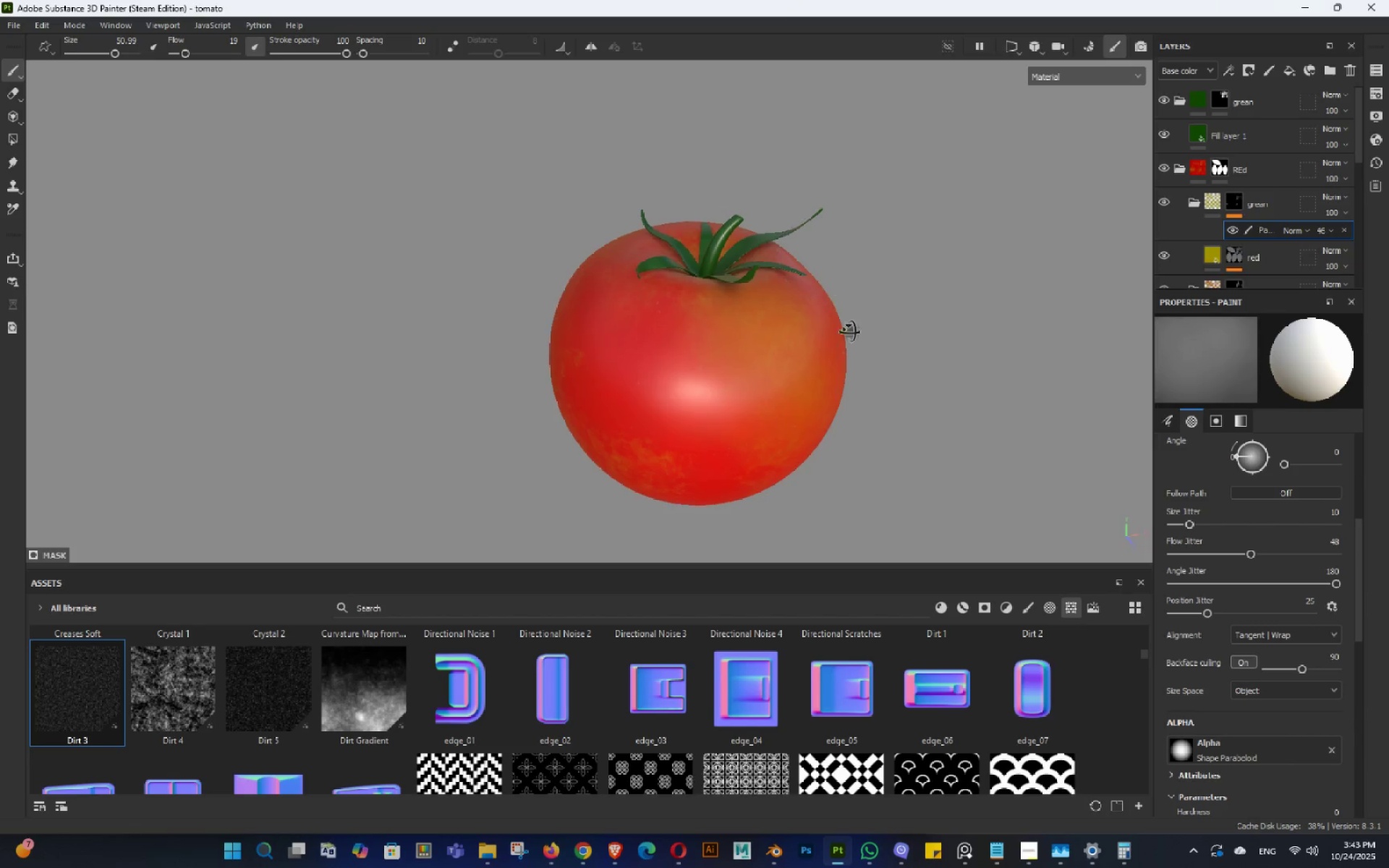 
left_click_drag(start_coordinate=[859, 330], to_coordinate=[762, 333])
 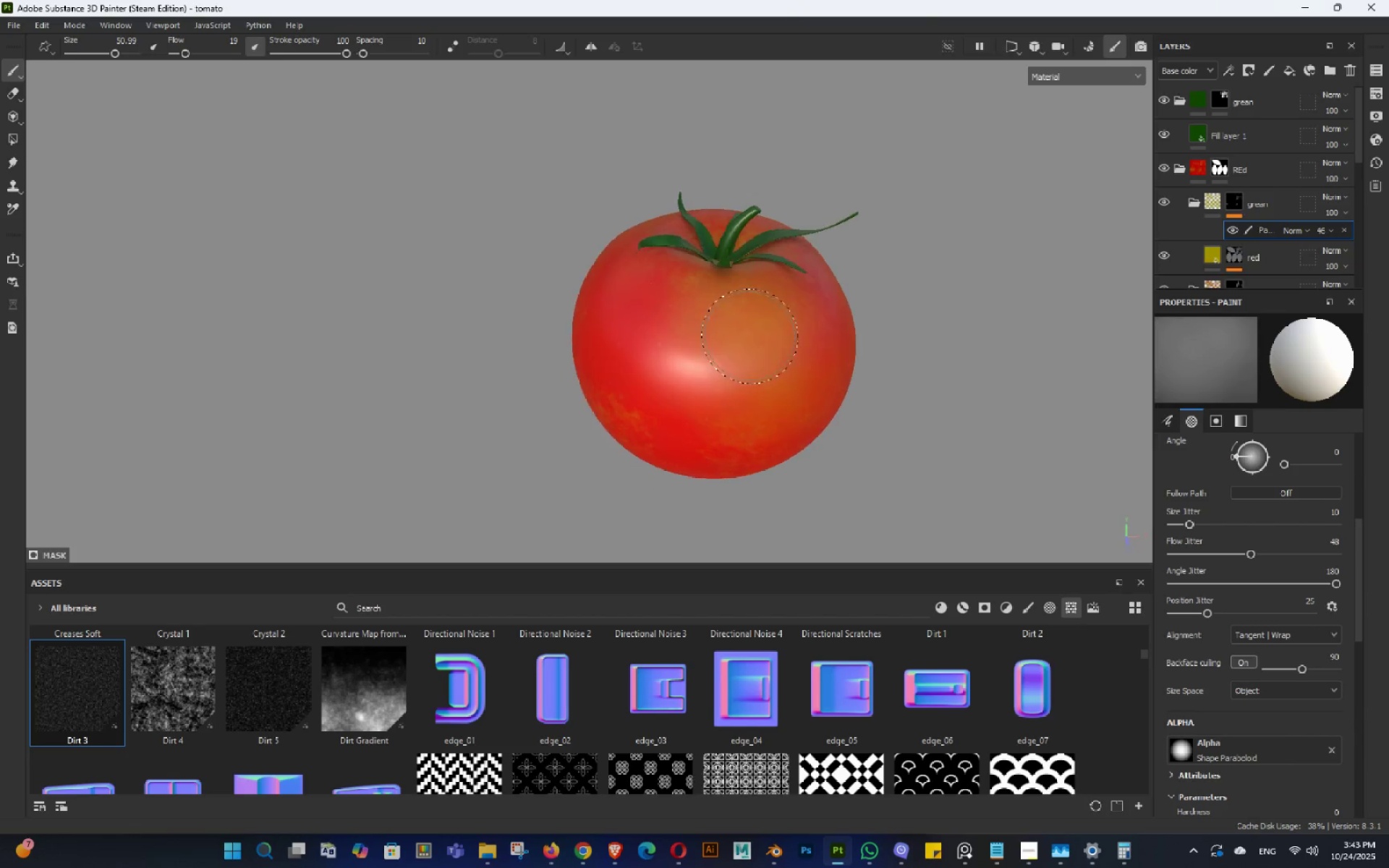 
hold_key(key=AltLeft, duration=1.22)
left_click_drag(start_coordinate=[843, 467], to_coordinate=[823, 467])
 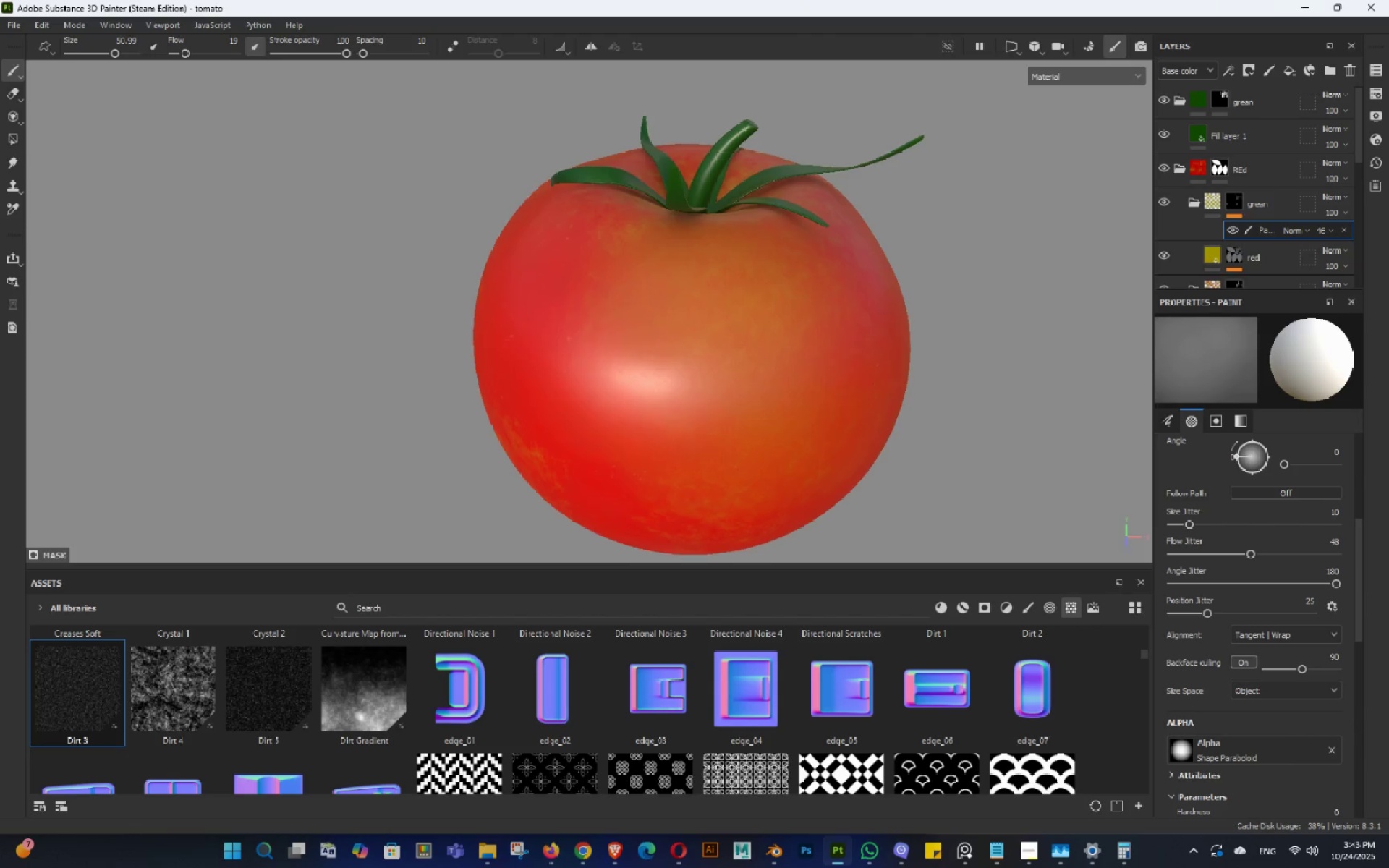 
left_click_drag(start_coordinate=[878, 394], to_coordinate=[861, 394])
 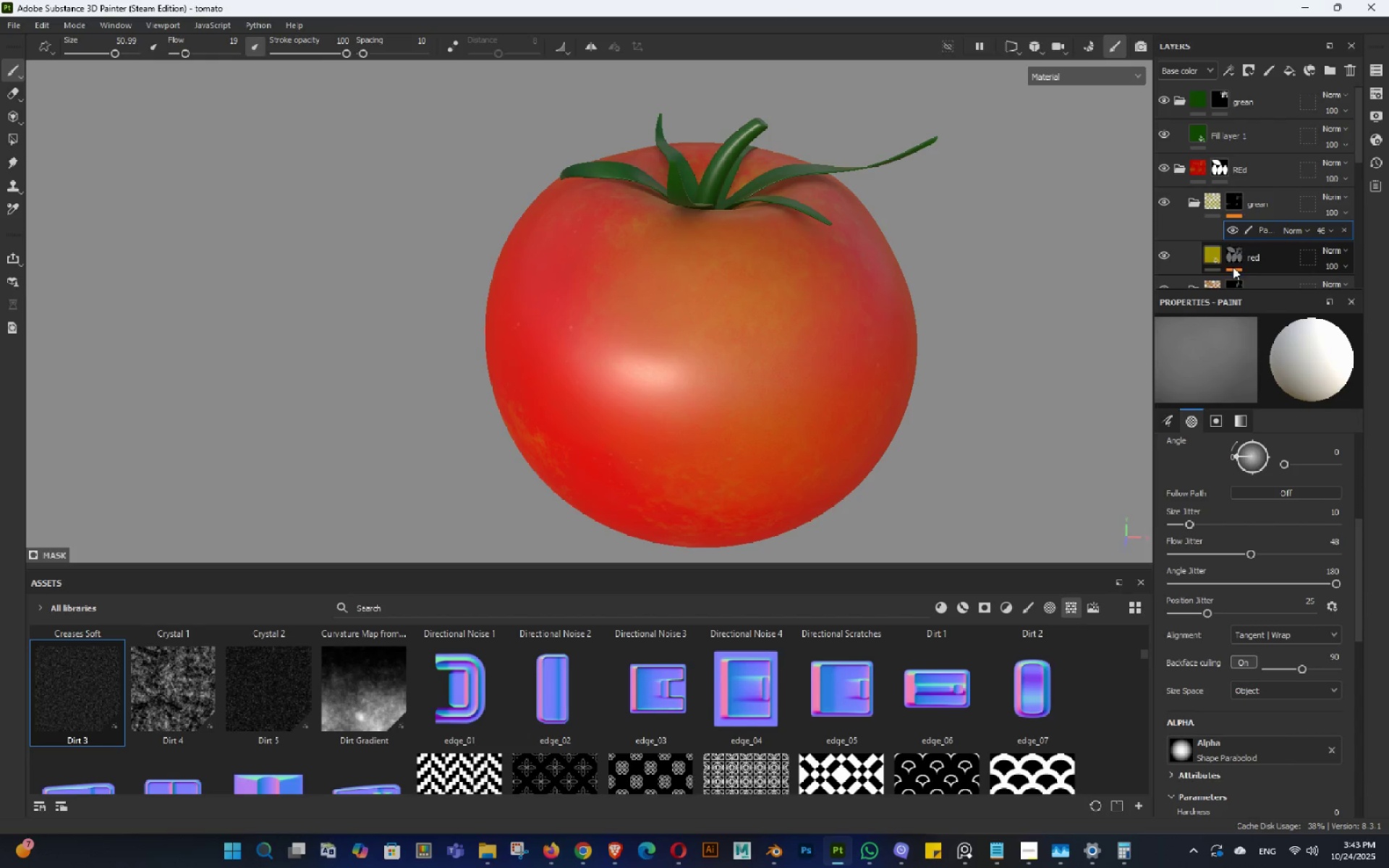 
left_click([1233, 265])
 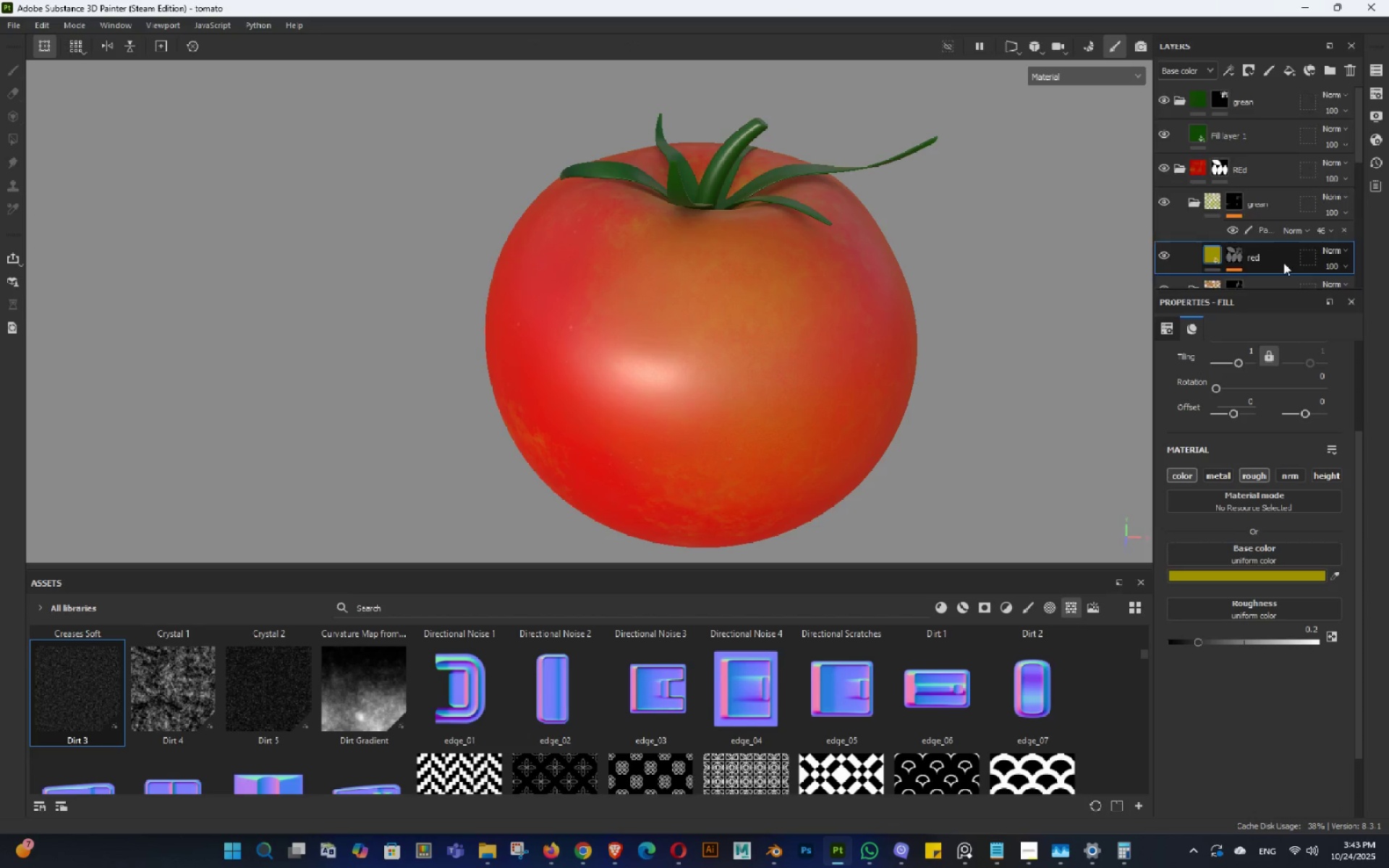 
scroll: coordinate [1283, 263], scroll_direction: down, amount: 2.0
 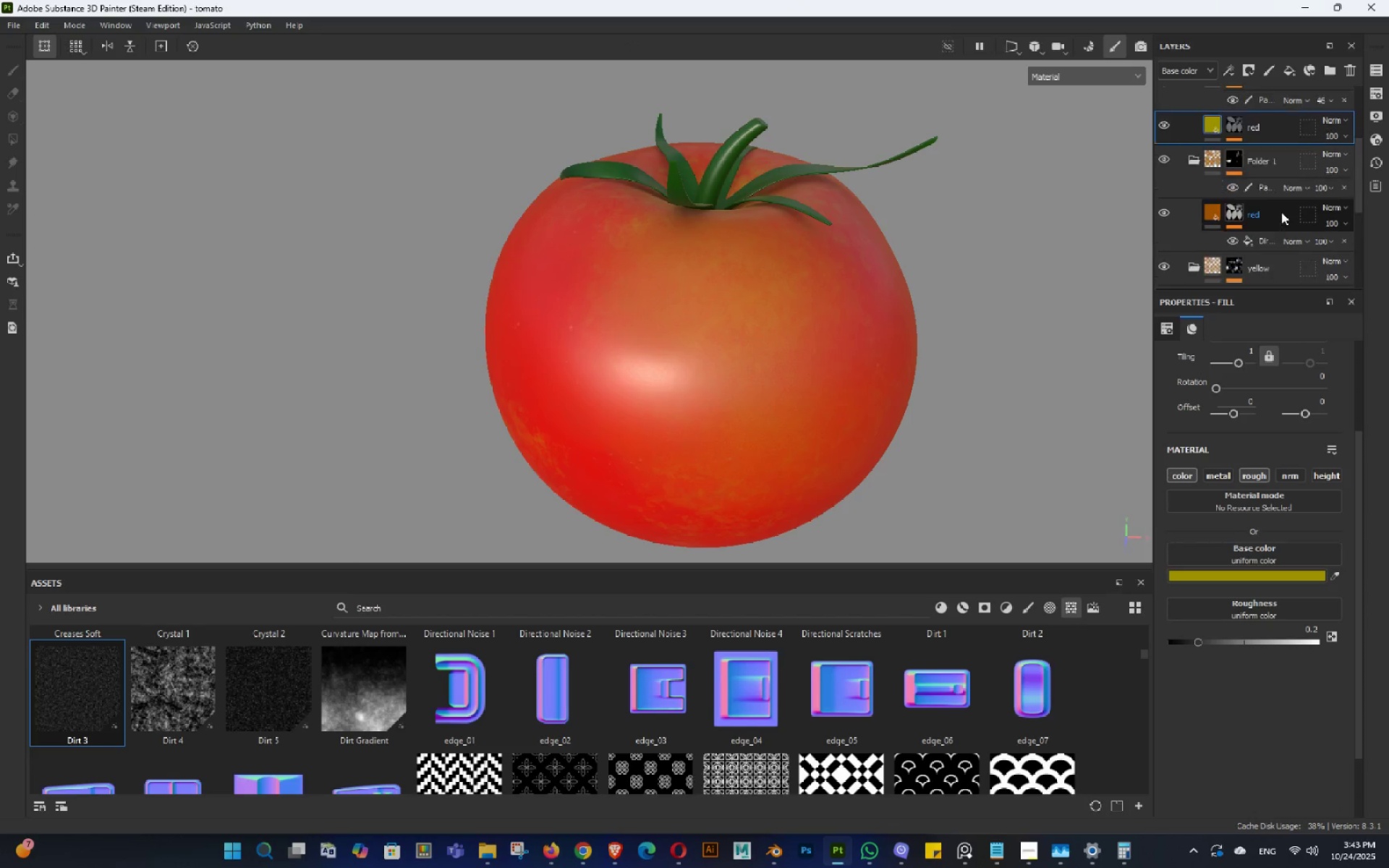 
scroll: coordinate [1283, 212], scroll_direction: up, amount: 1.0
 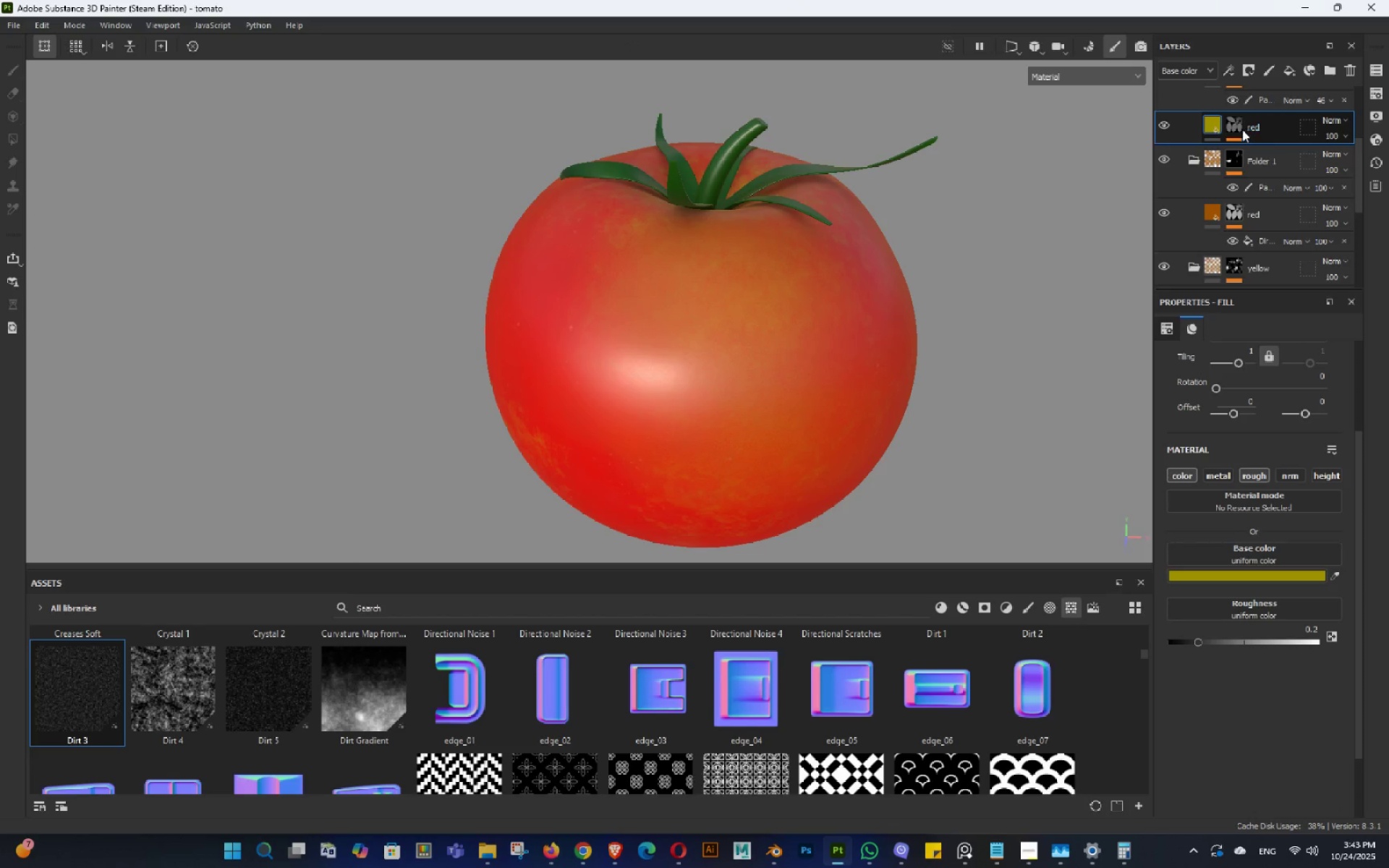 
double_click([1227, 119])
 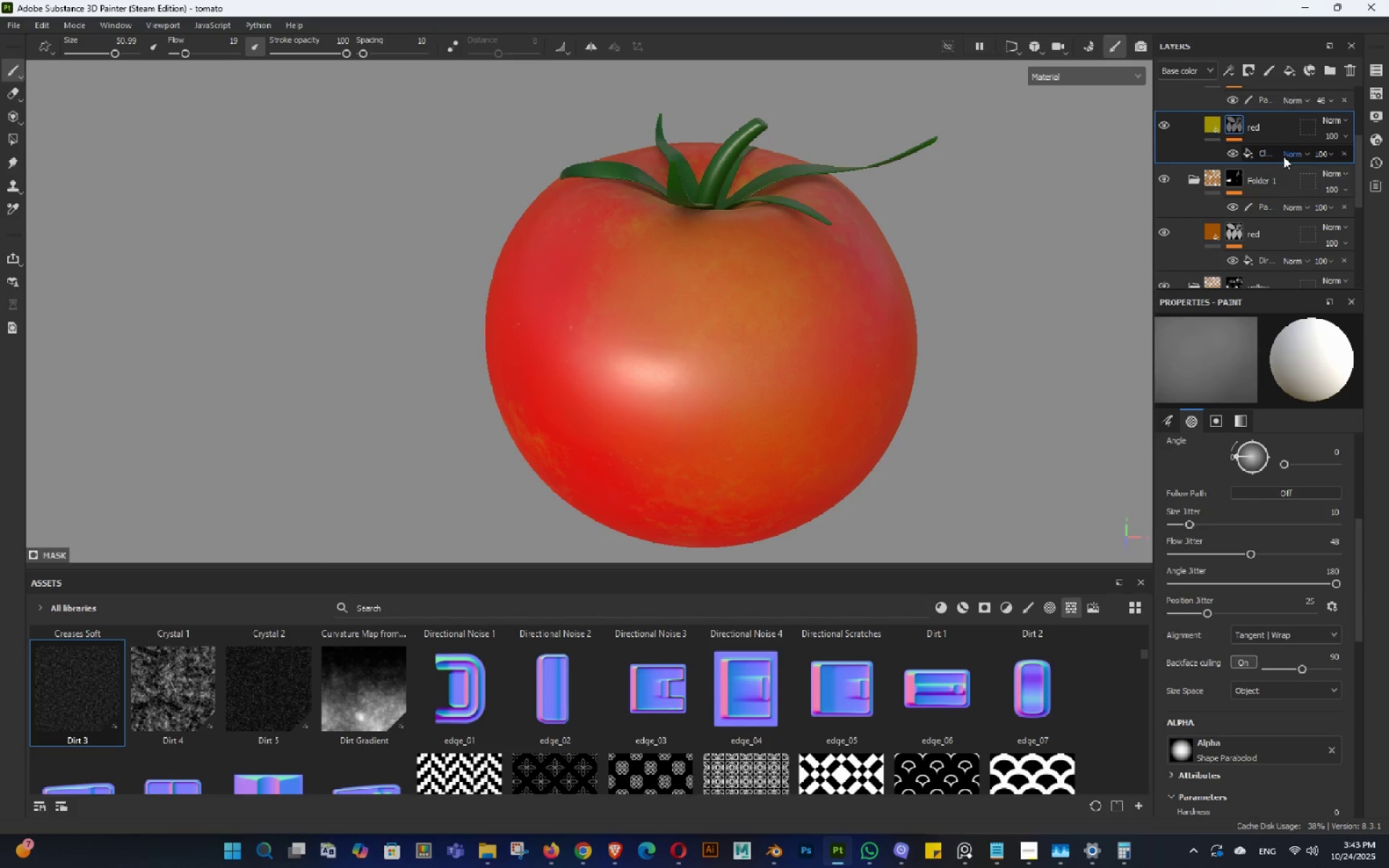 
left_click([1283, 156])
 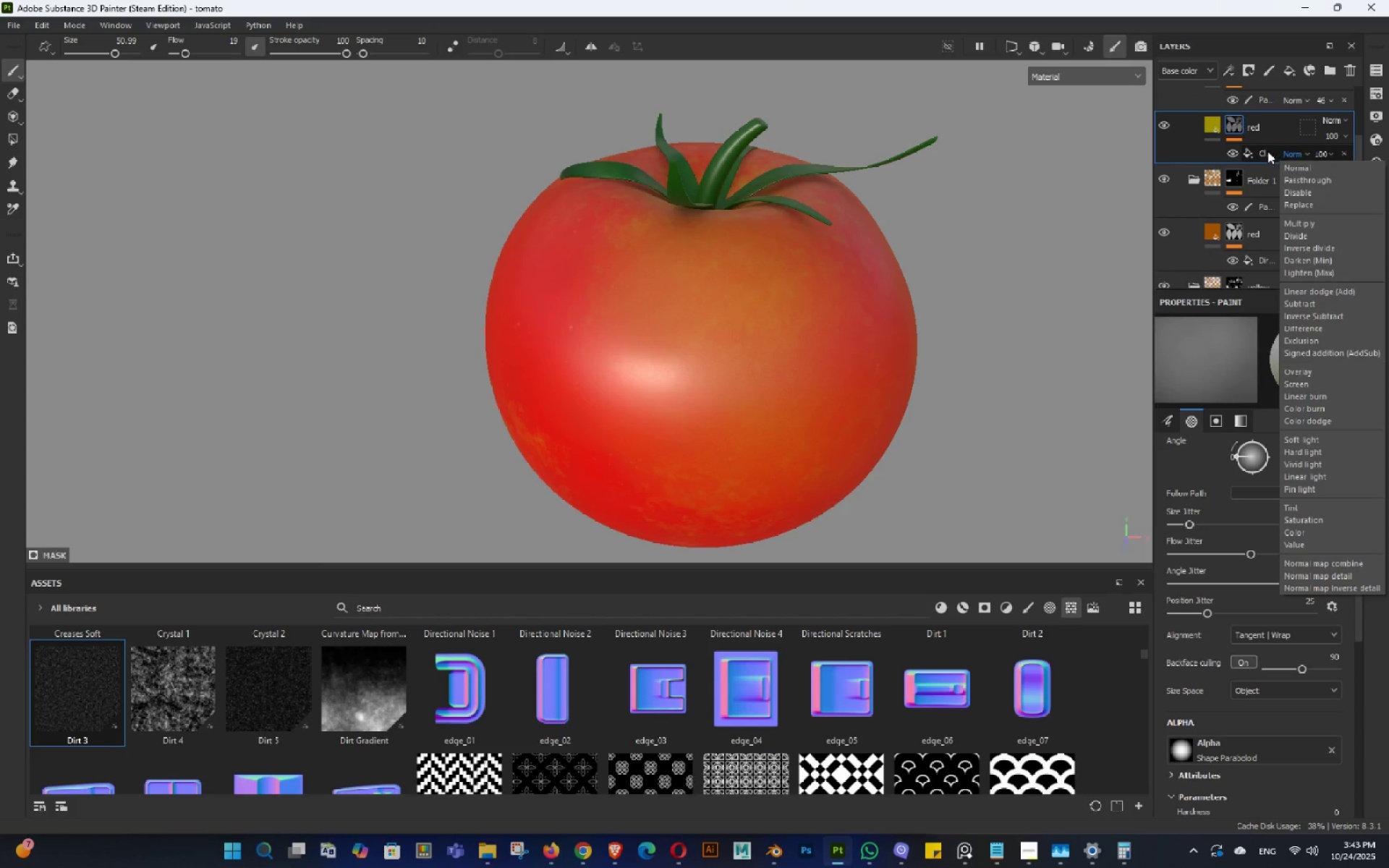 
left_click([1267, 151])
 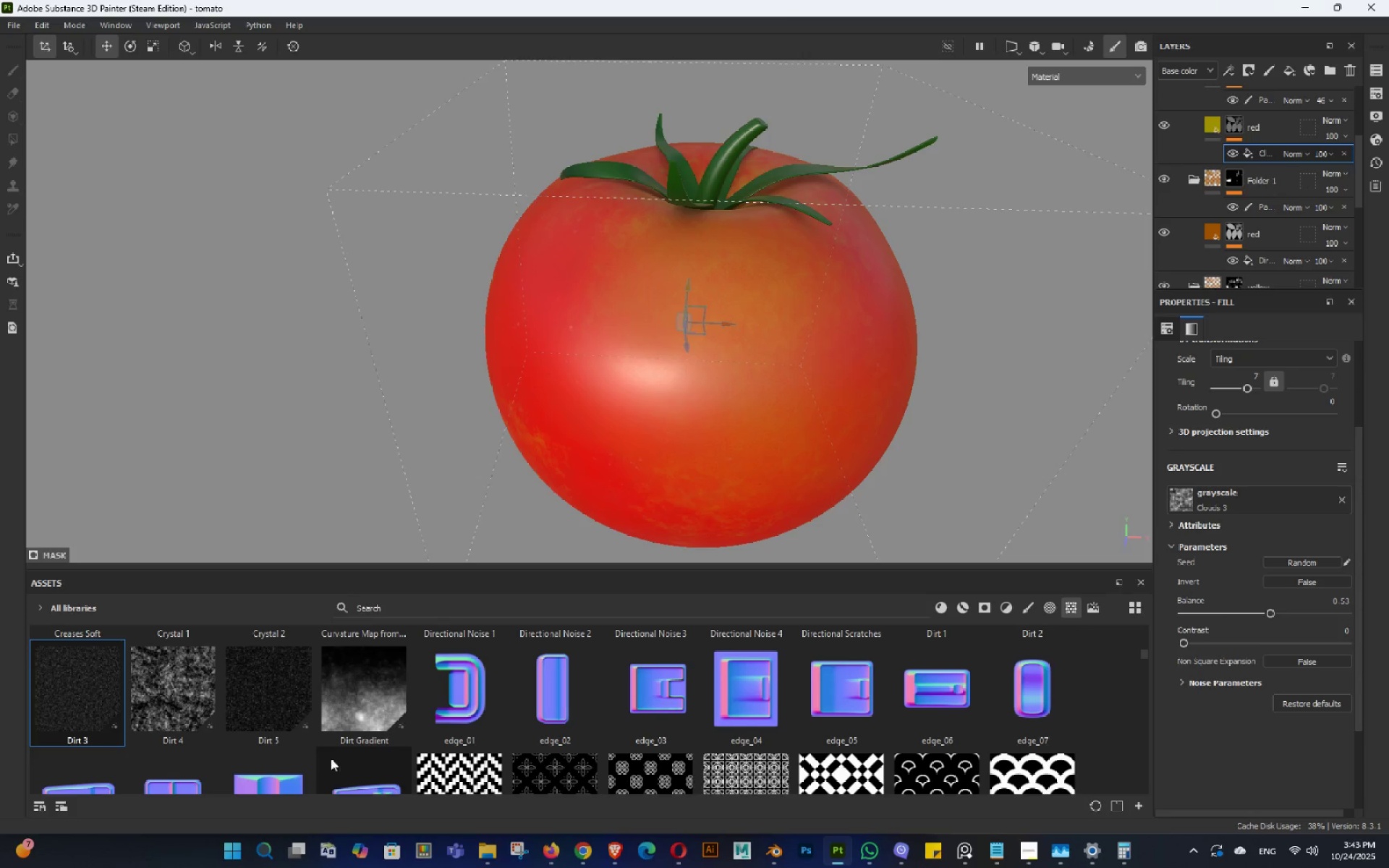 
left_click_drag(start_coordinate=[103, 691], to_coordinate=[1223, 501])
 